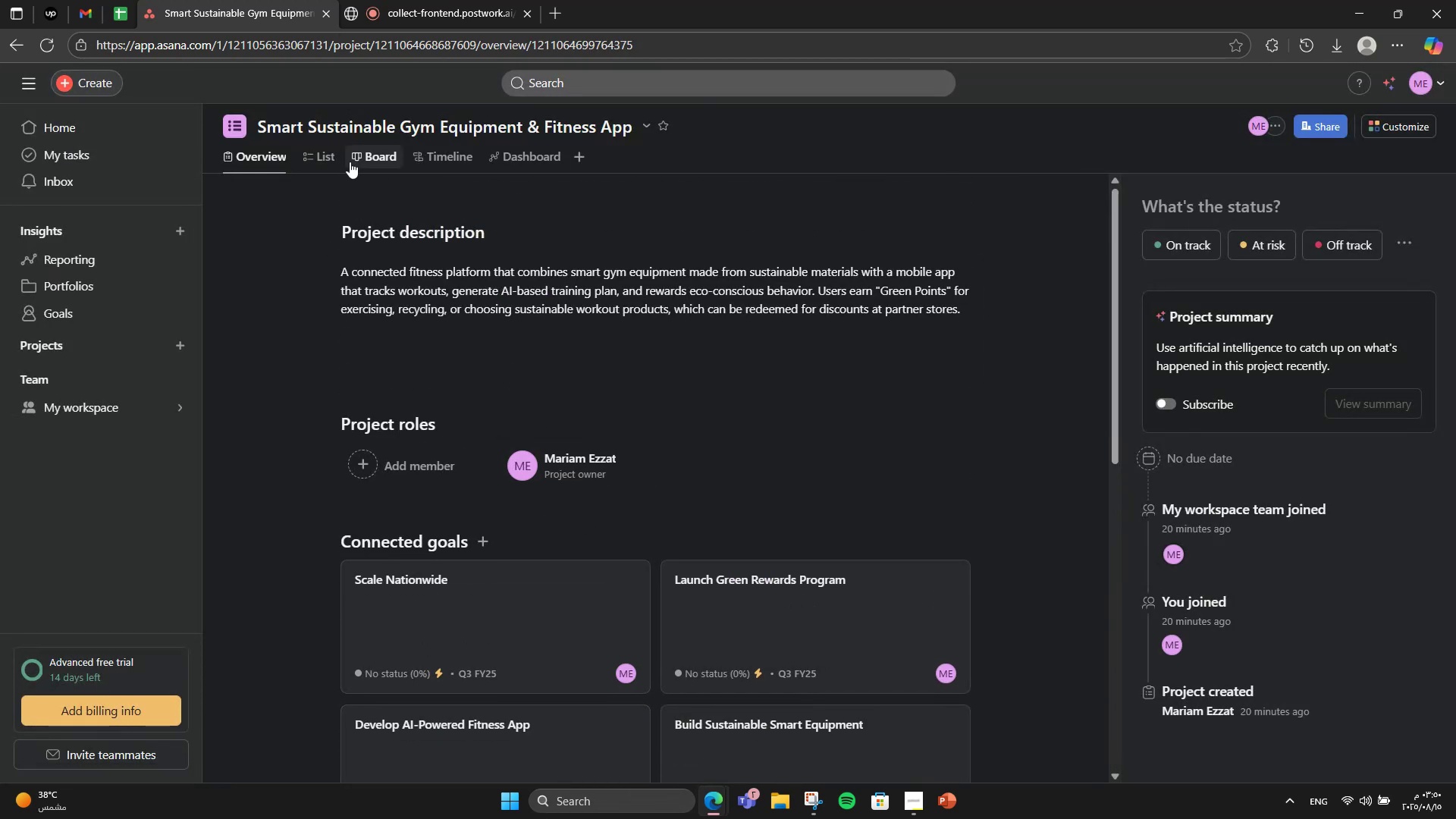 
left_click([331, 158])
 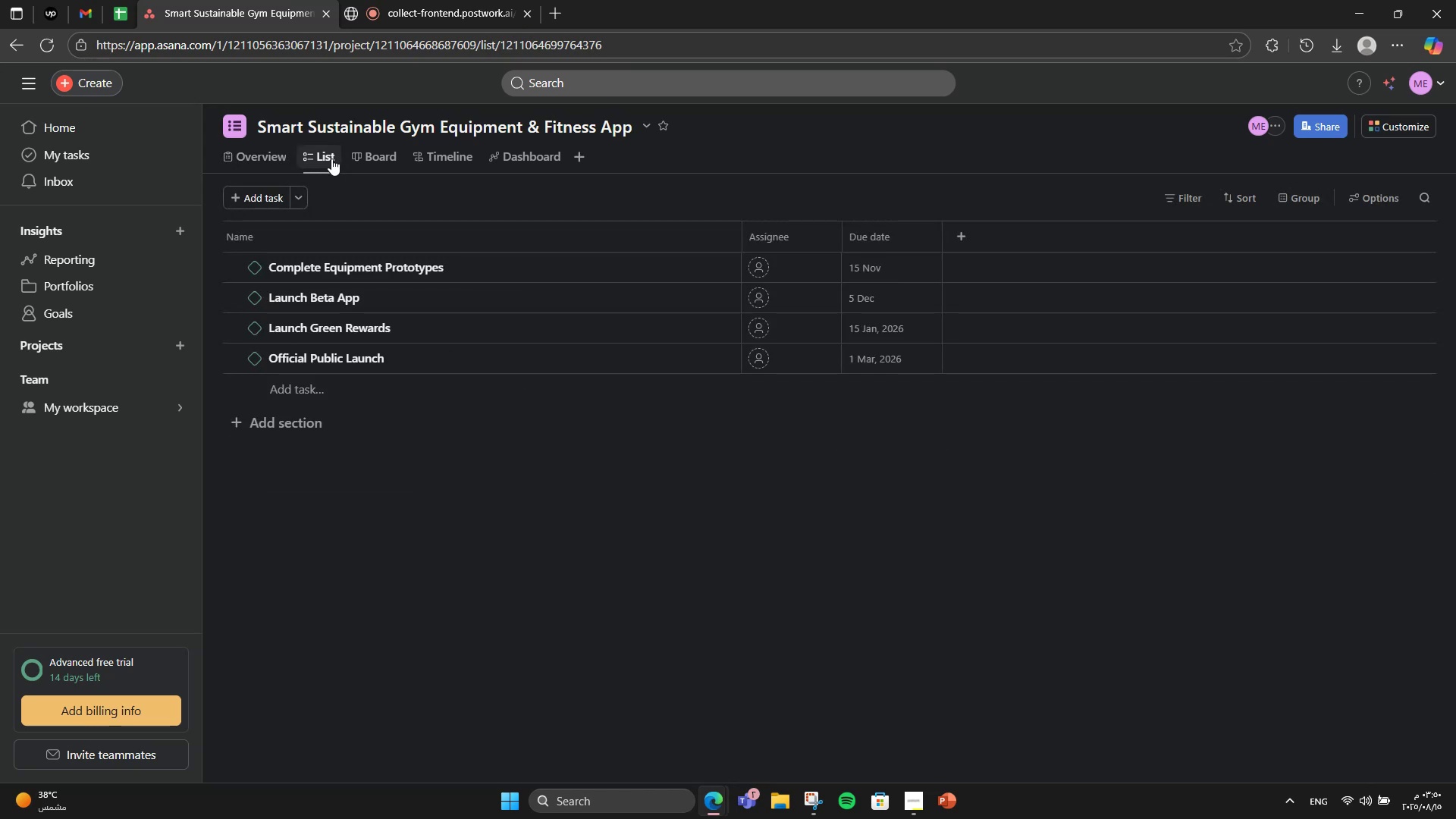 
wait(8.67)
 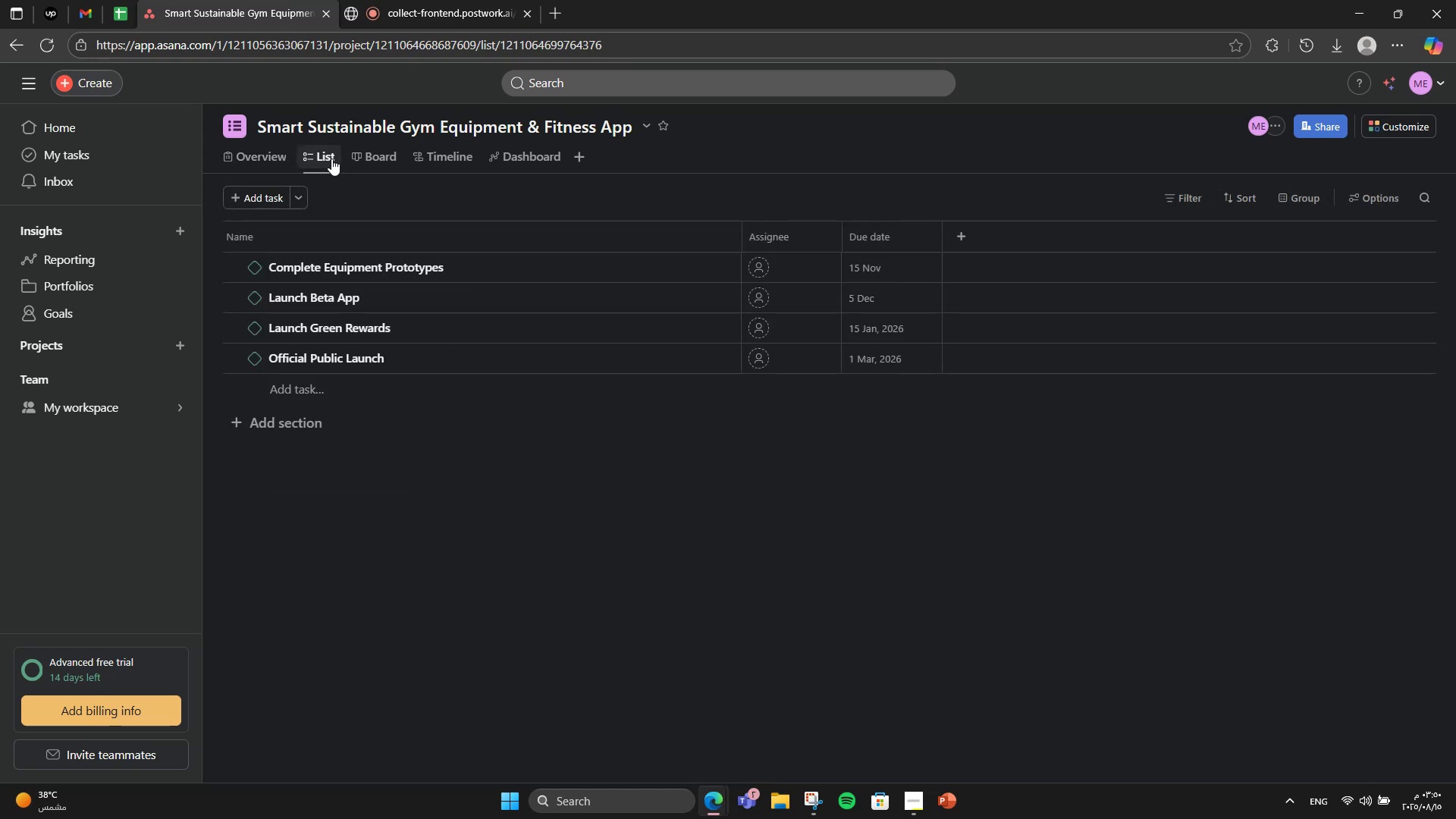 
left_click([278, 419])
 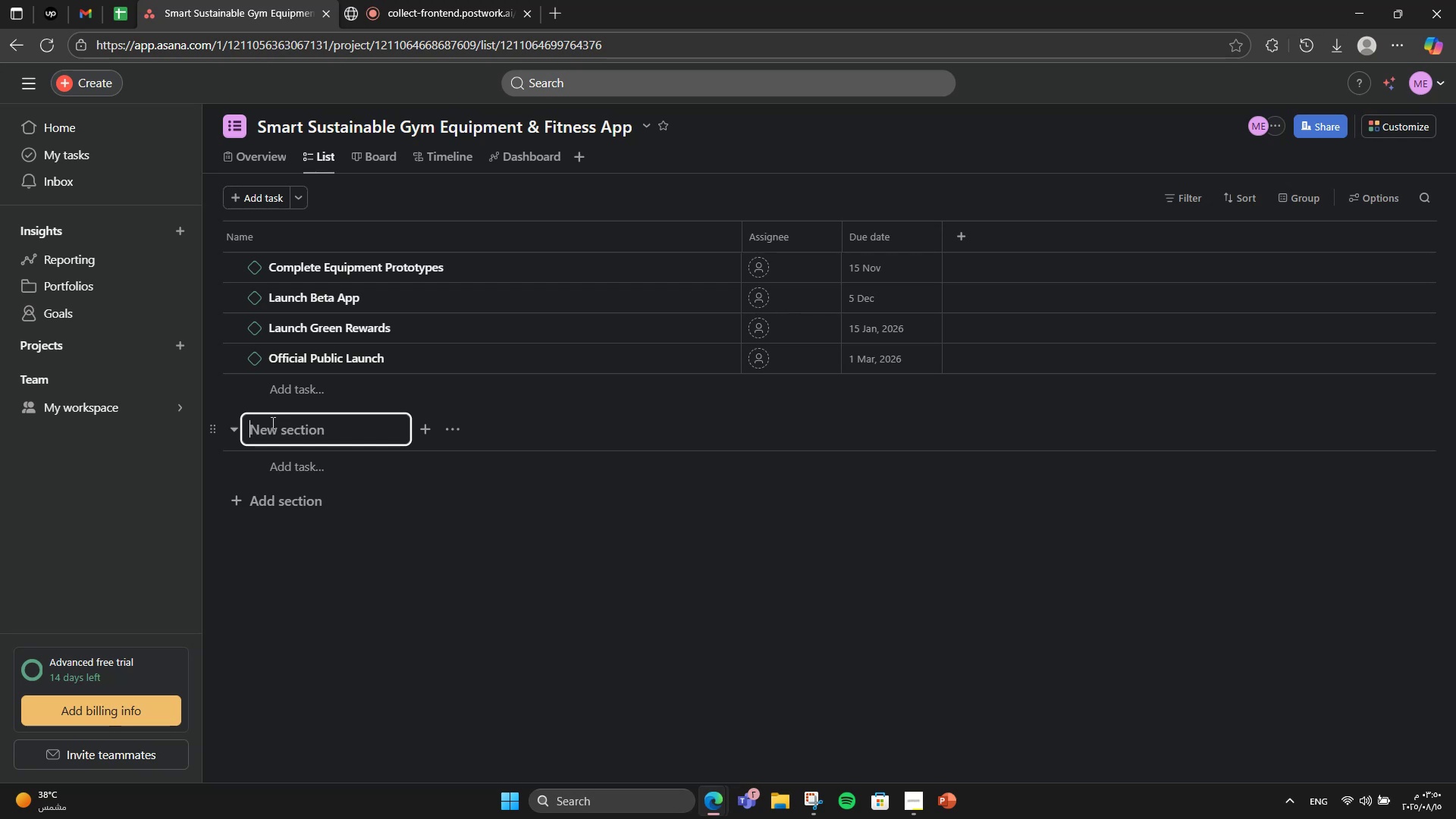 
type(Planning)
 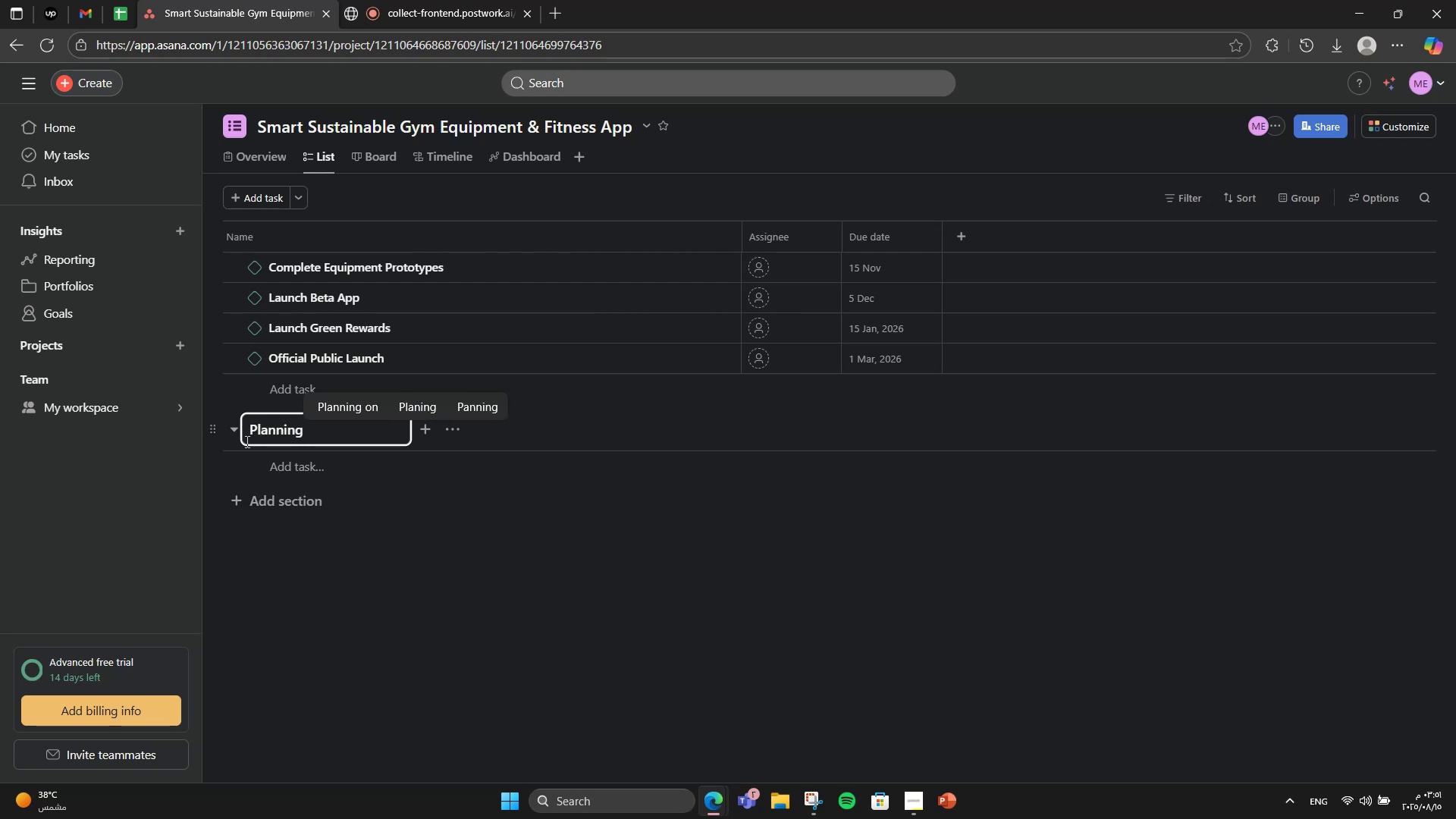 
key(Enter)
 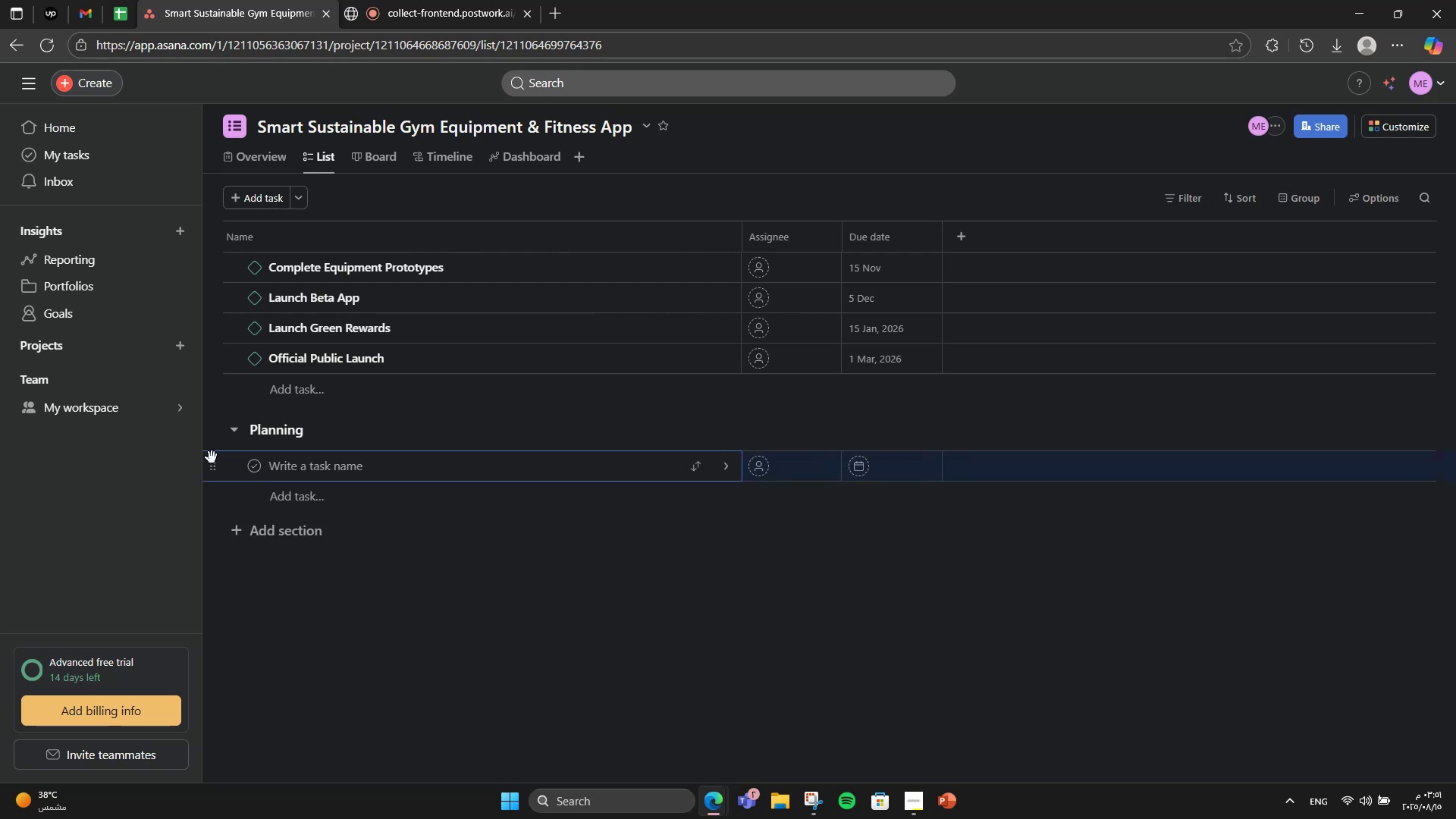 
type(Define project scope & )
 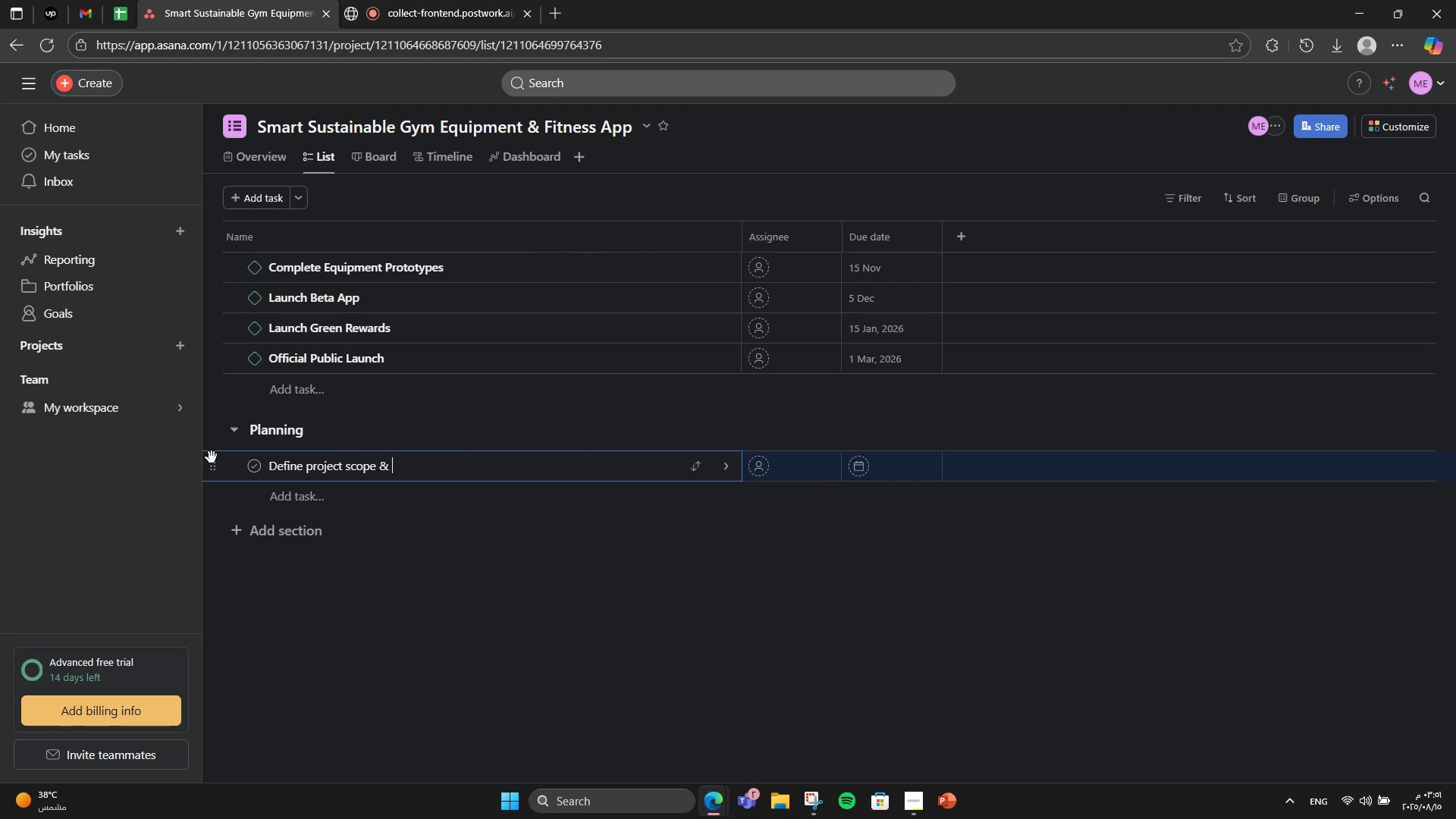 
wait(8.82)
 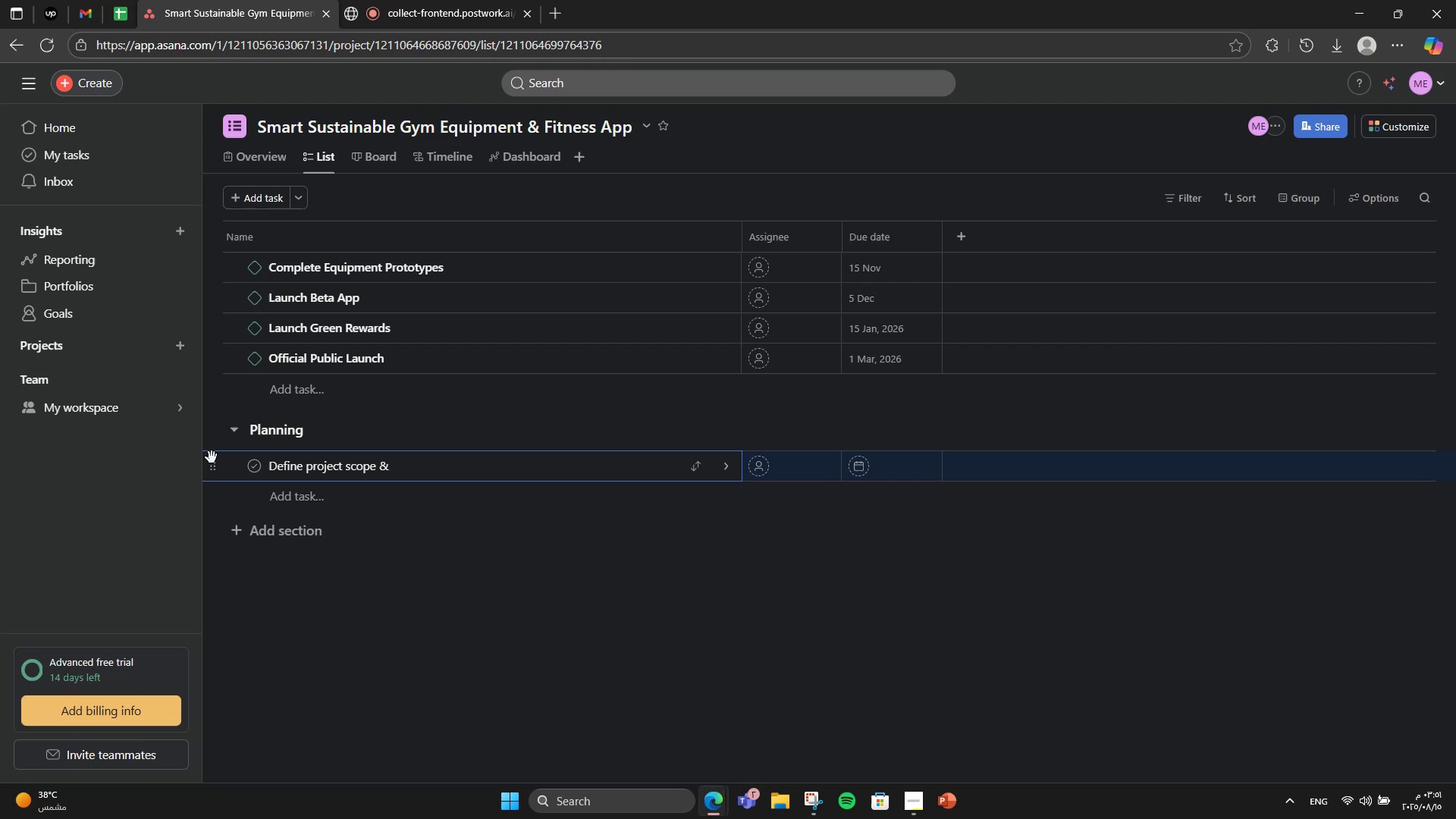 
type(features)
 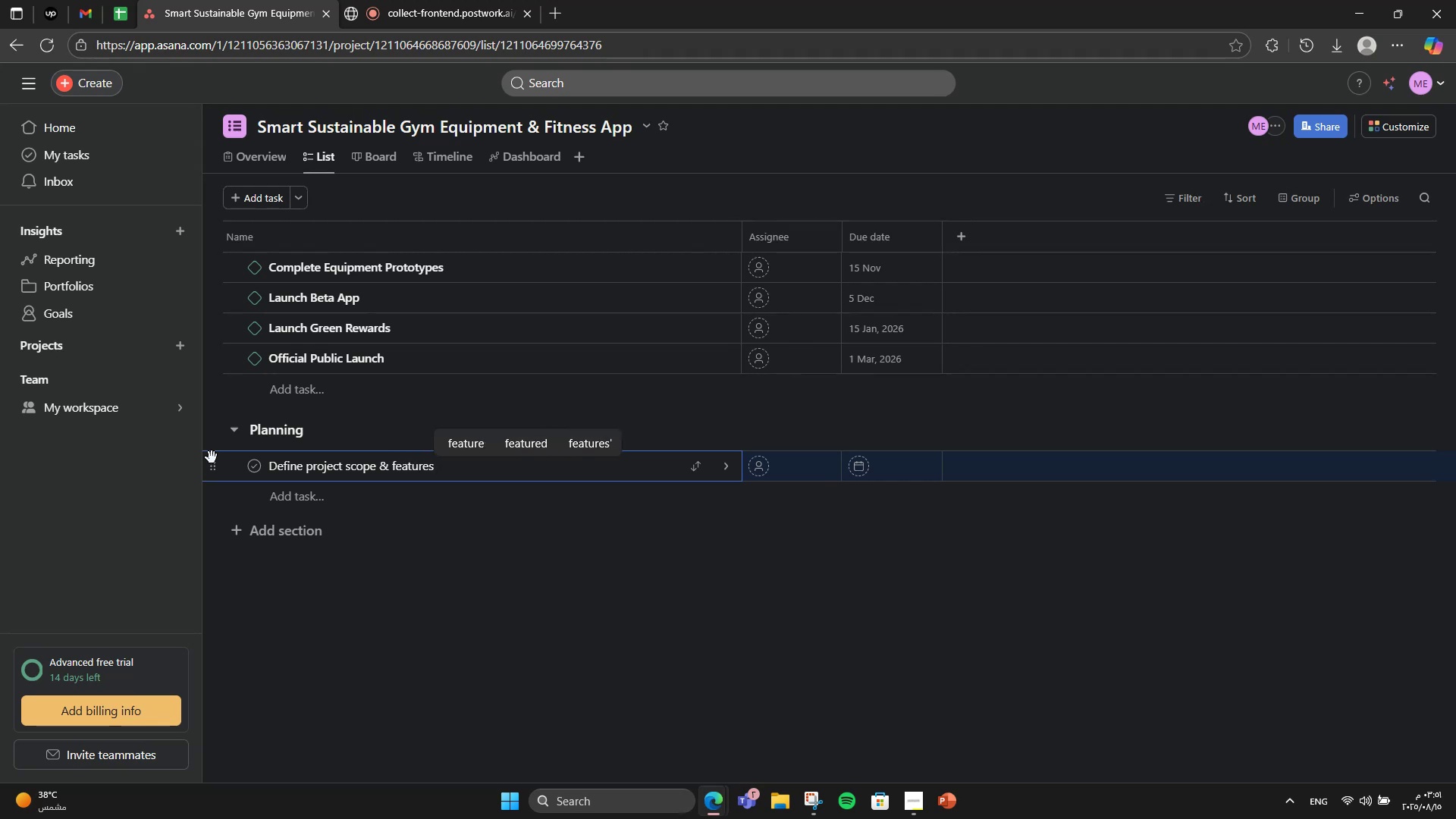 
key(Enter)
 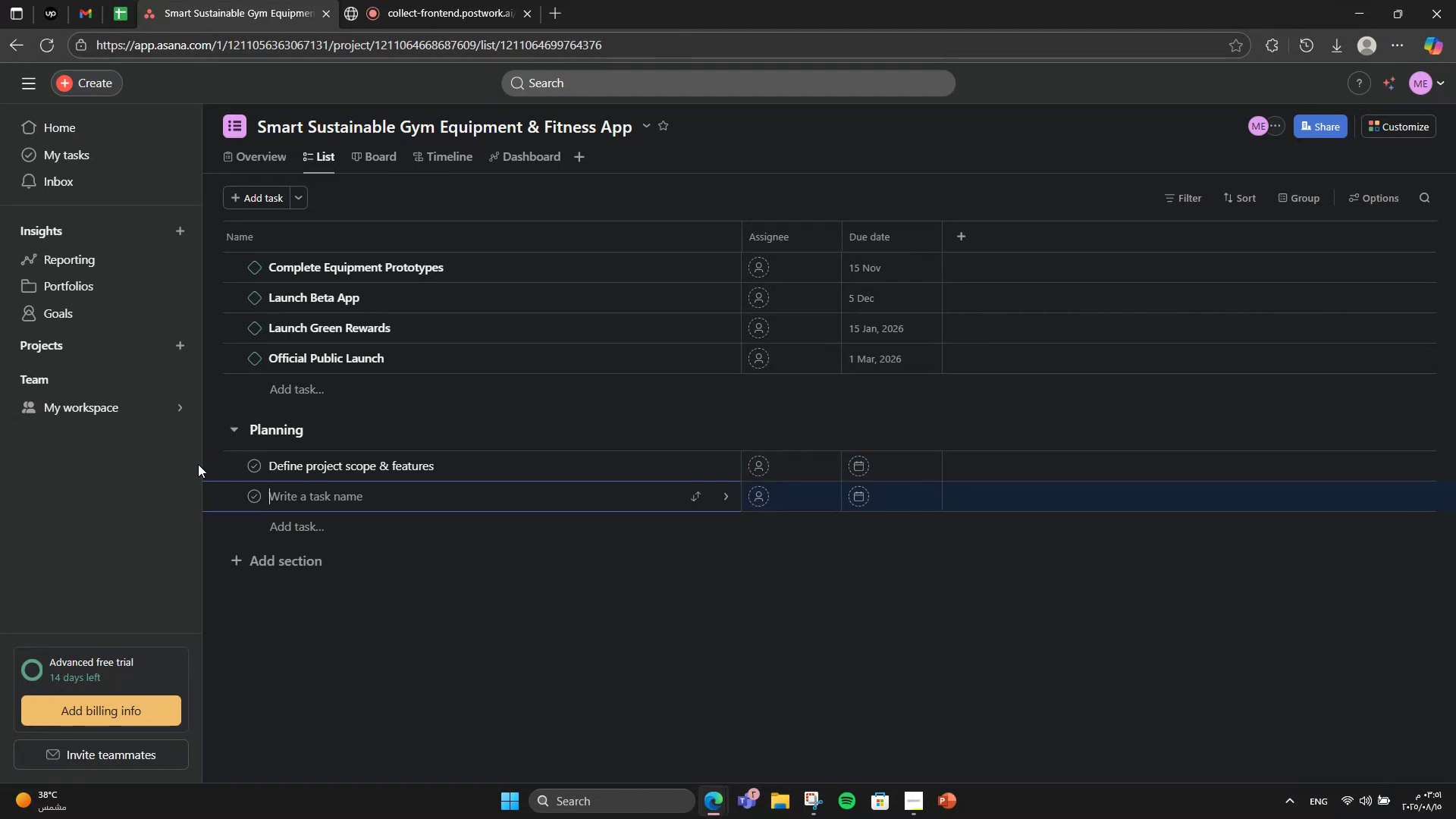 
type(Market )
 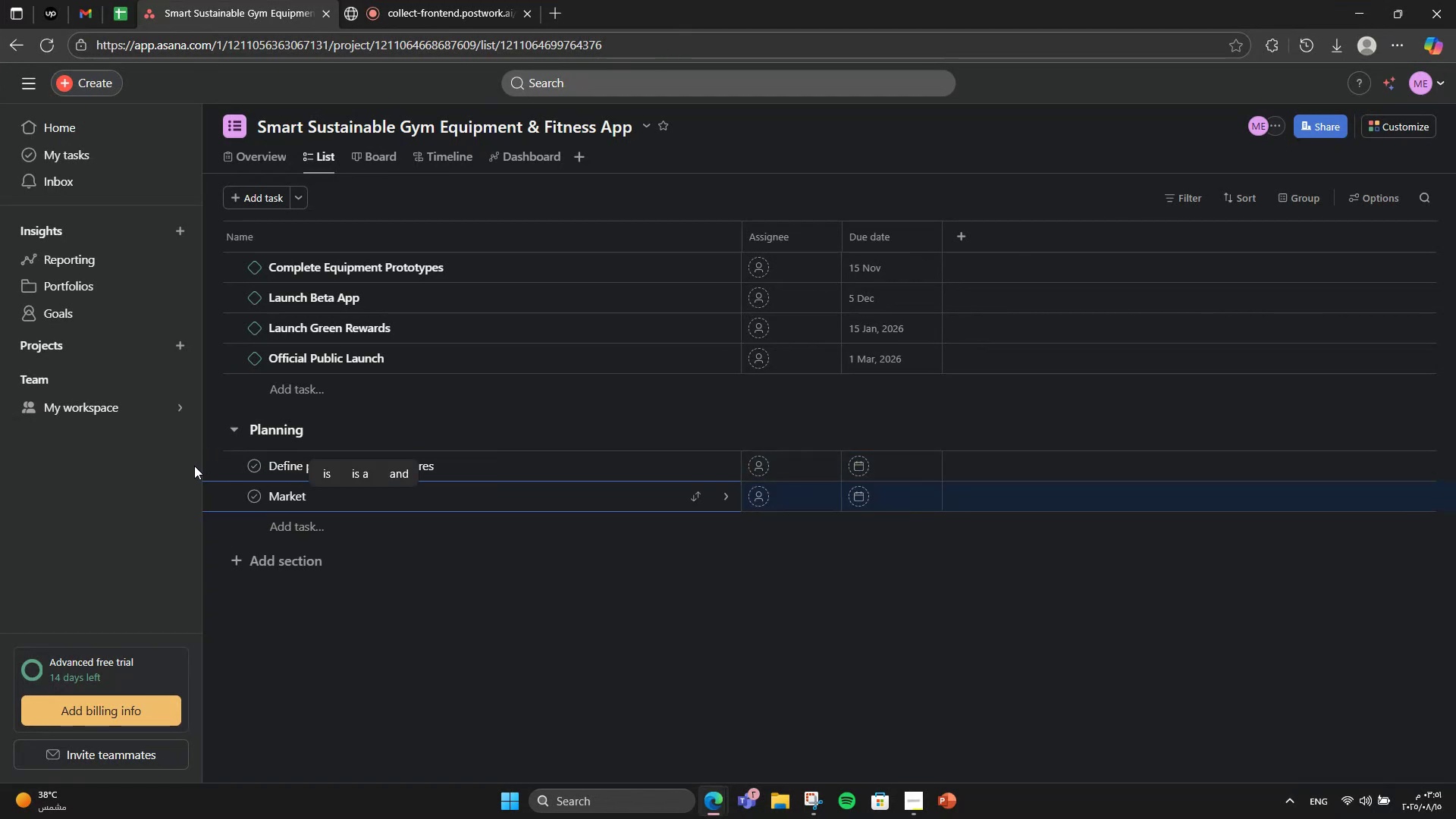 
type(research )
 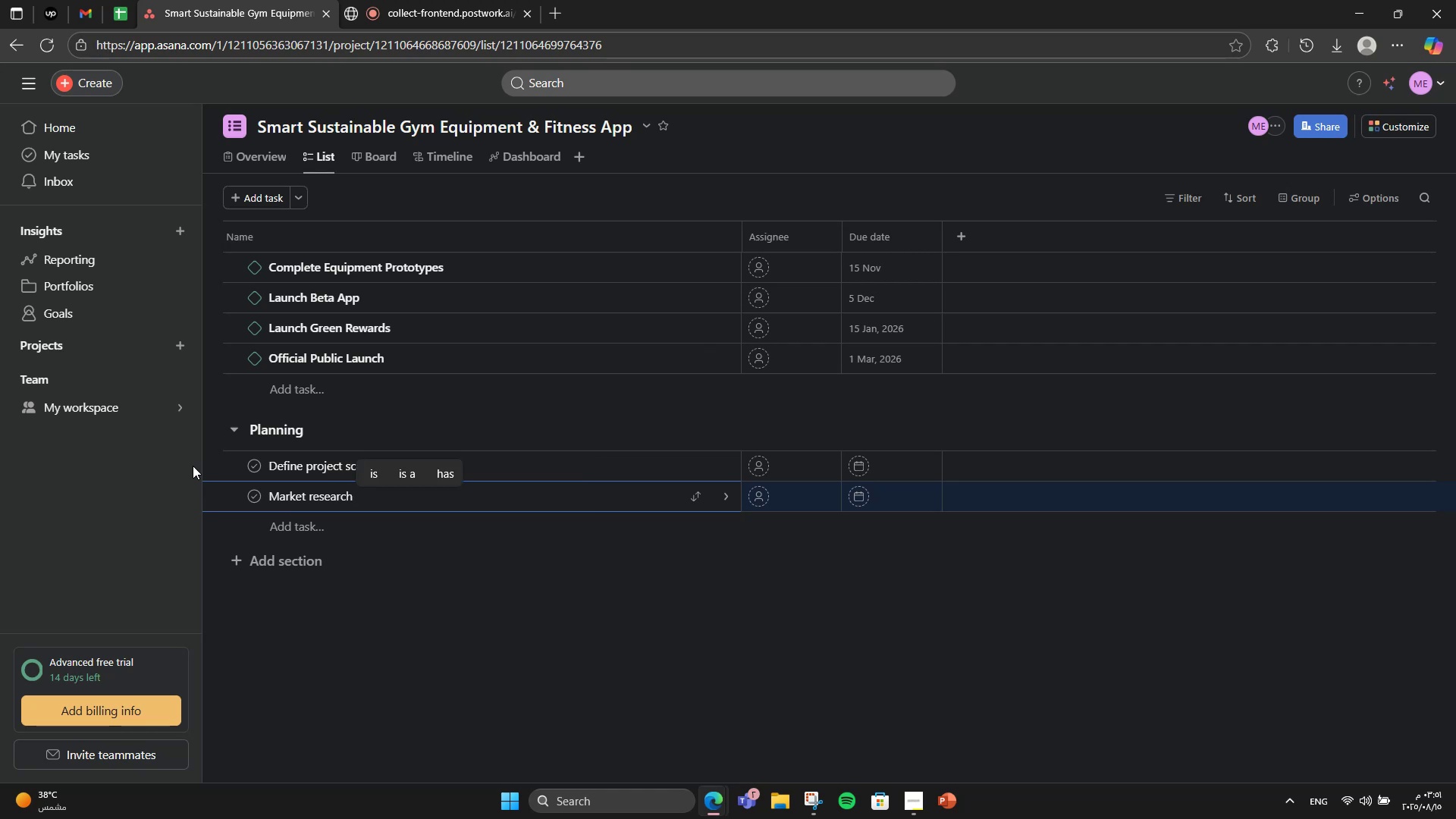 
type(& competito r)
key(Backspace)
key(Backspace)
type(r analysis)
 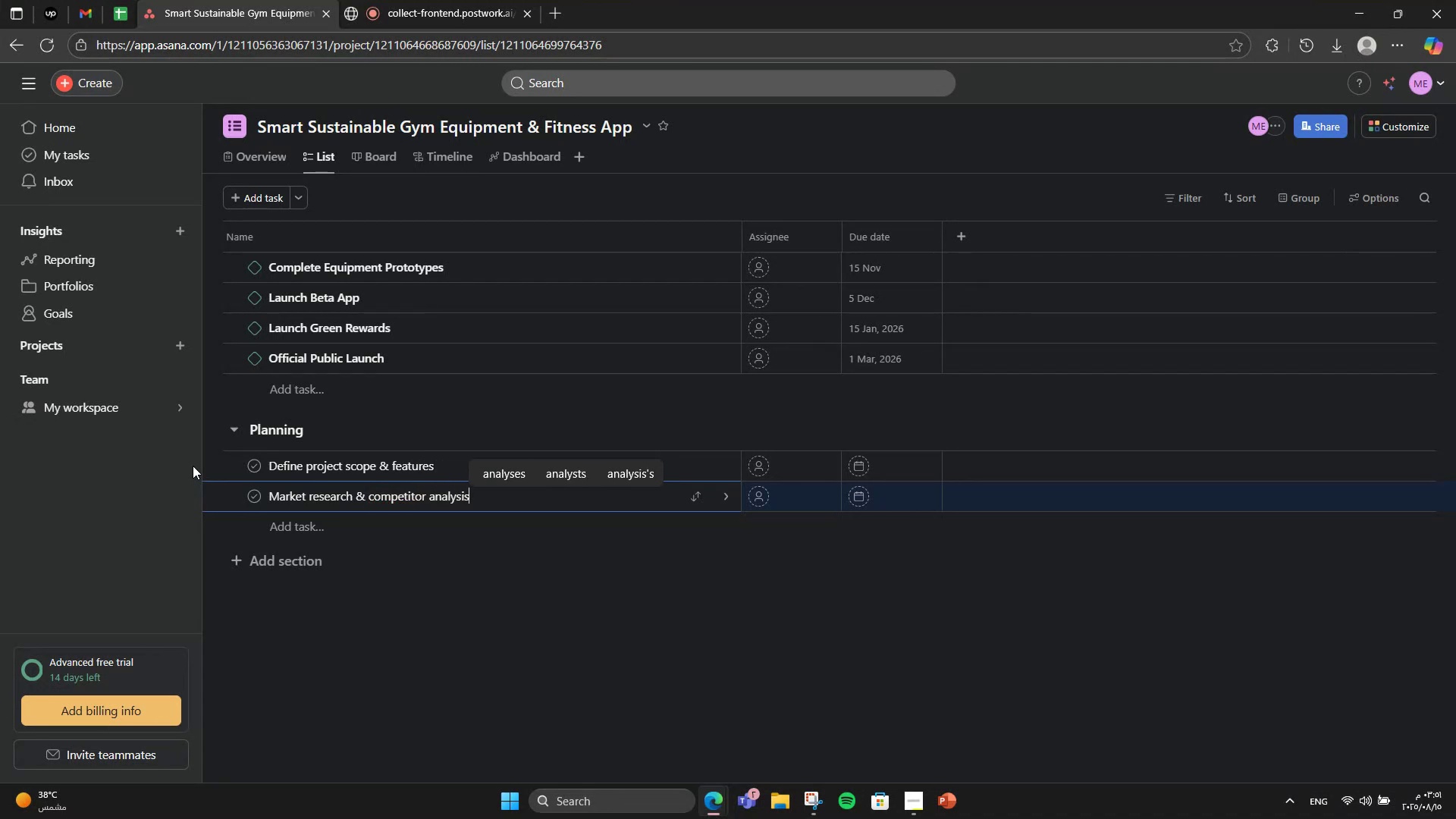 
left_click([213, 473])
 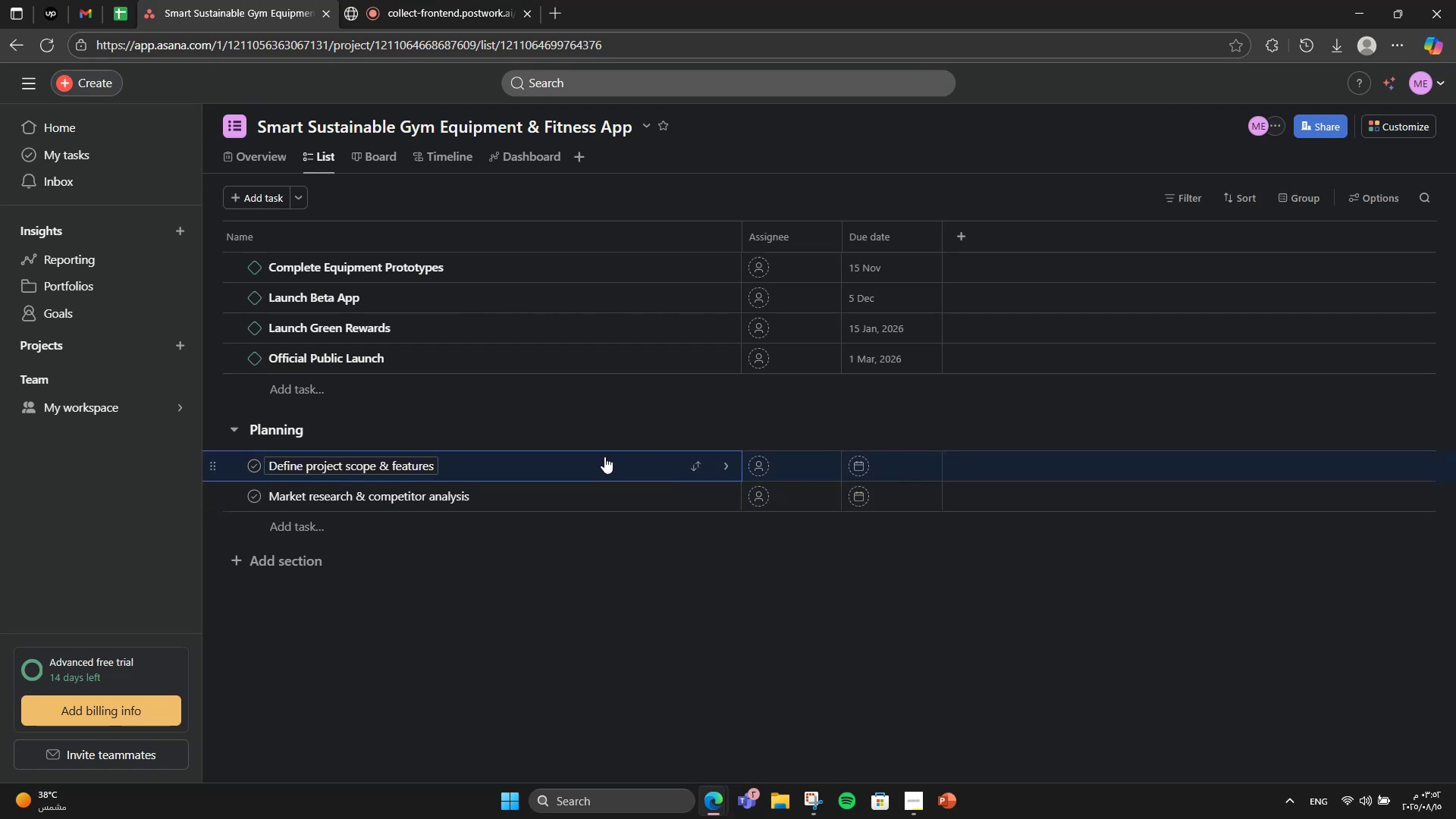 
left_click([604, 457])
 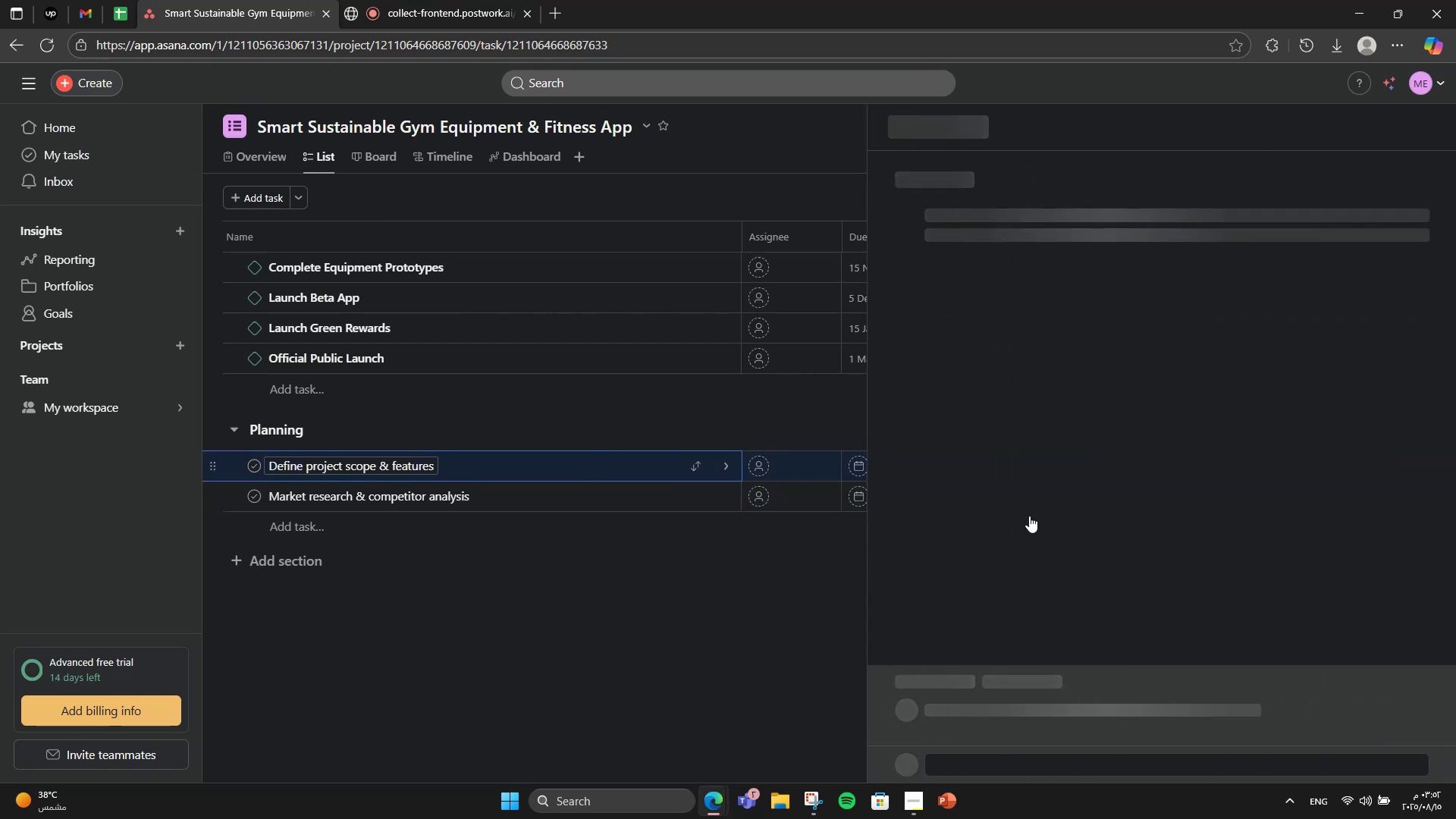 
left_click([1216, 526])
 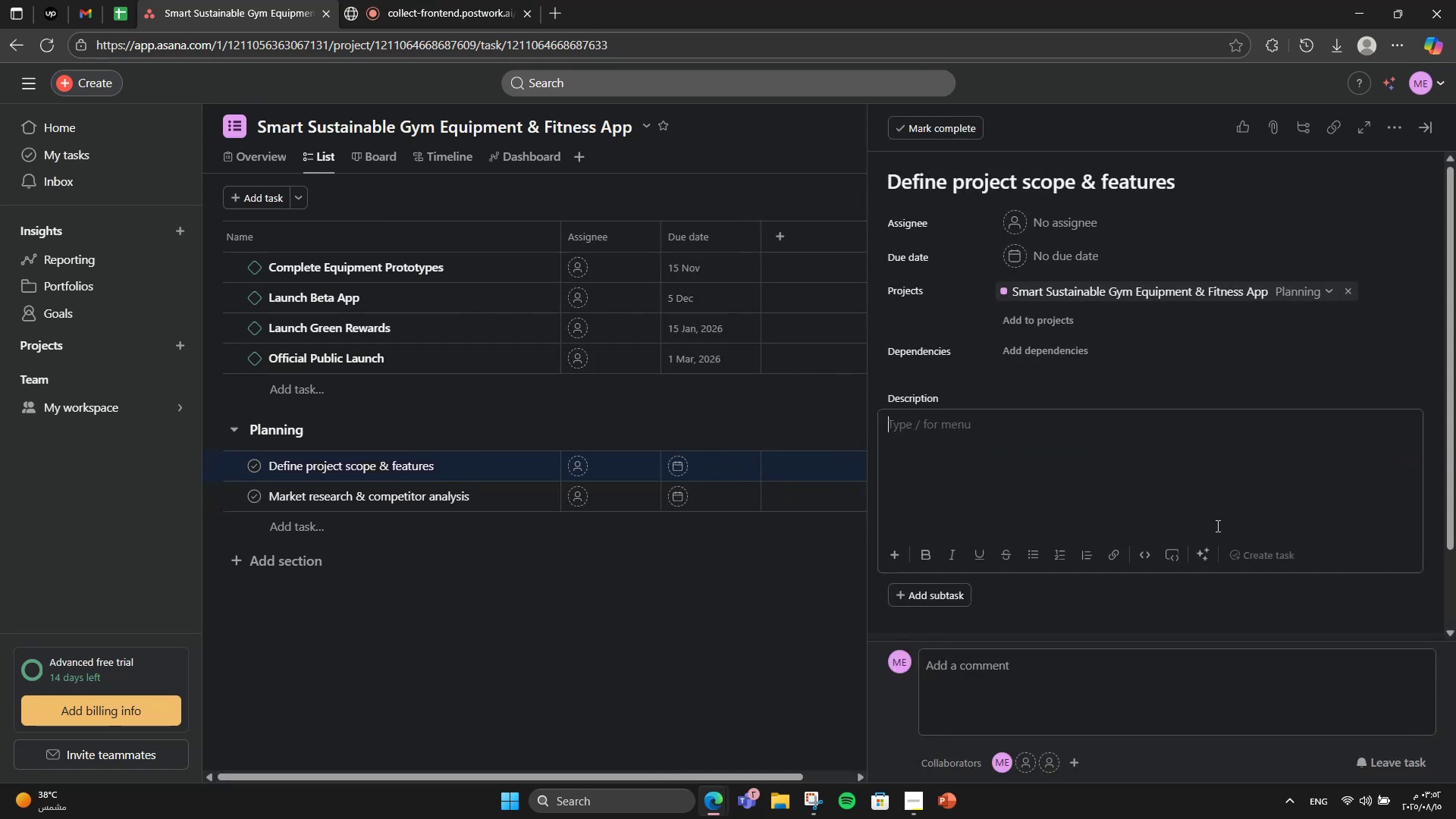 
type(Finalize the list of feature foe )
key(Backspace)
key(Backspace)
type(r)
 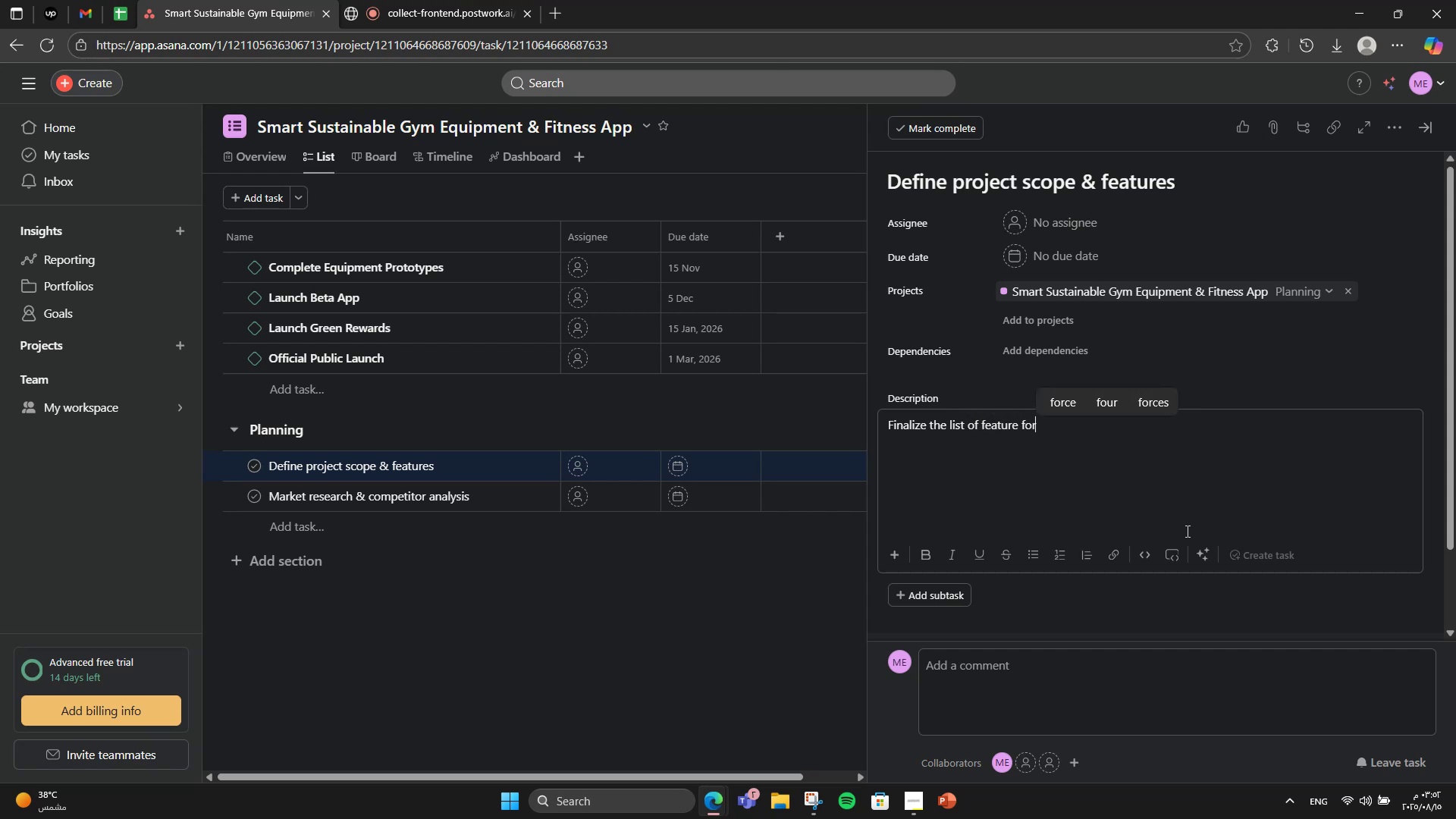 
key(Alt+AltRight)
 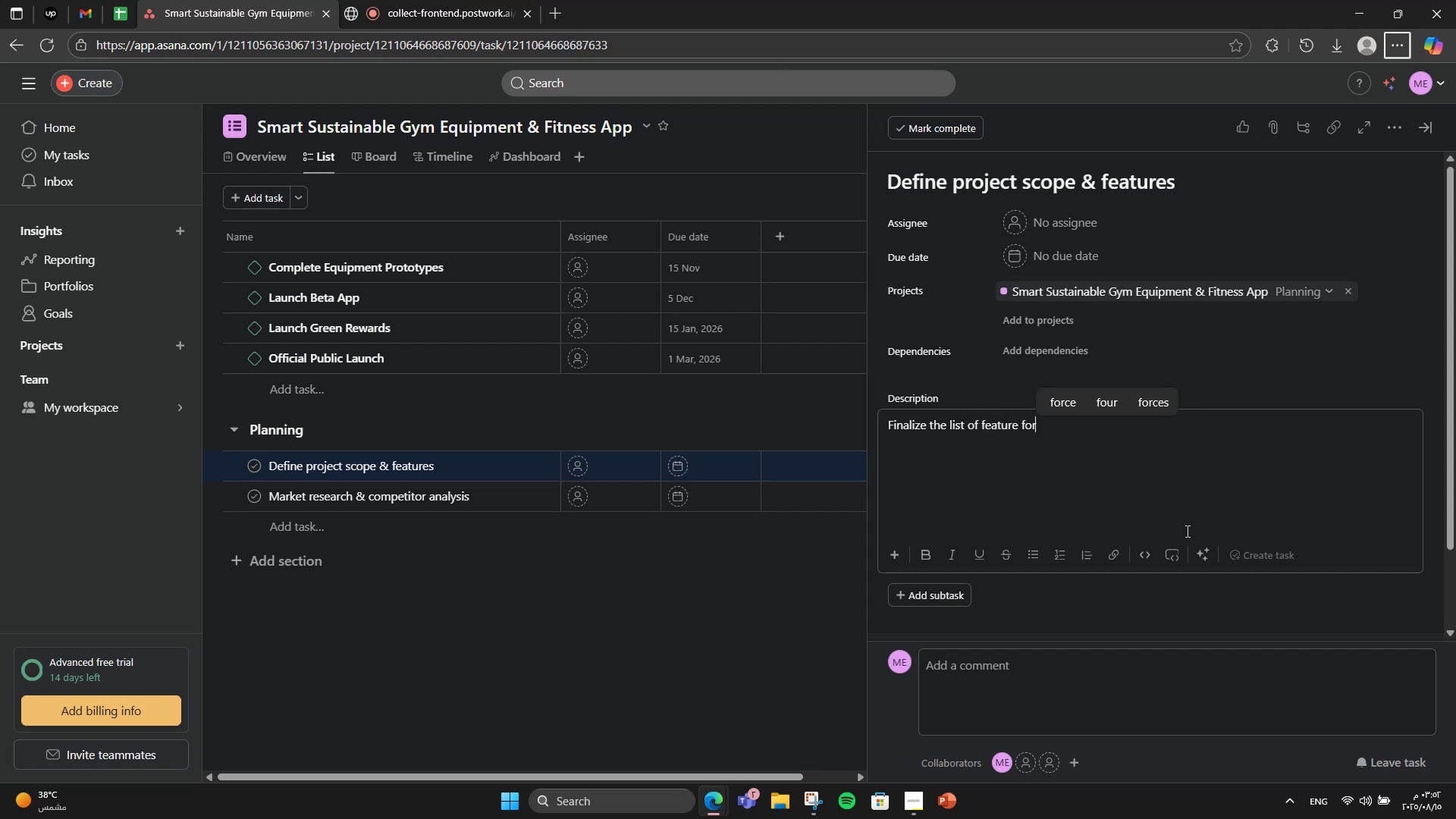 
key(Space)
 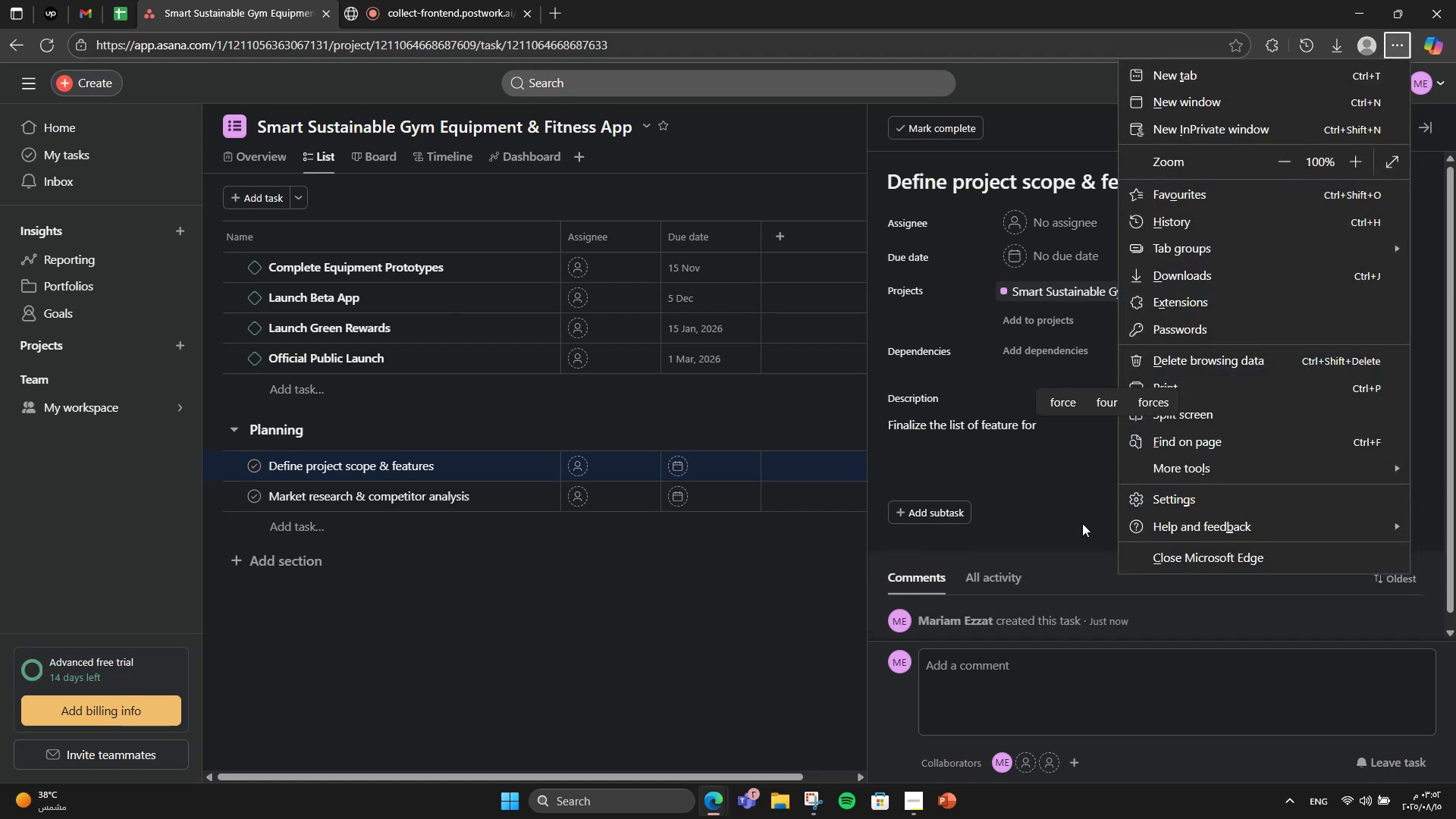 
double_click([1068, 453])
 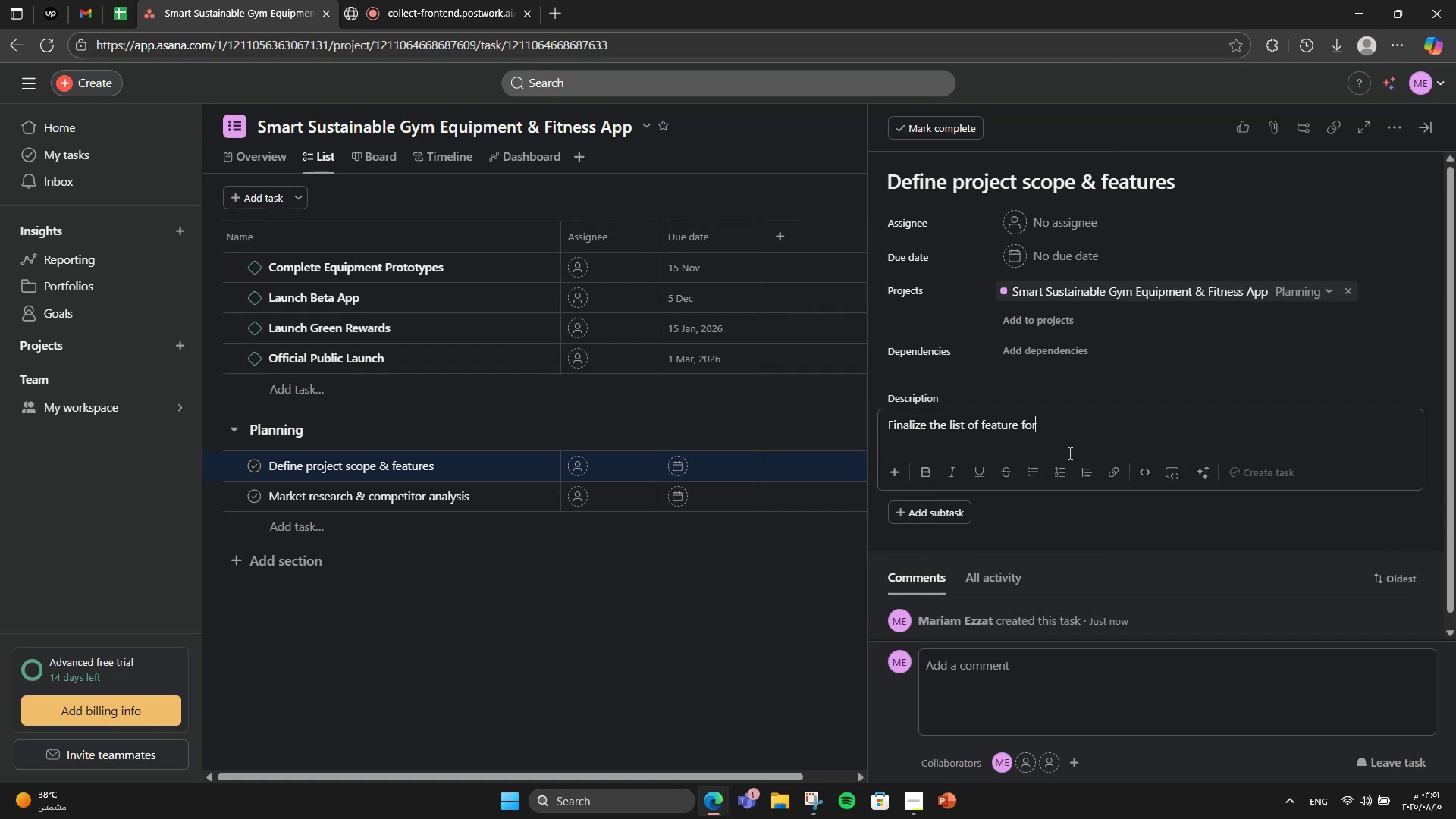 
triple_click([1068, 453])
 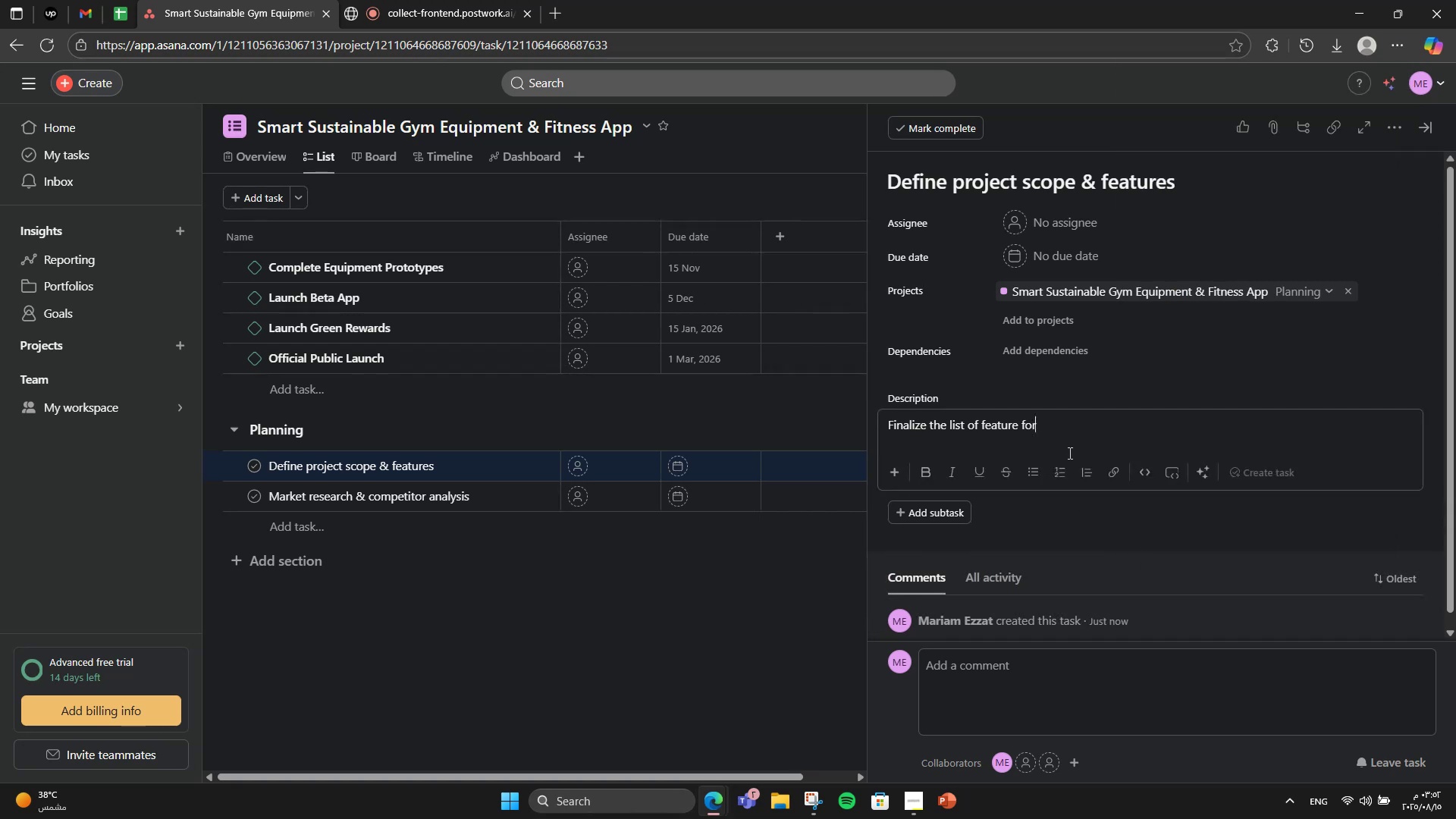 
key(Space)
 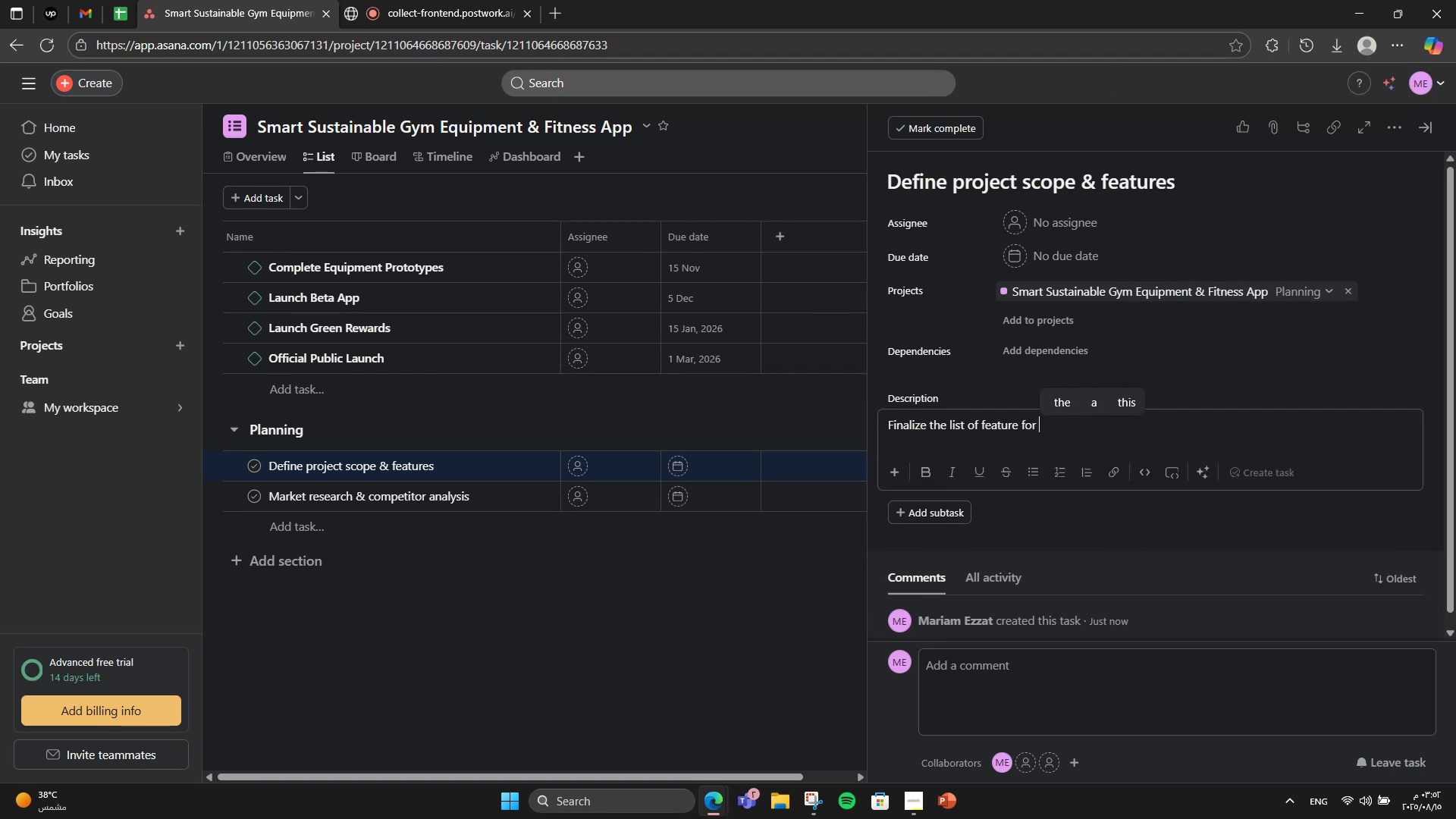 
wait(5.77)
 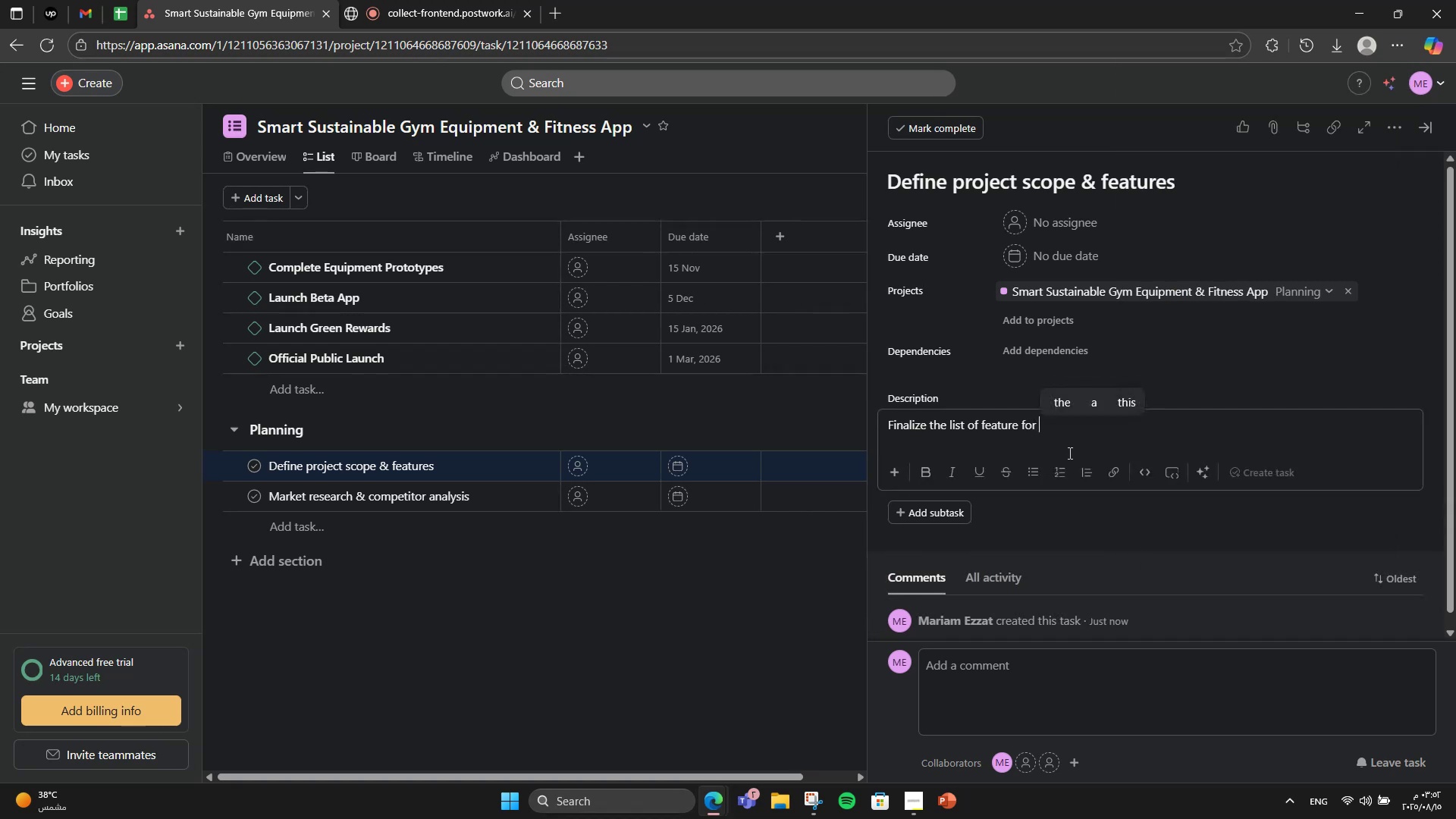 
left_click([1018, 435])
 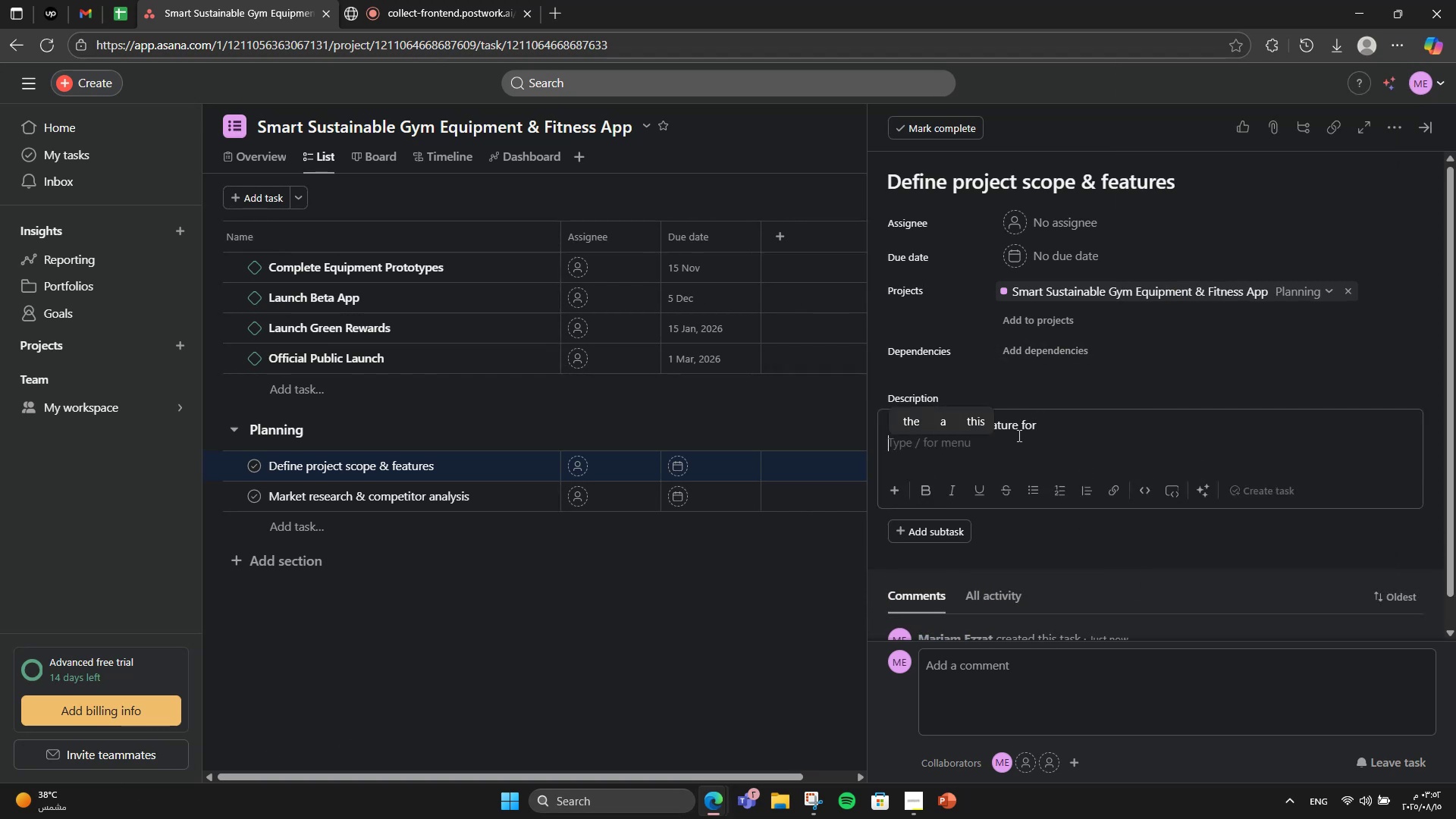 
key(S)
 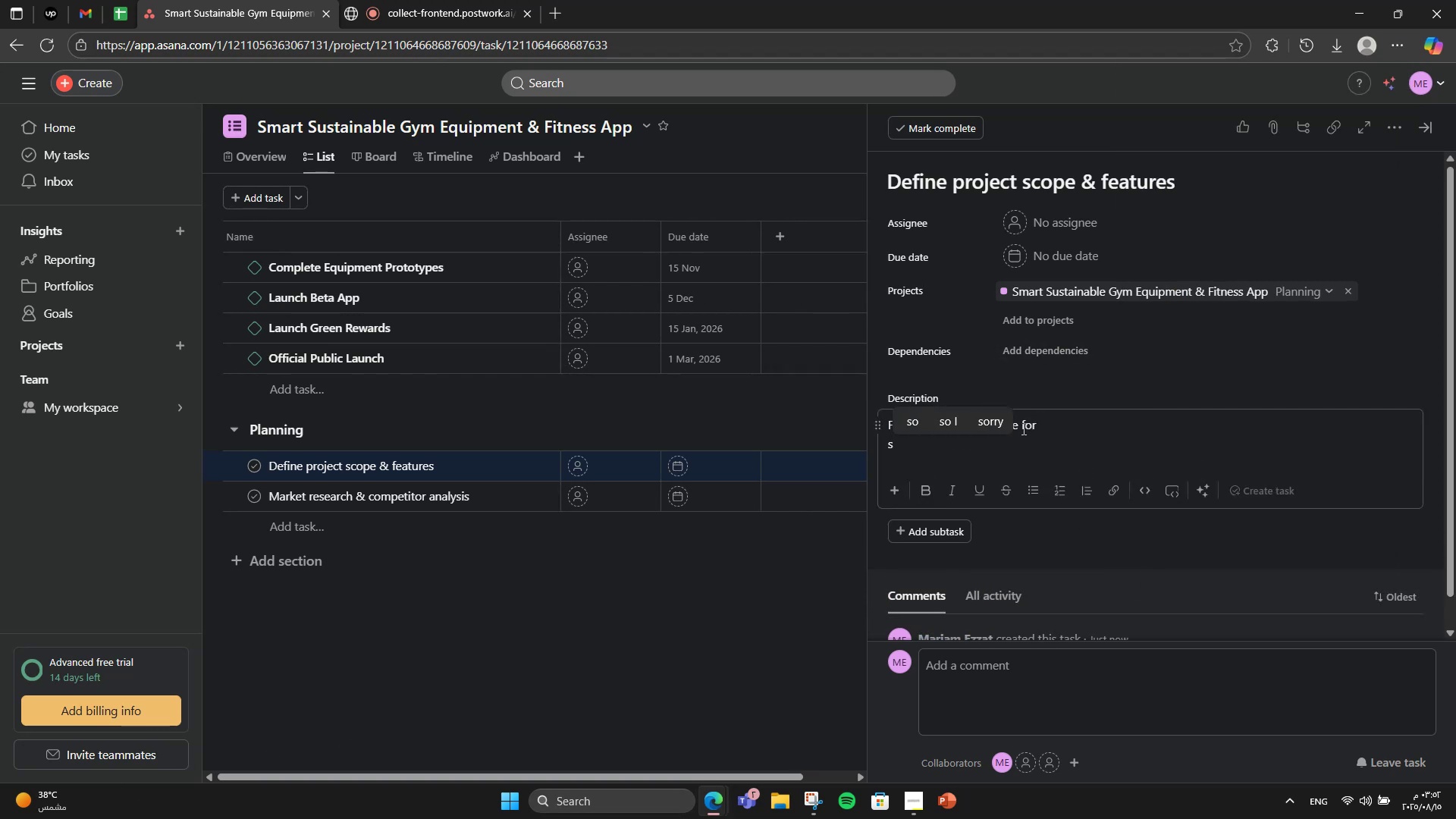 
key(BracketRight)
 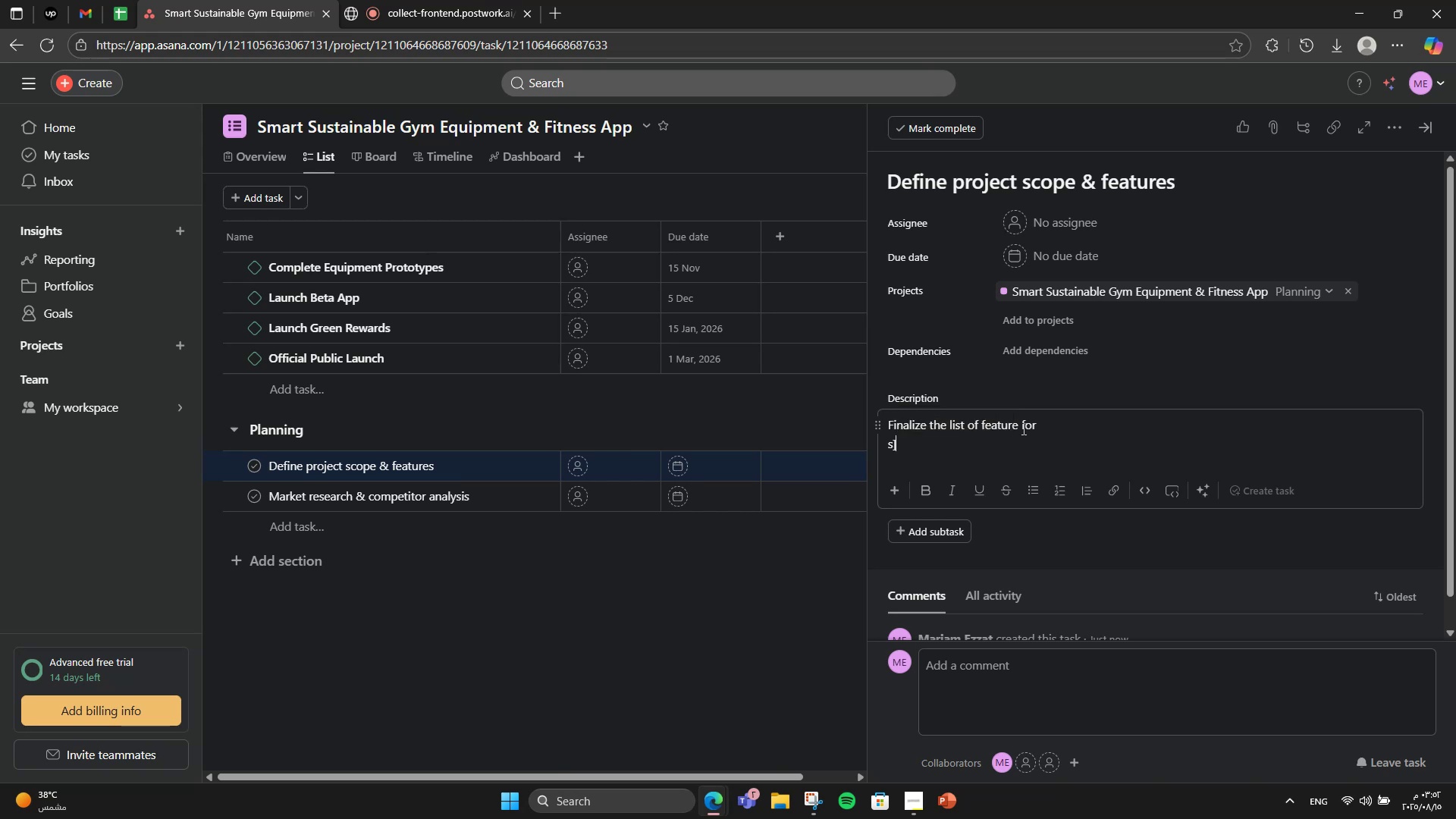 
key(Backslash)
 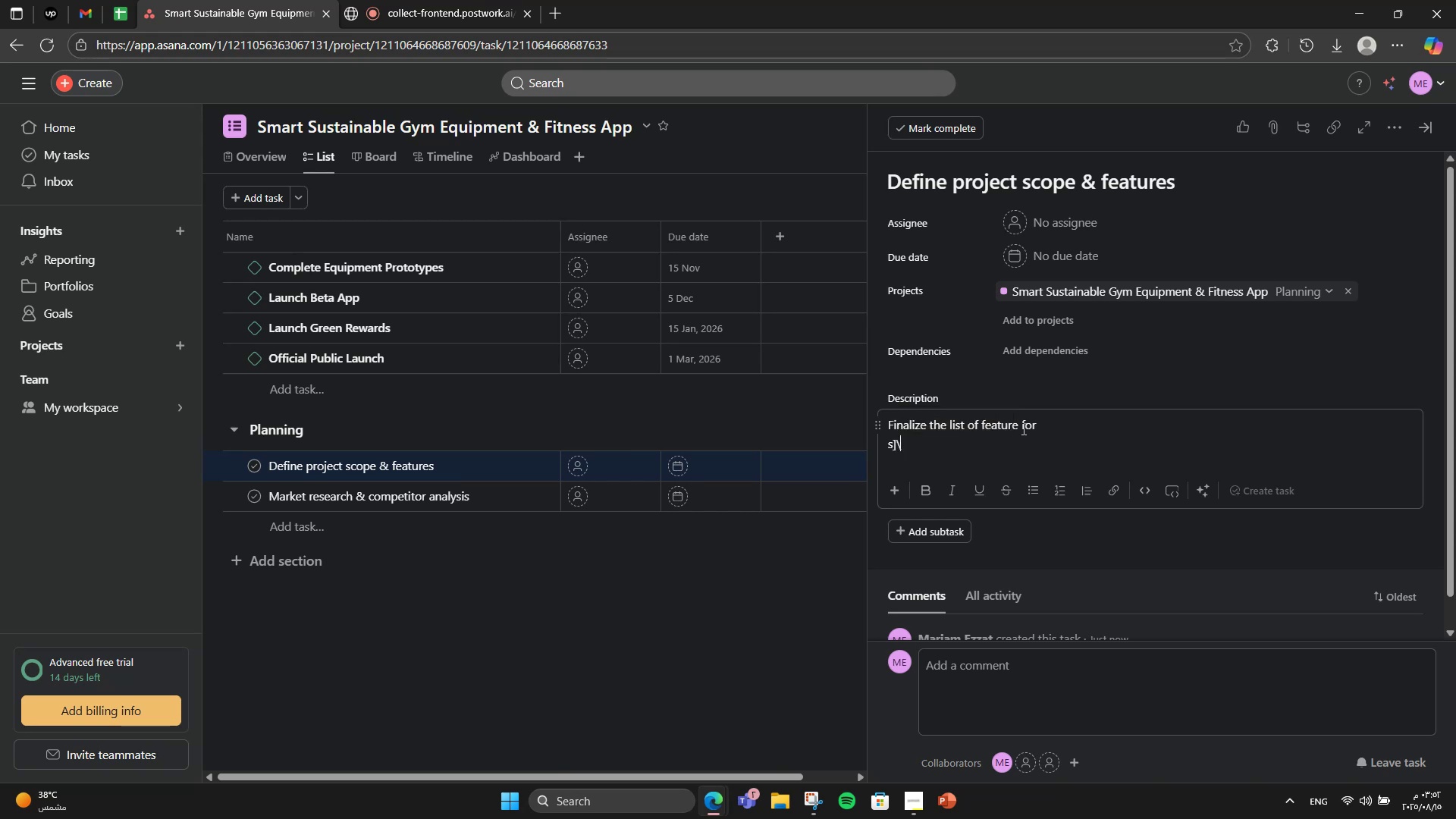 
key(Backslash)
 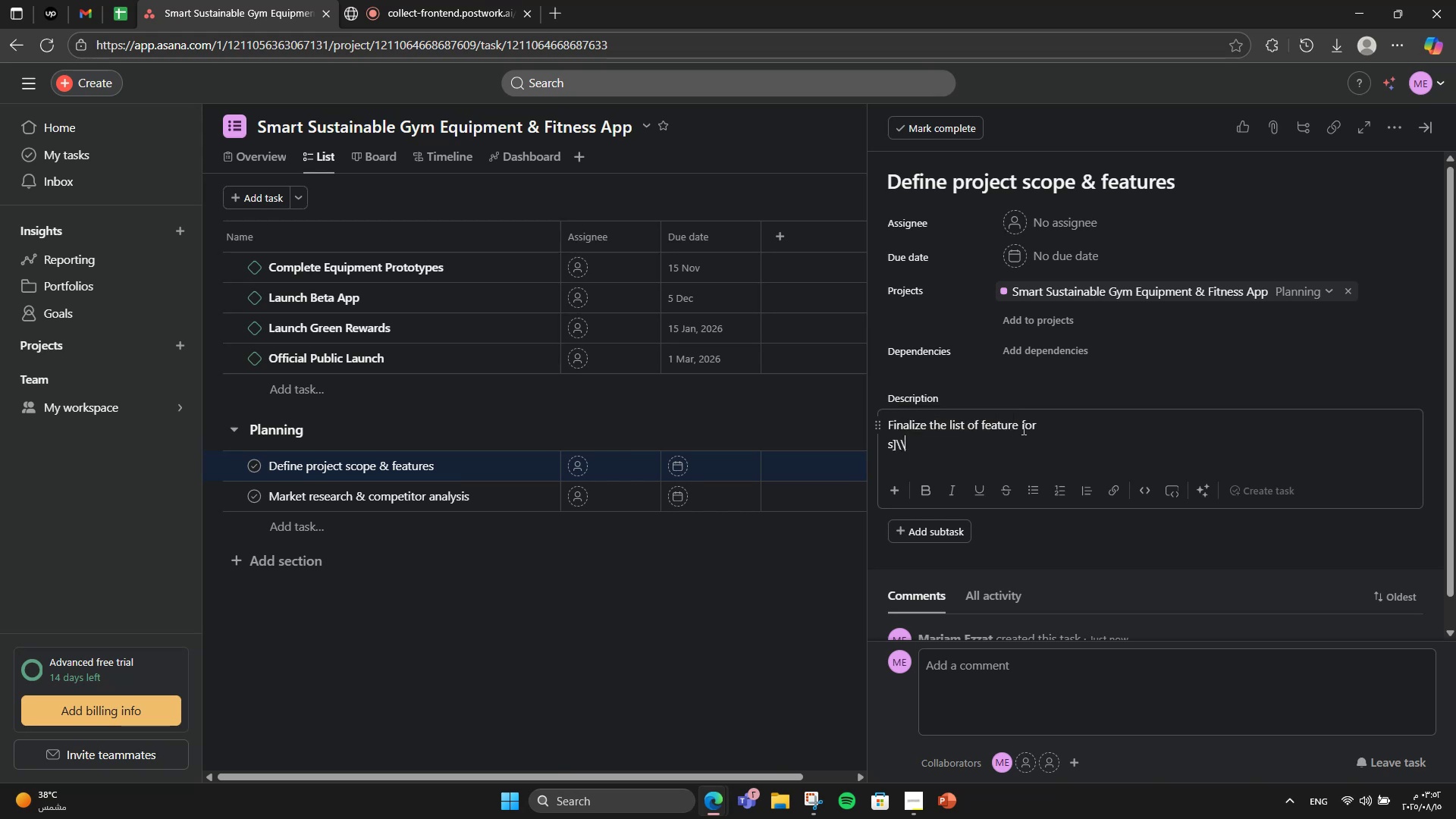 
key(Backspace)
 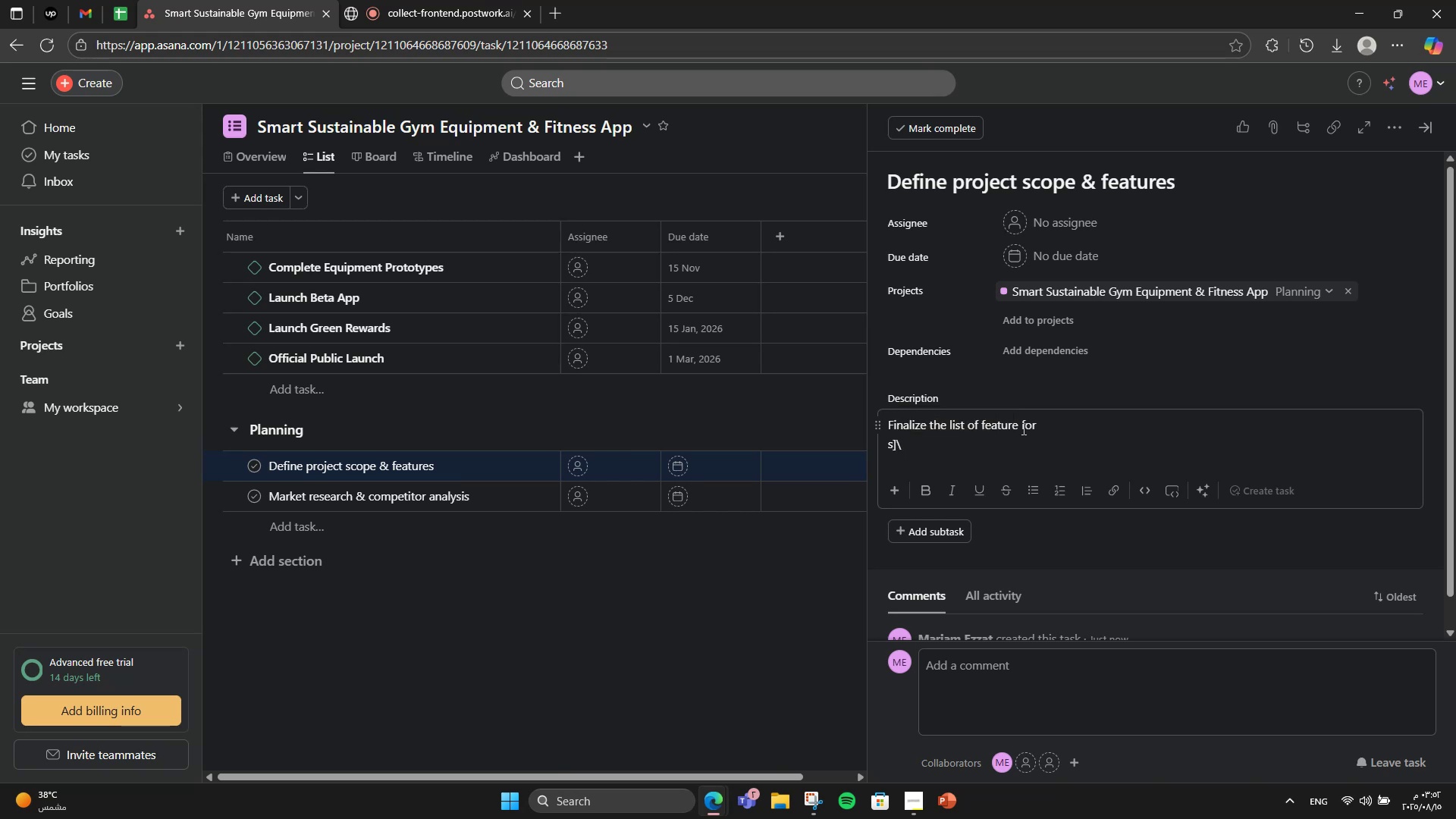 
key(Backspace)
 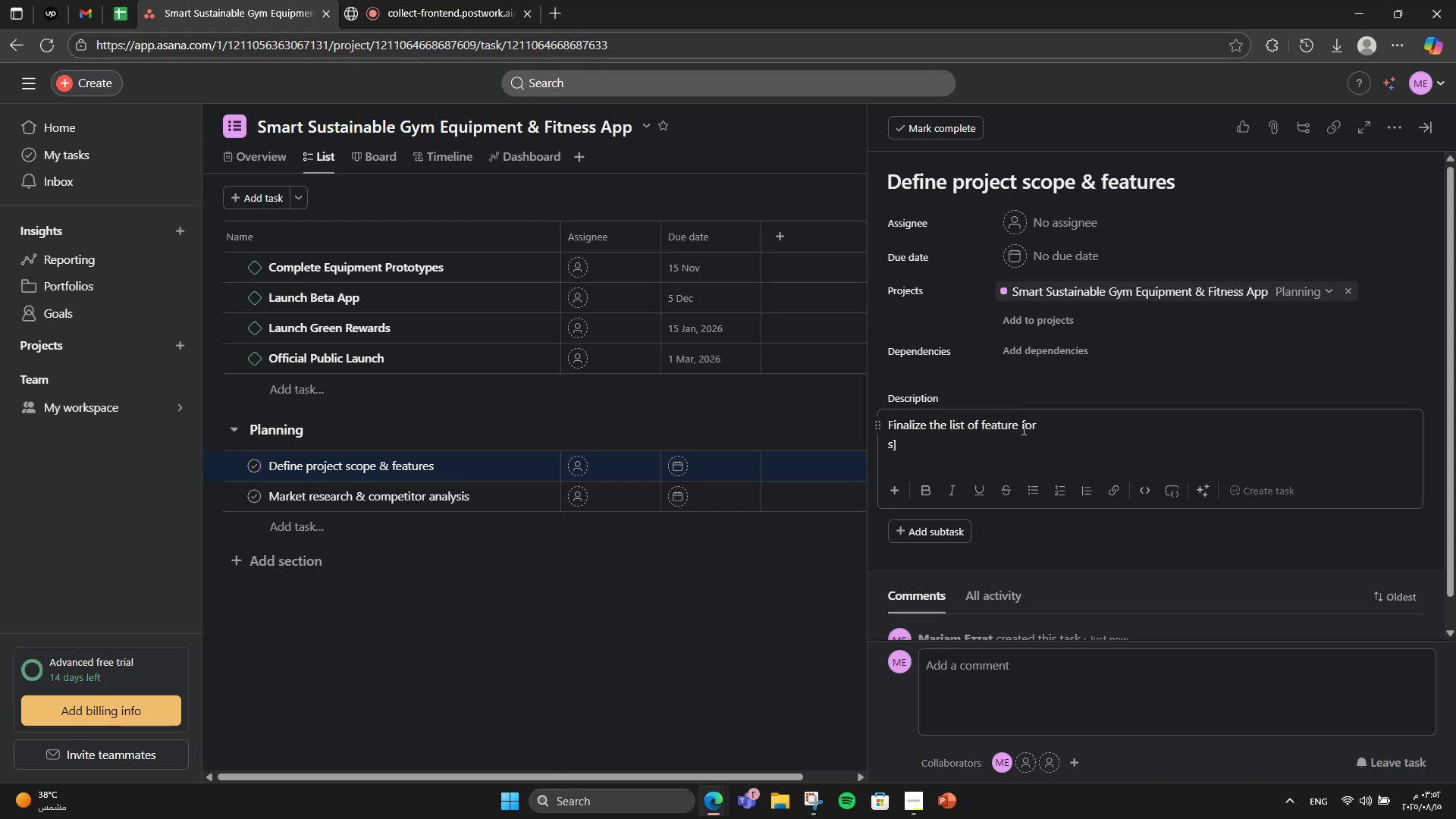 
key(Backspace)
 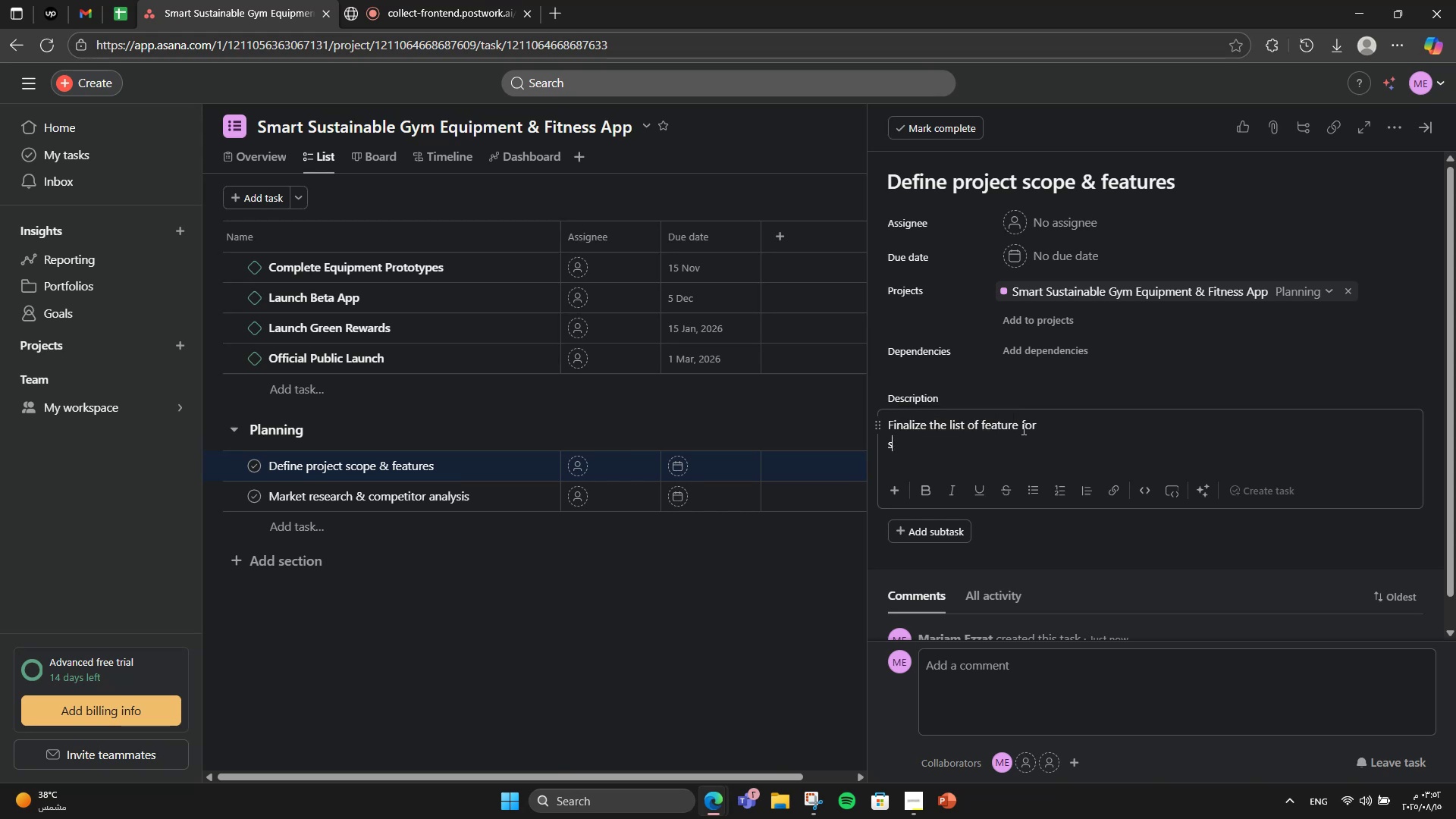 
key(Backspace)
 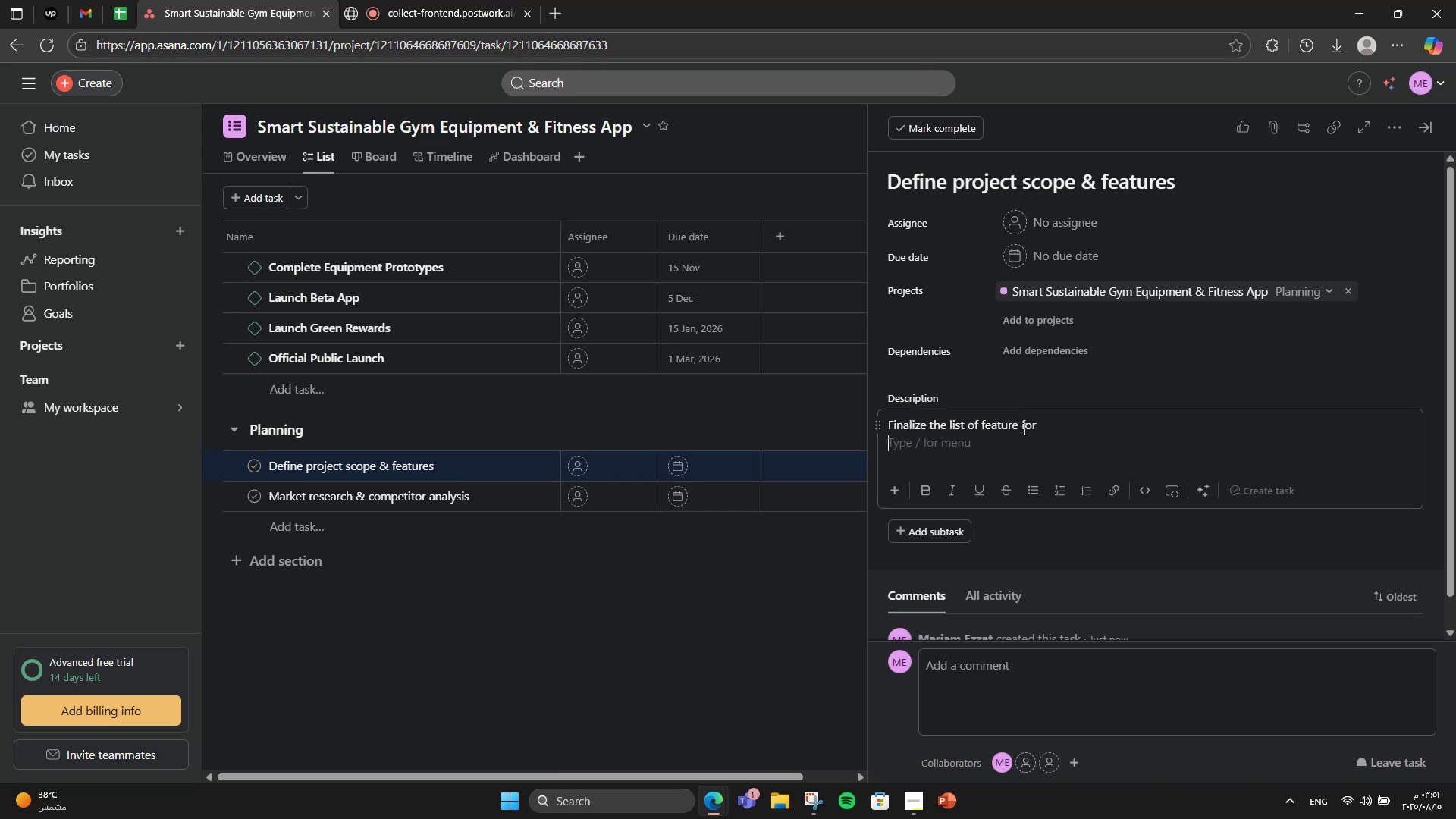 
key(Backspace)
 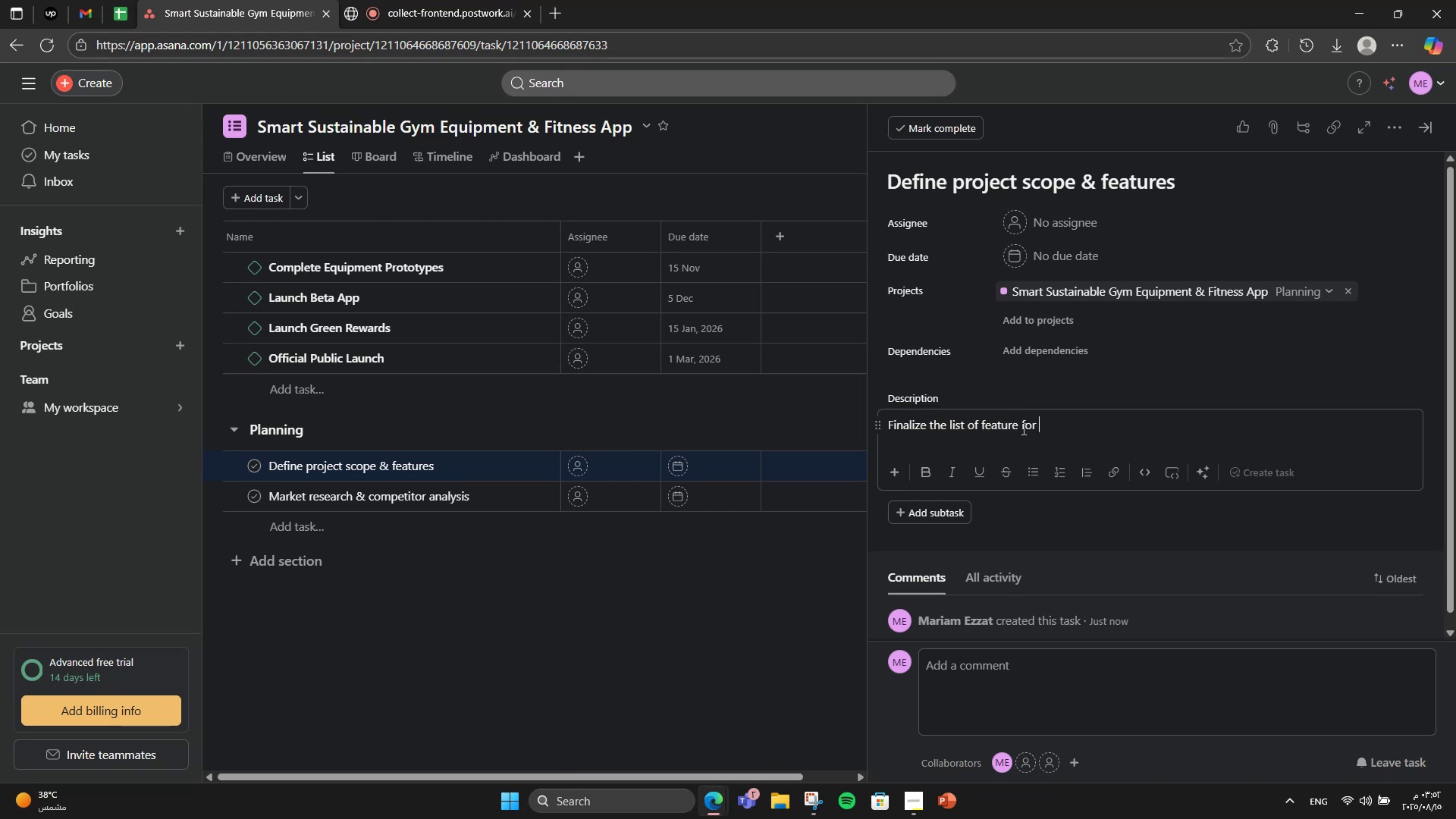 
key(ArrowLeft)
 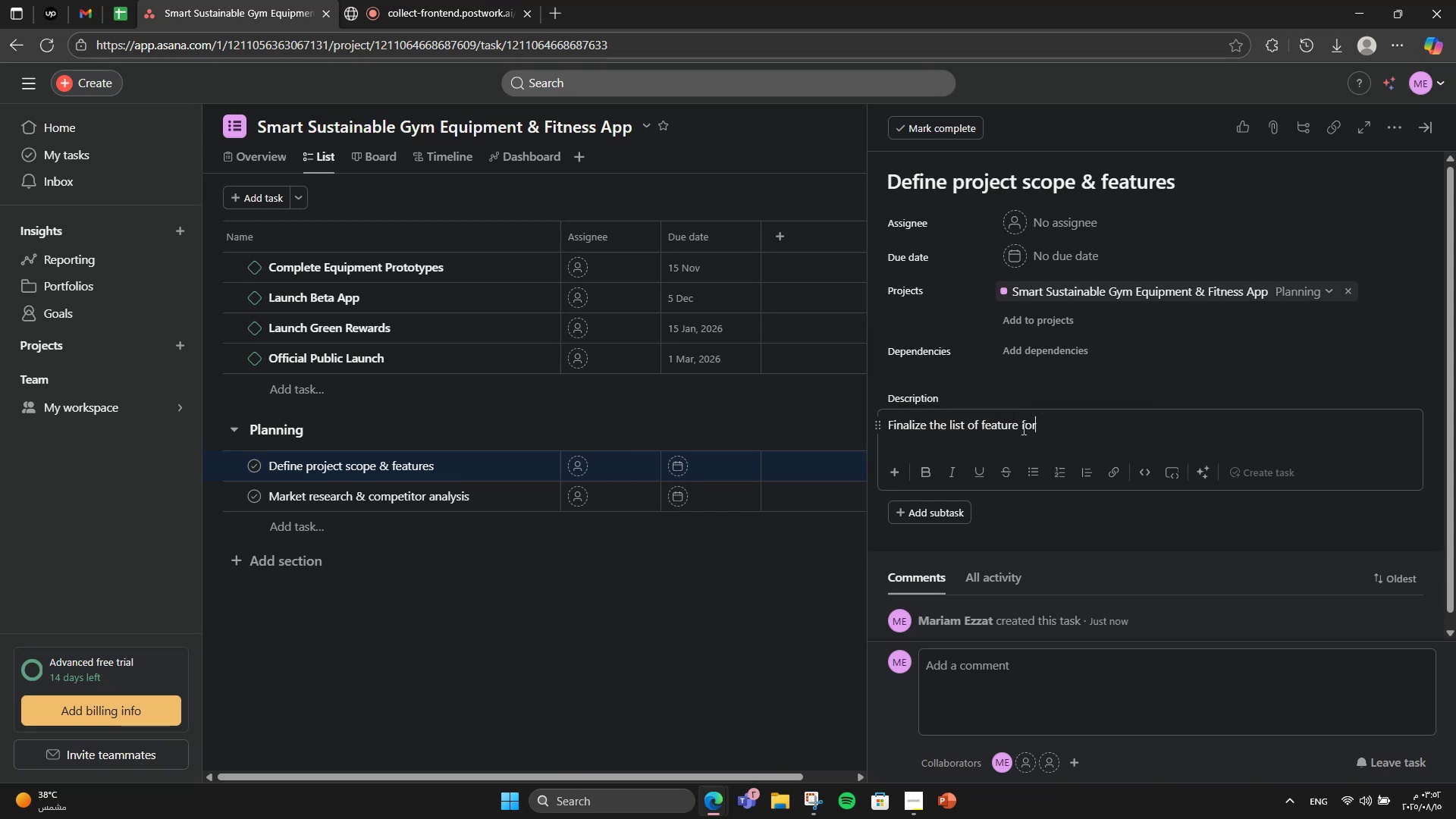 
key(ArrowLeft)
 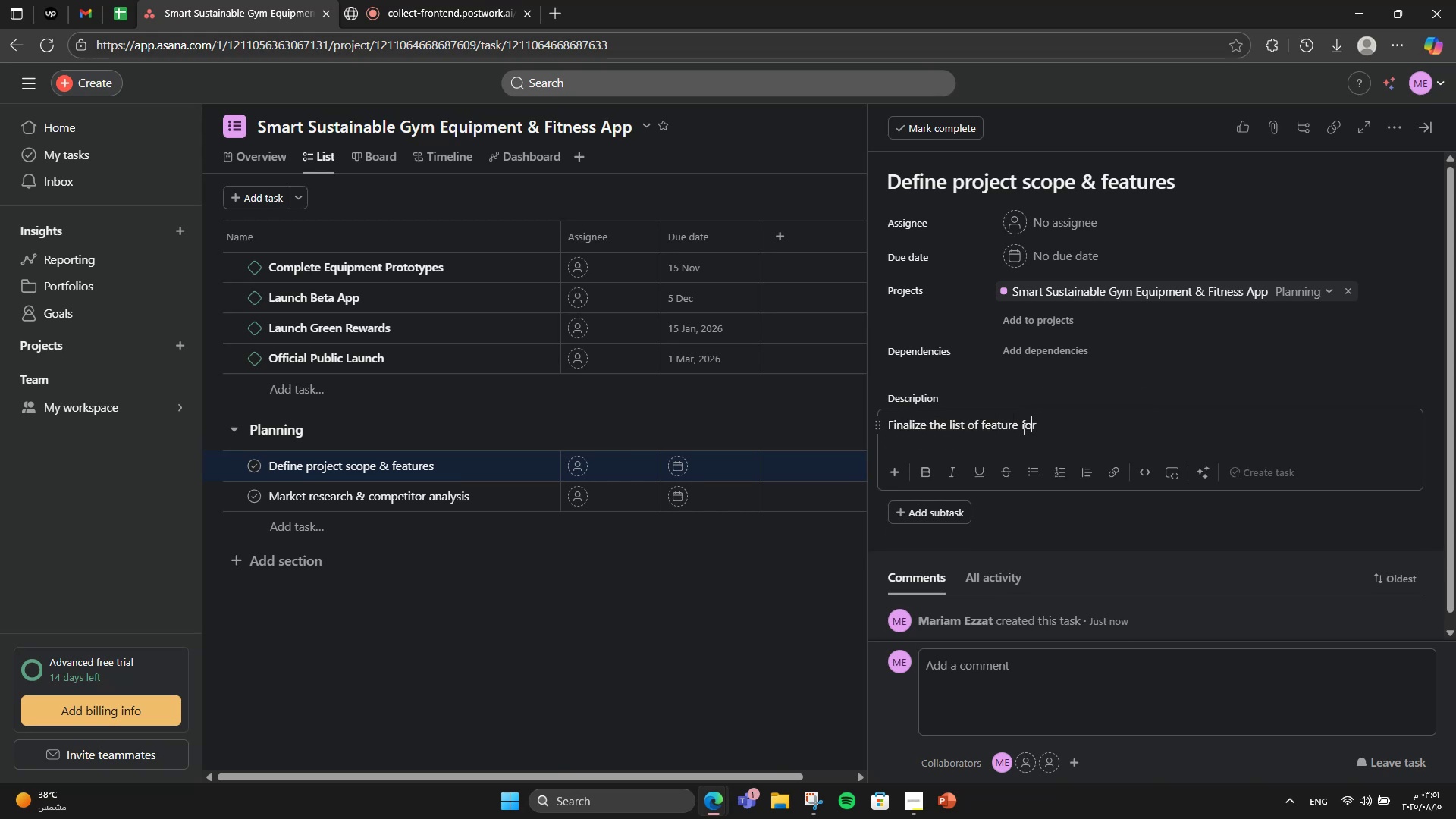 
key(ArrowLeft)
 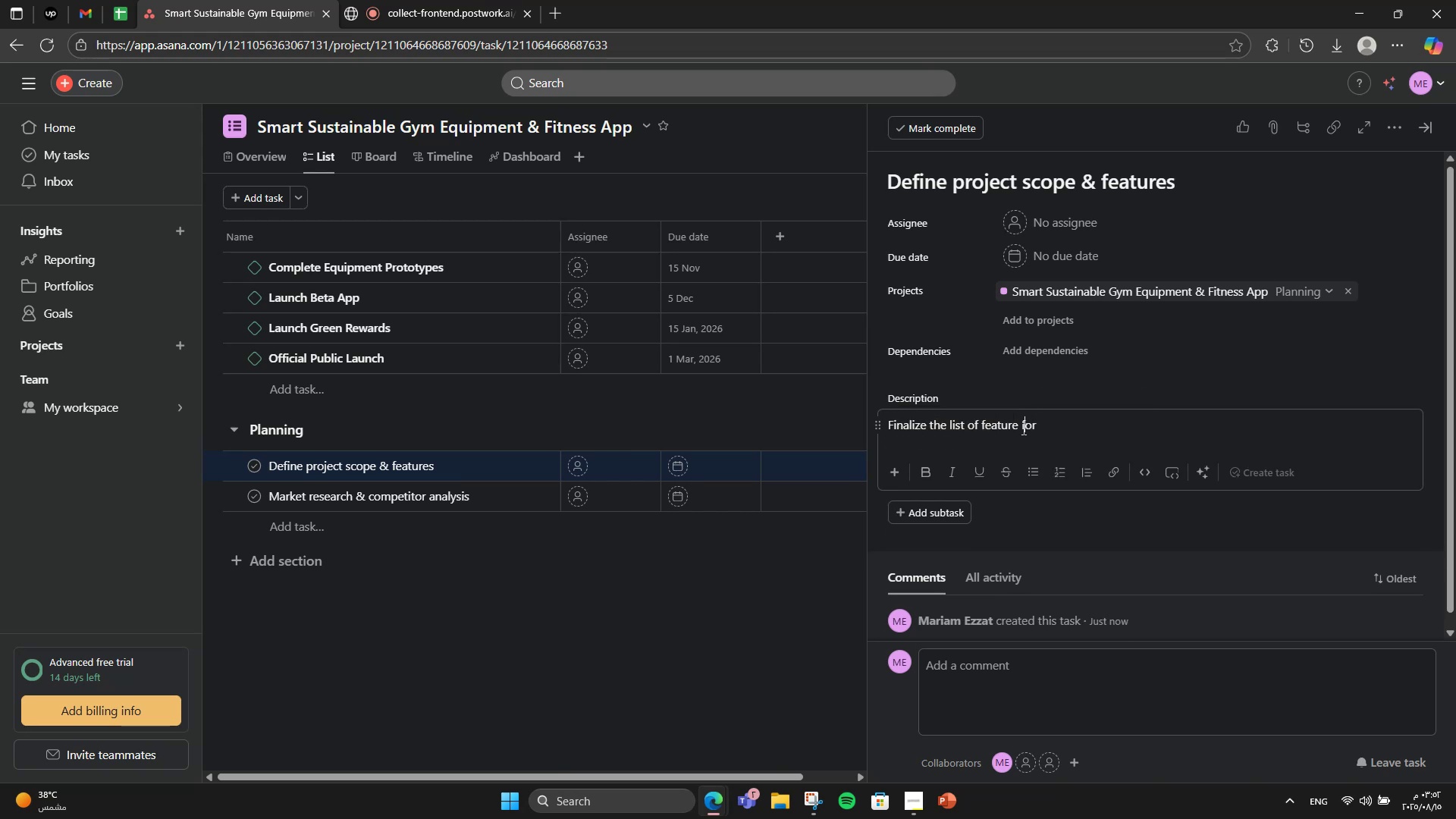 
key(ArrowLeft)
 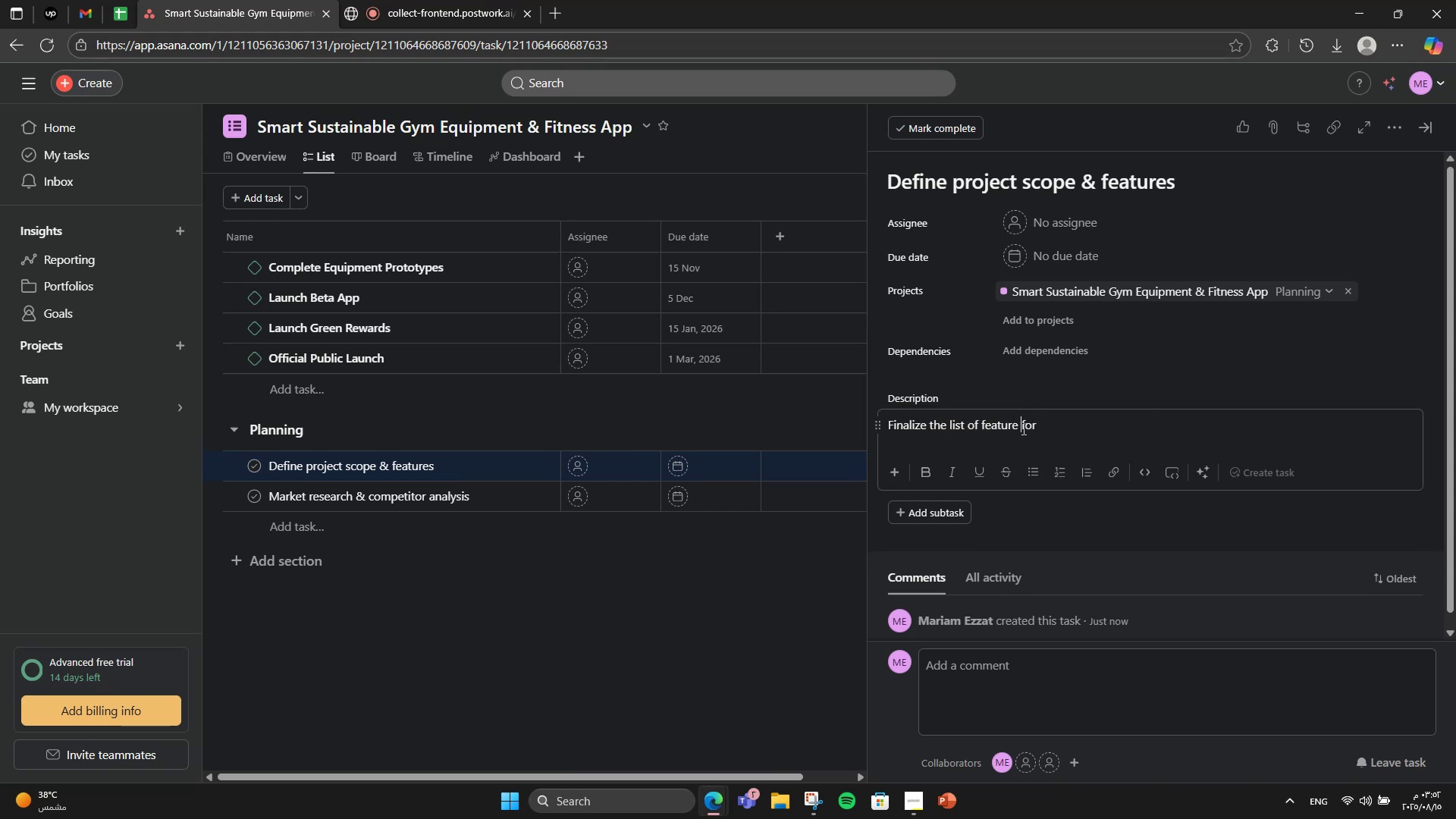 
key(ArrowLeft)
 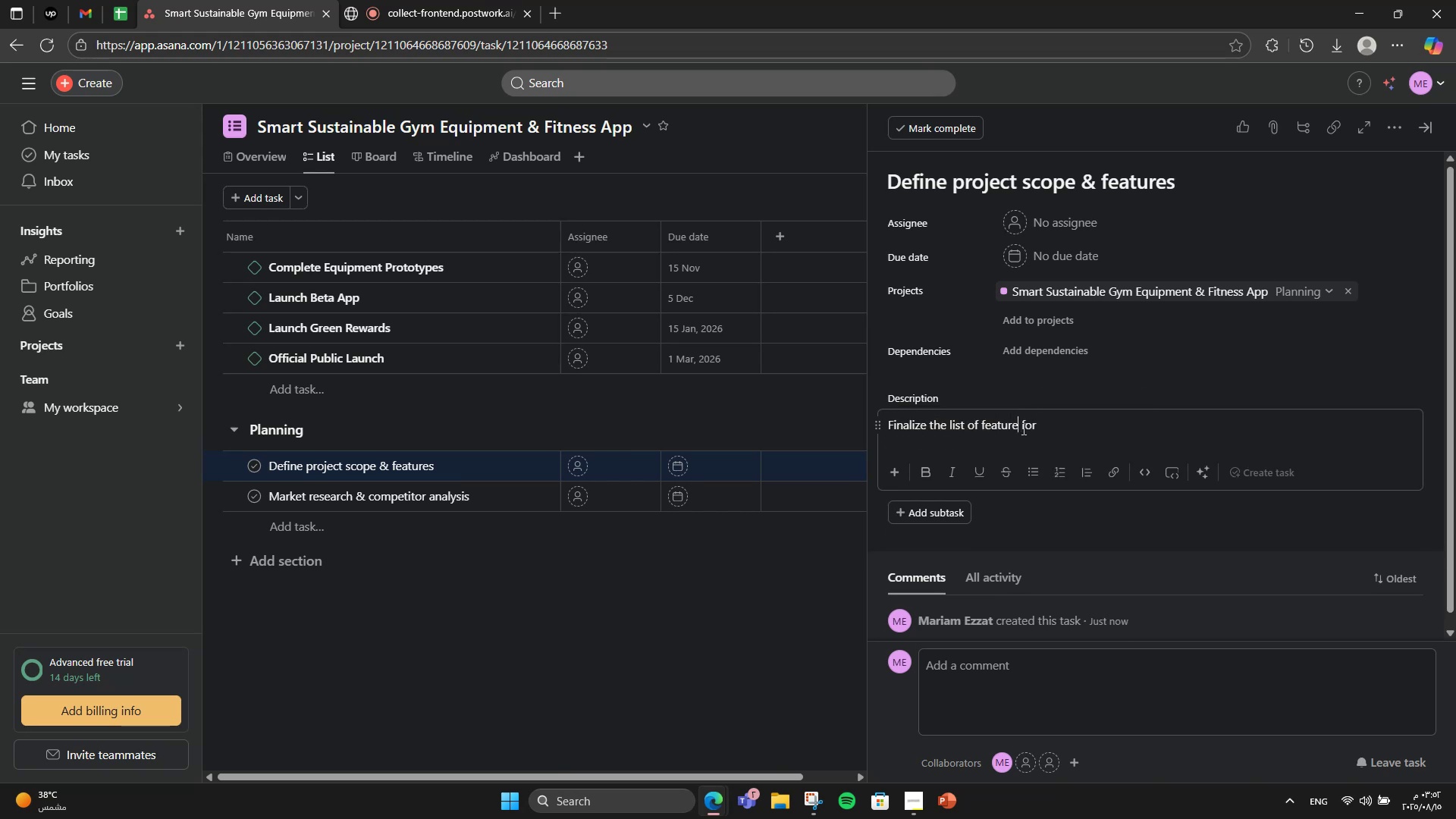 
key(S)
 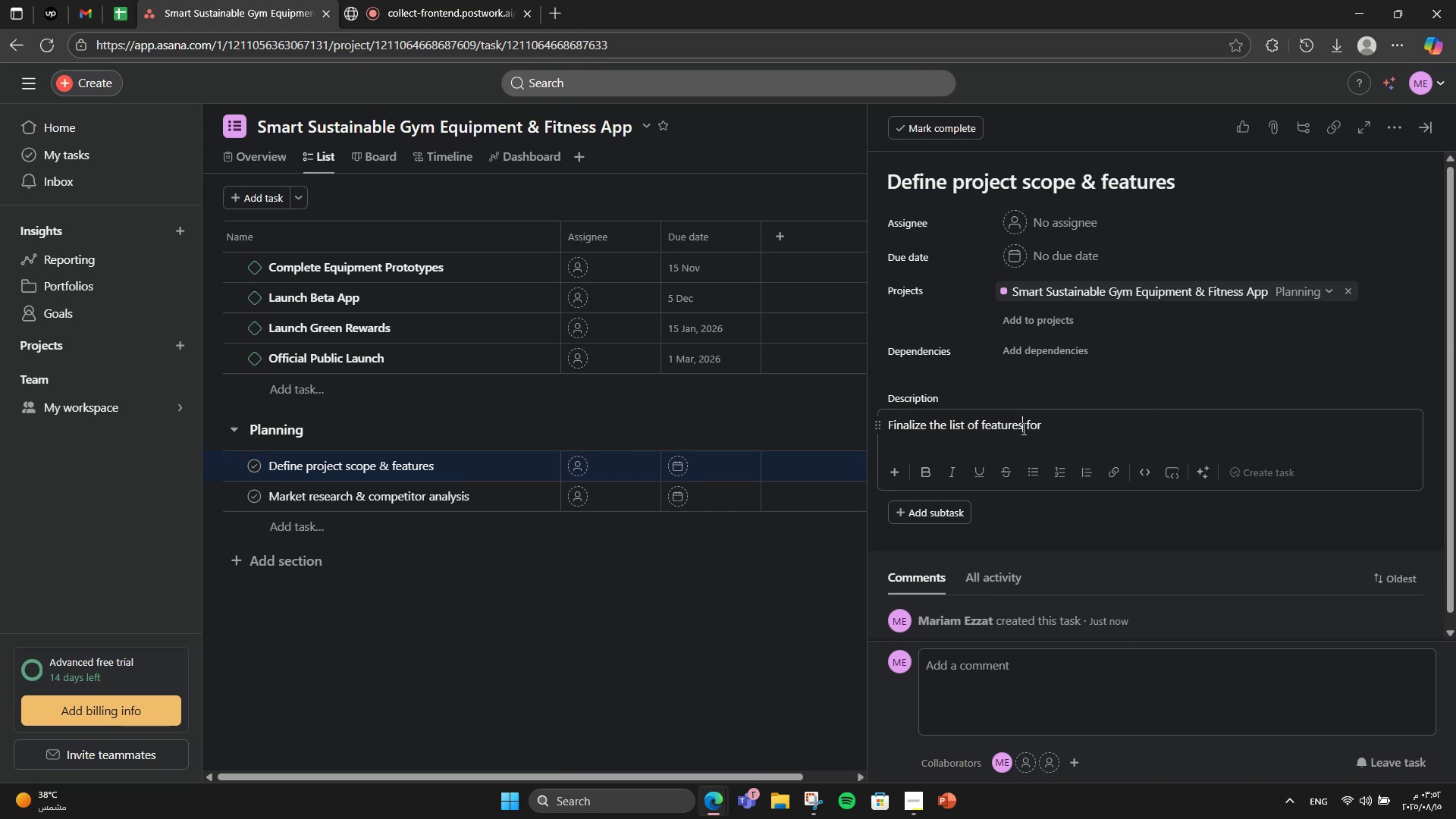 
hold_key(key=ArrowRight, duration=0.74)
 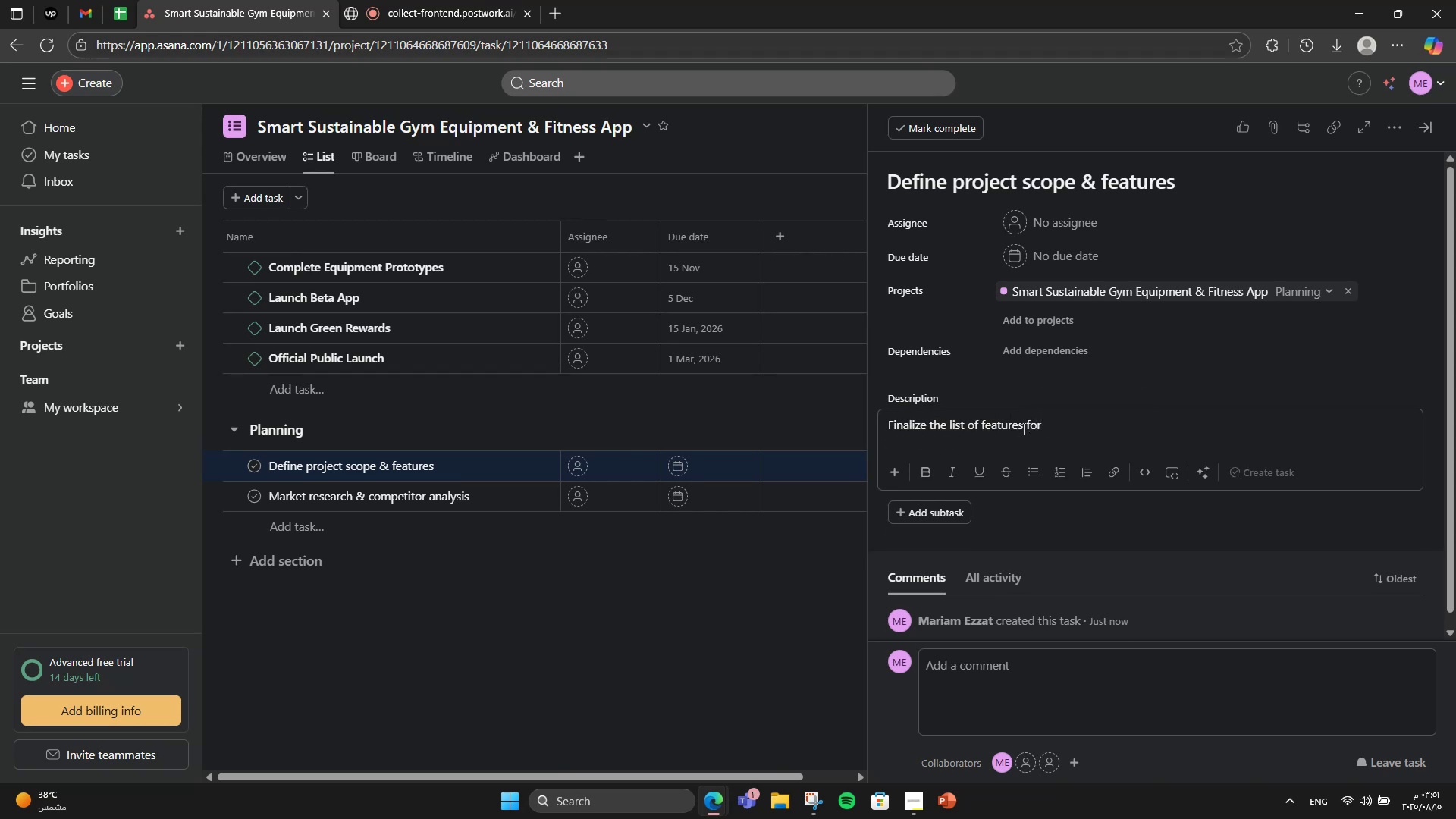 
type(smart equip,)
key(Backspace)
type(ment)
 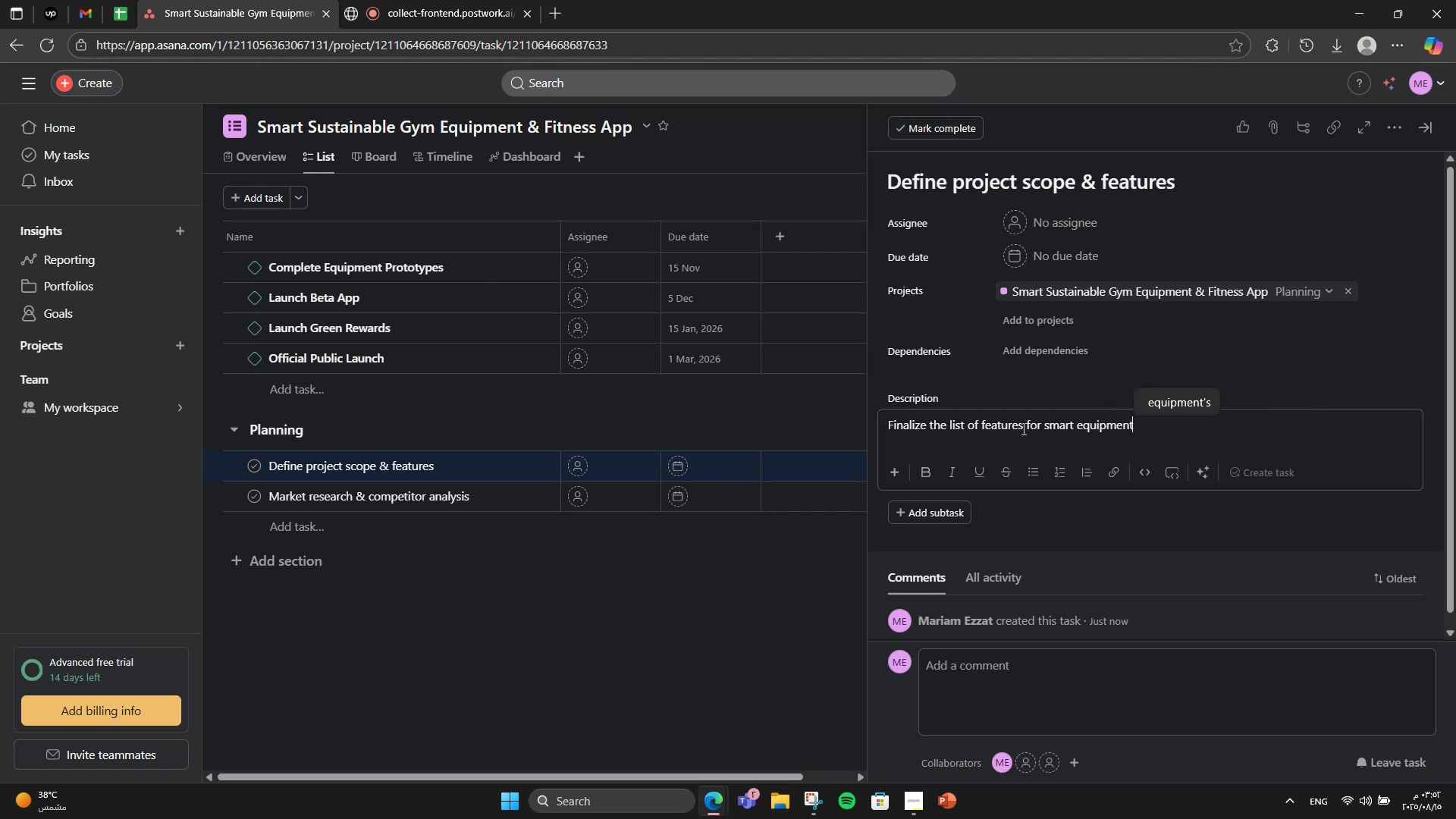 
type(, mobile app,)
 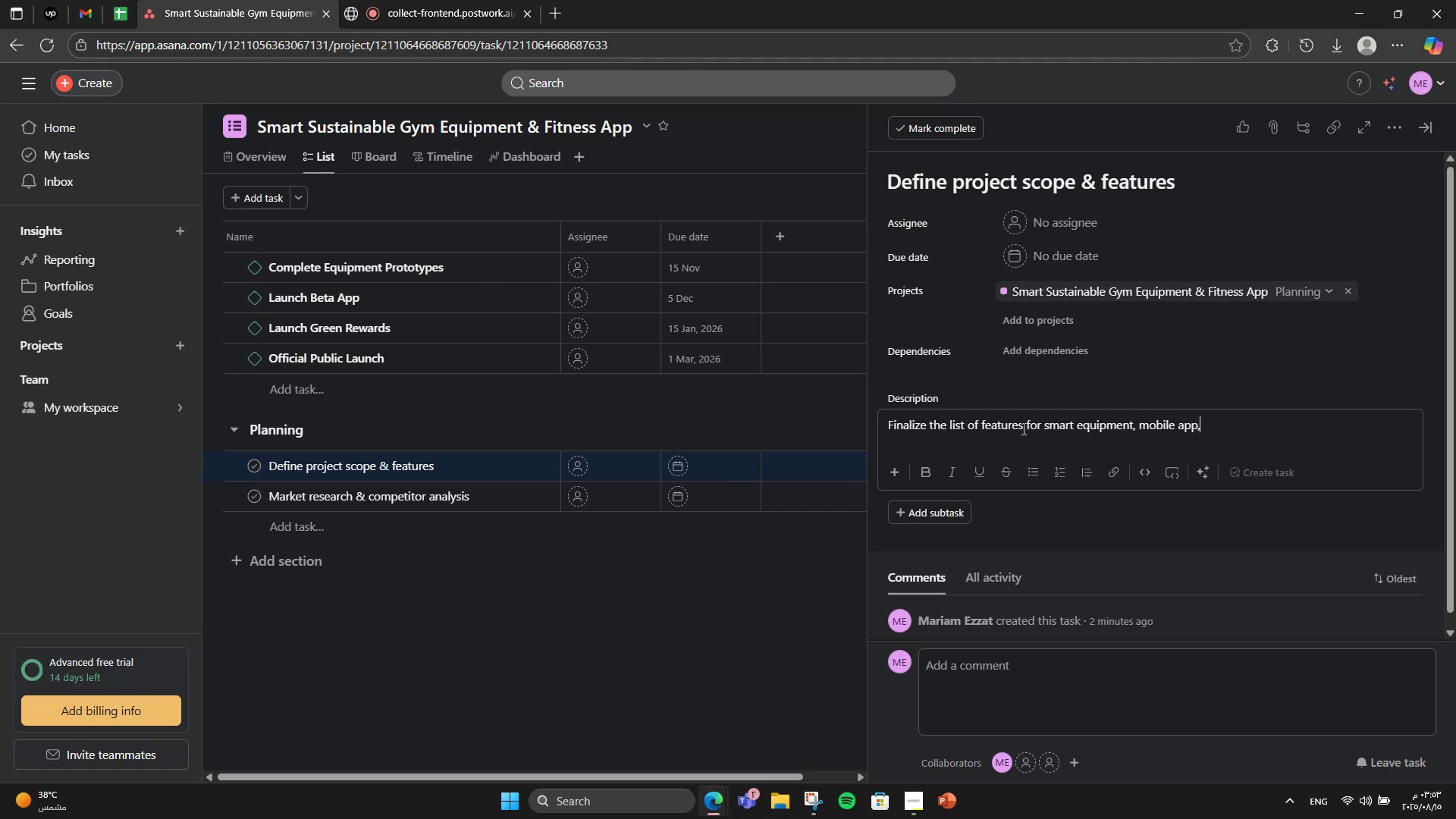 
key(Alt+AltLeft)
 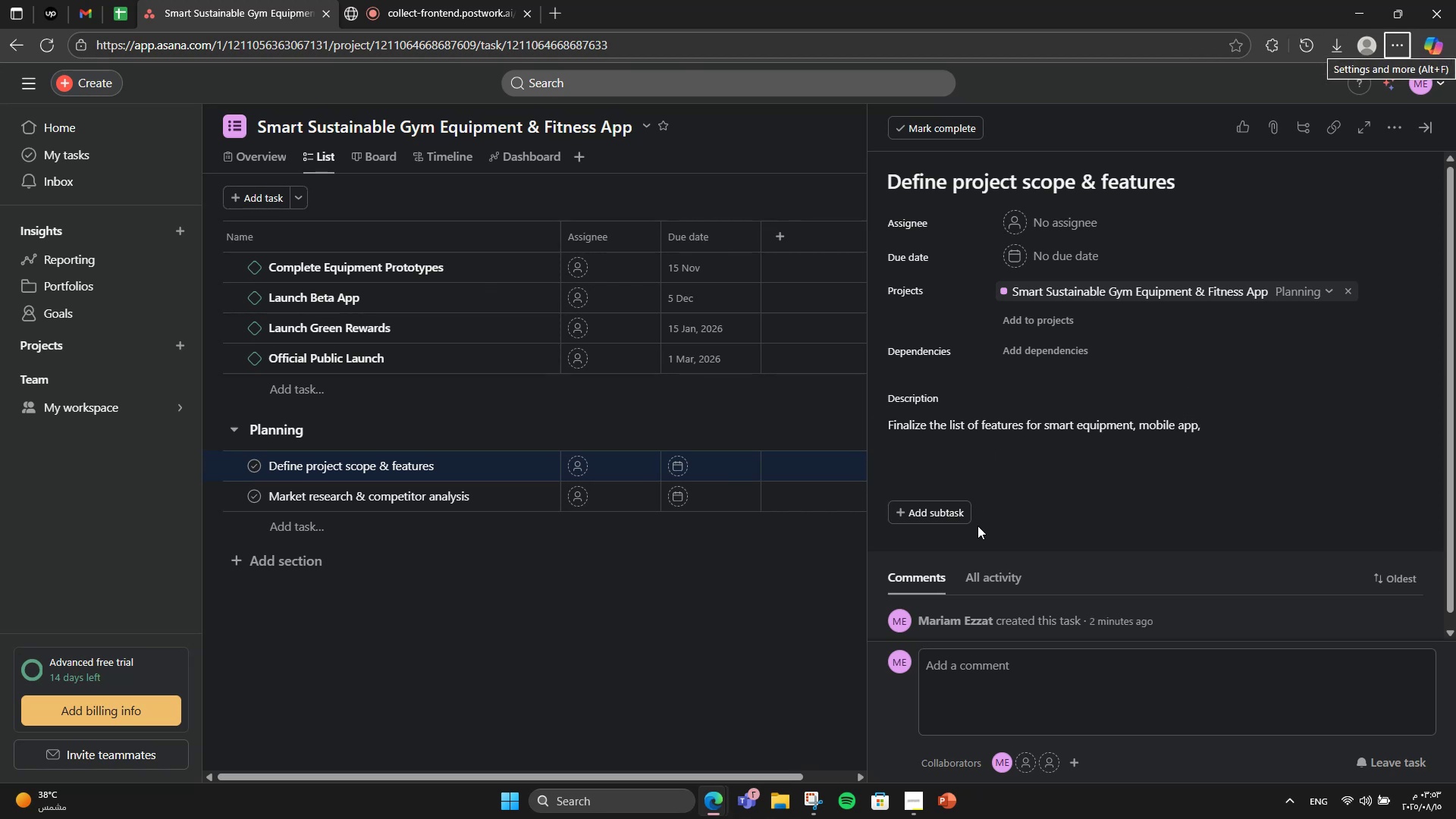 
double_click([1249, 429])
 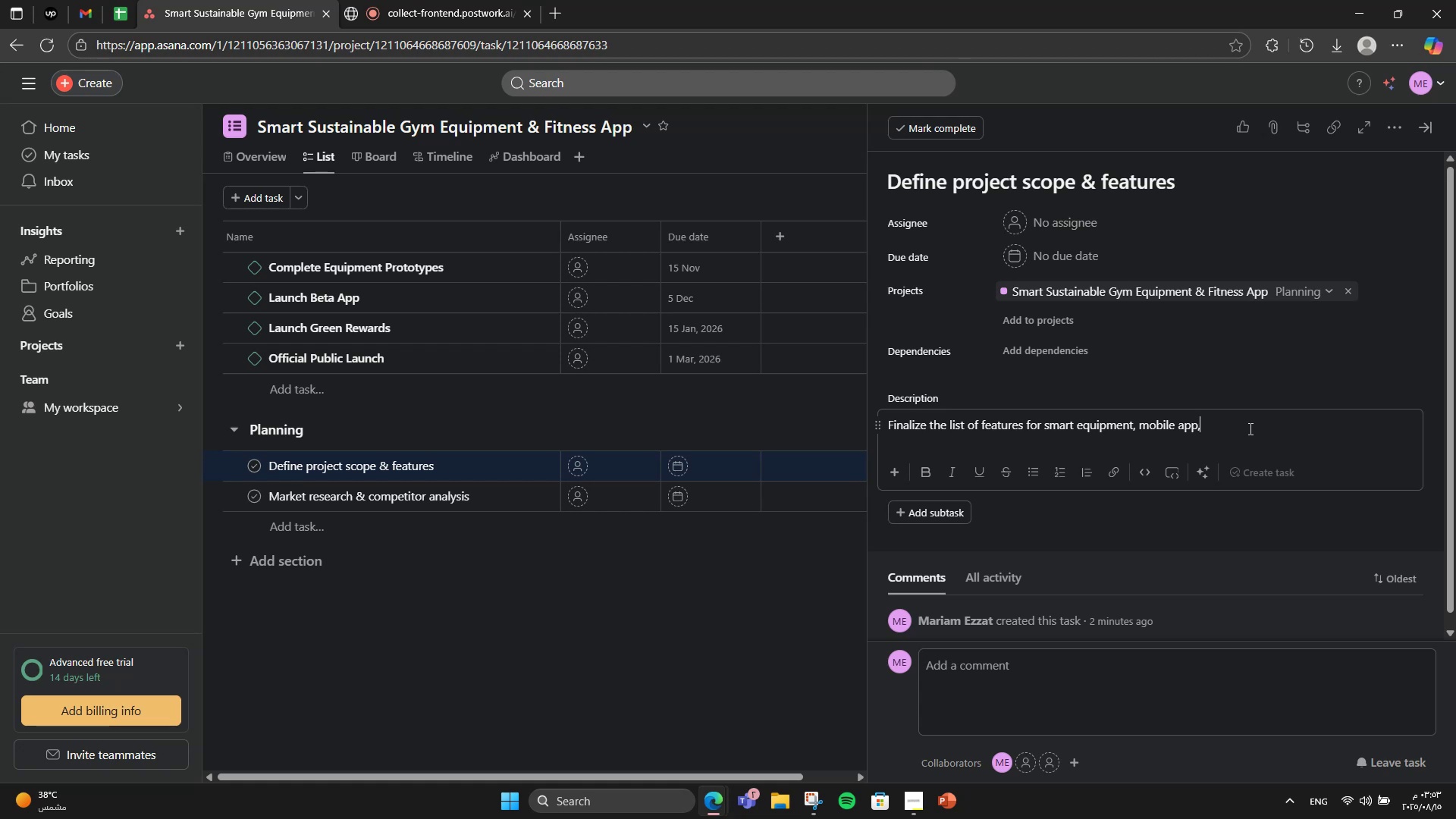 
wait(9.61)
 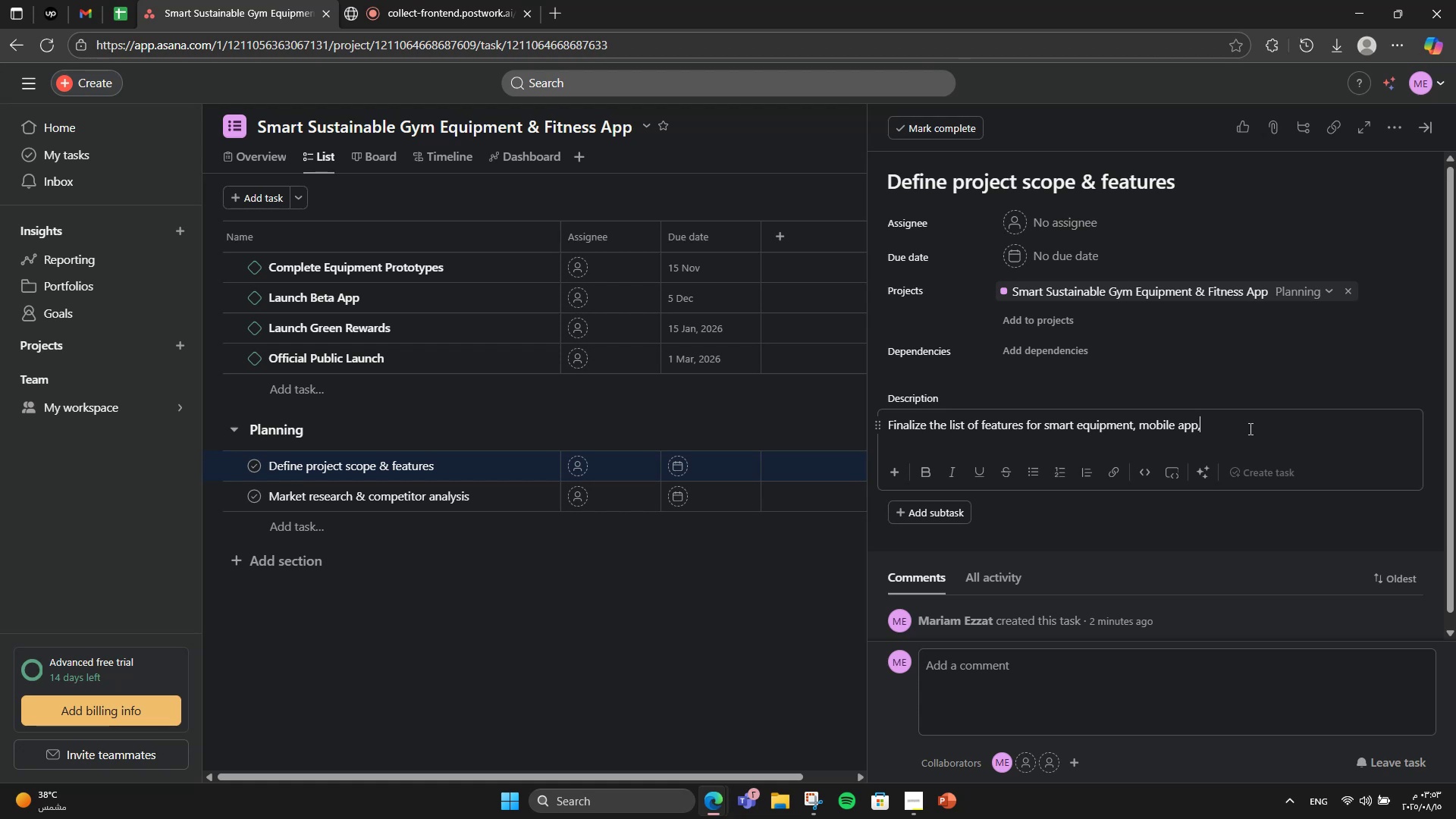 
type(  )
key(Backspace)
type(and rewards program.)
 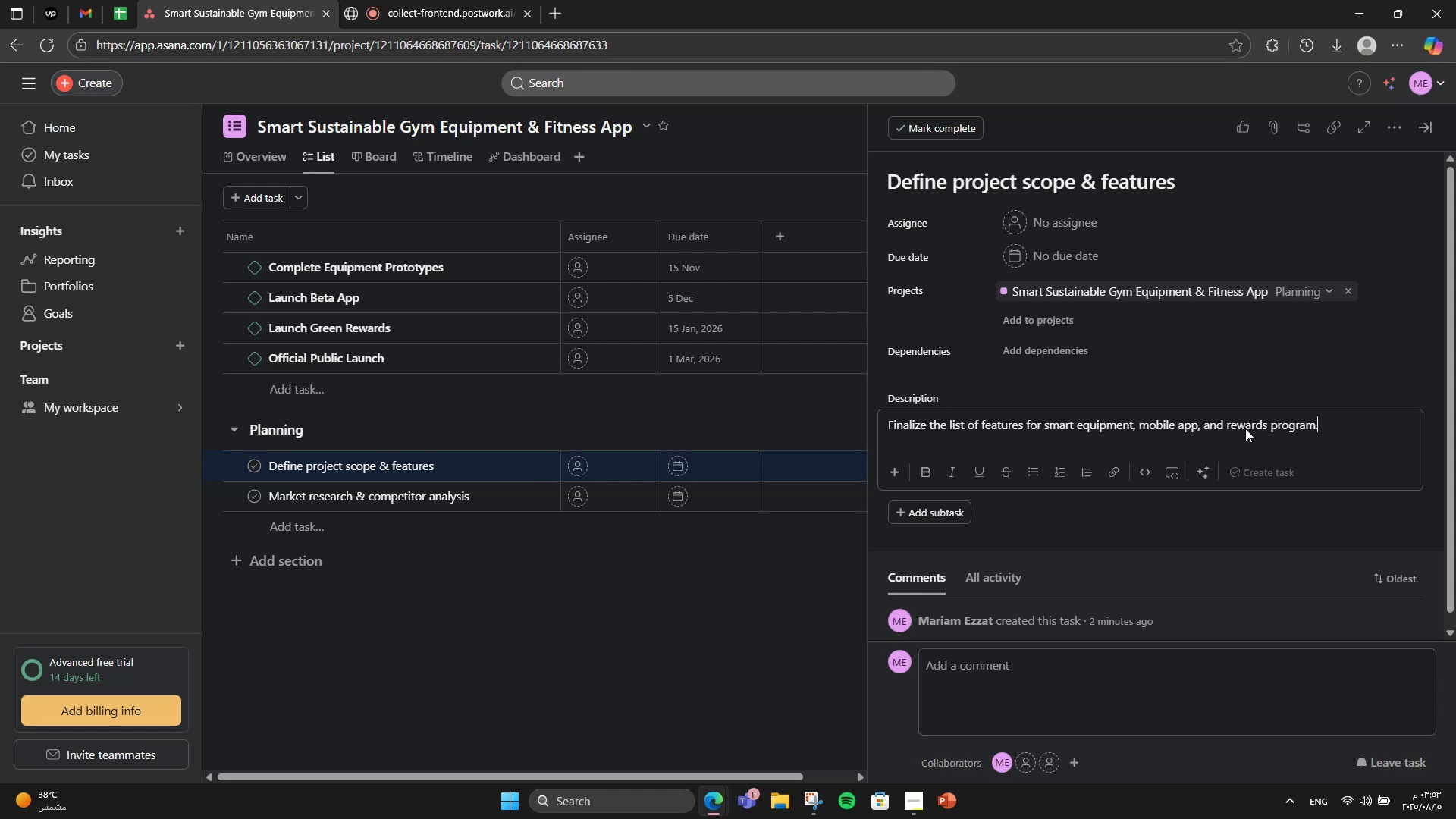 
wait(9.64)
 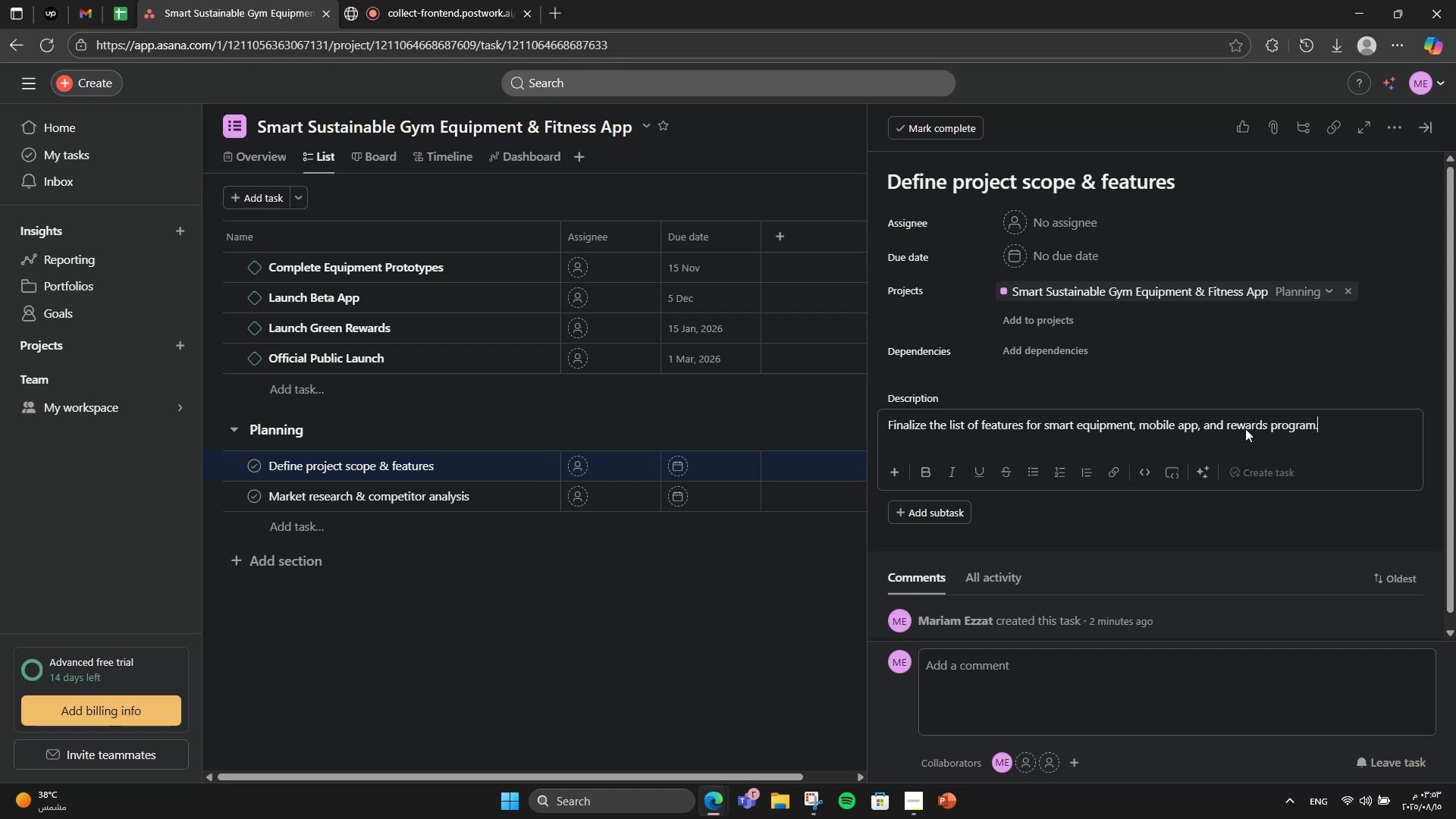 
left_click([921, 512])
 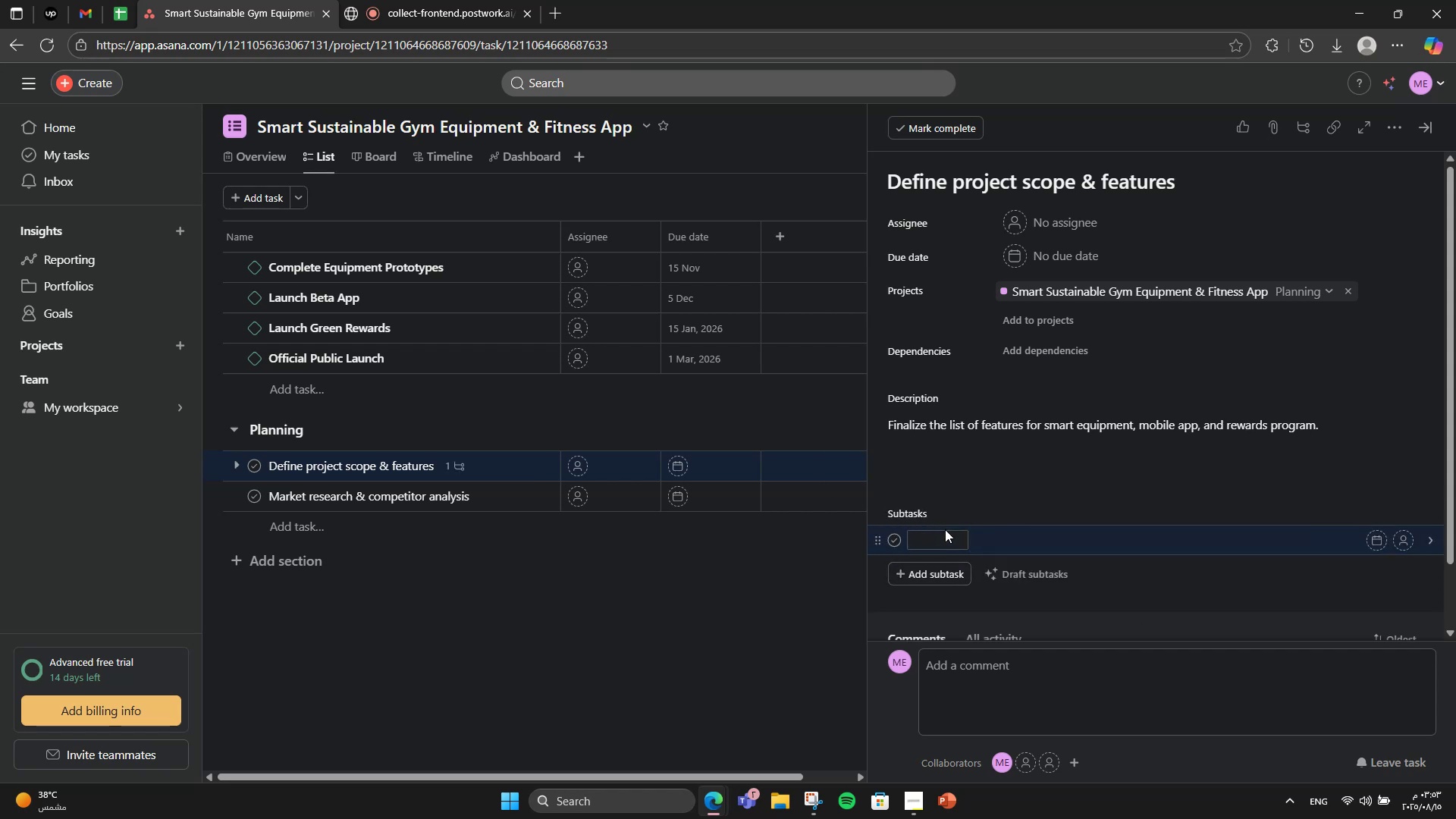 
type(Feature brainstorming)
 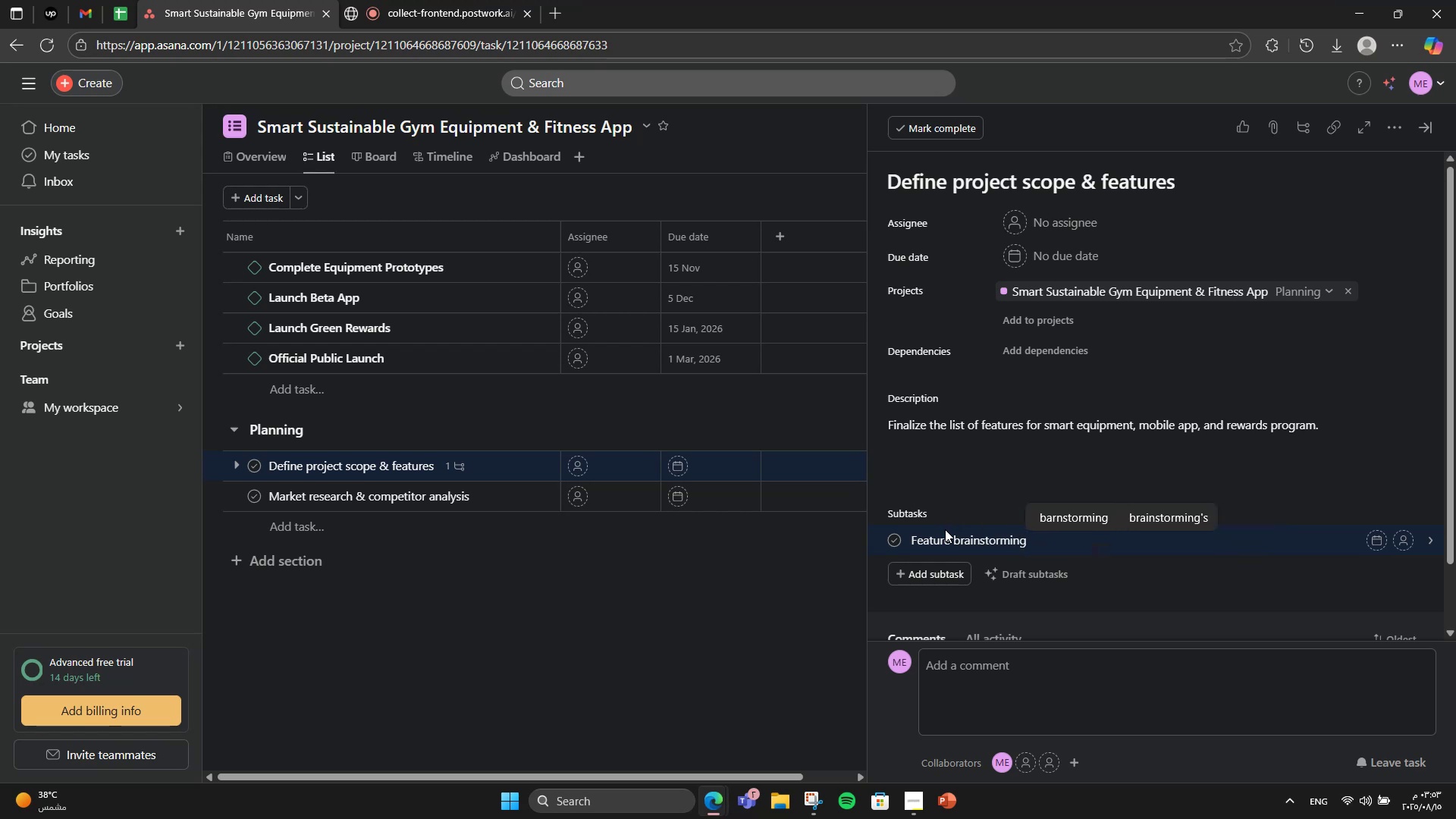 
key(Enter)
 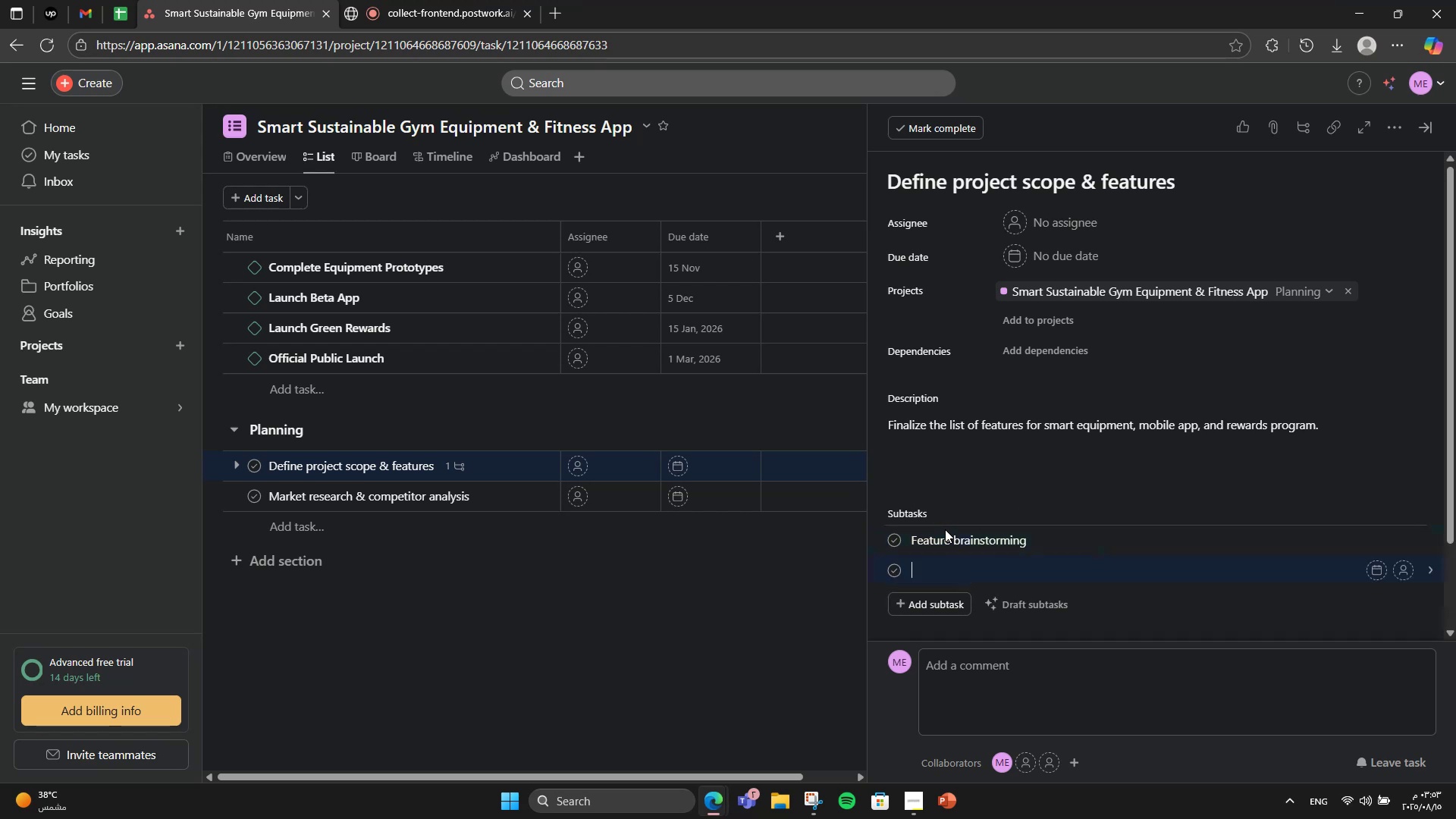 
type(Prio)
 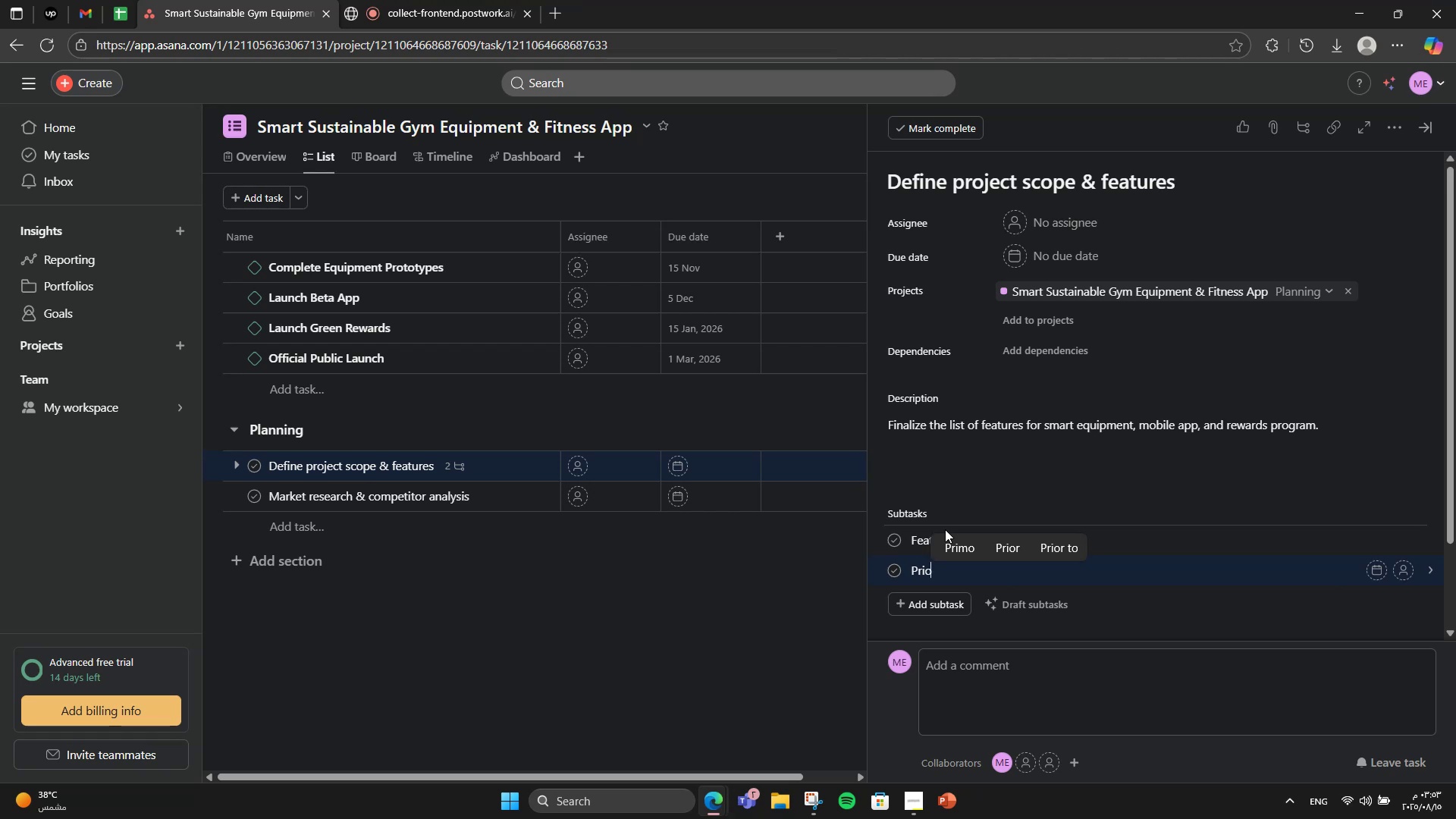 
wait(5.01)
 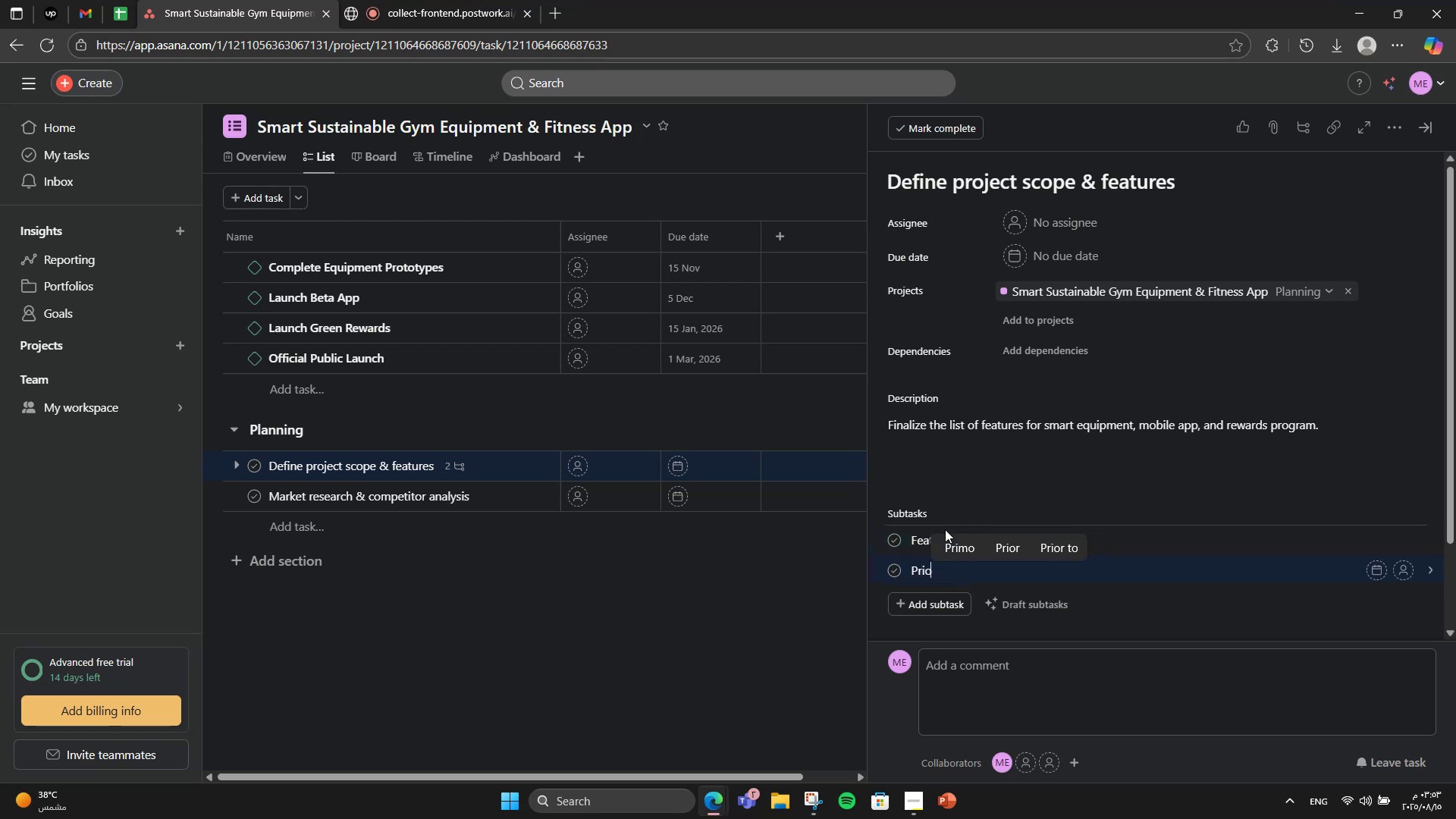 
type(ritiv)
key(Backspace)
type(ze MVP features )
key(Backspace)
 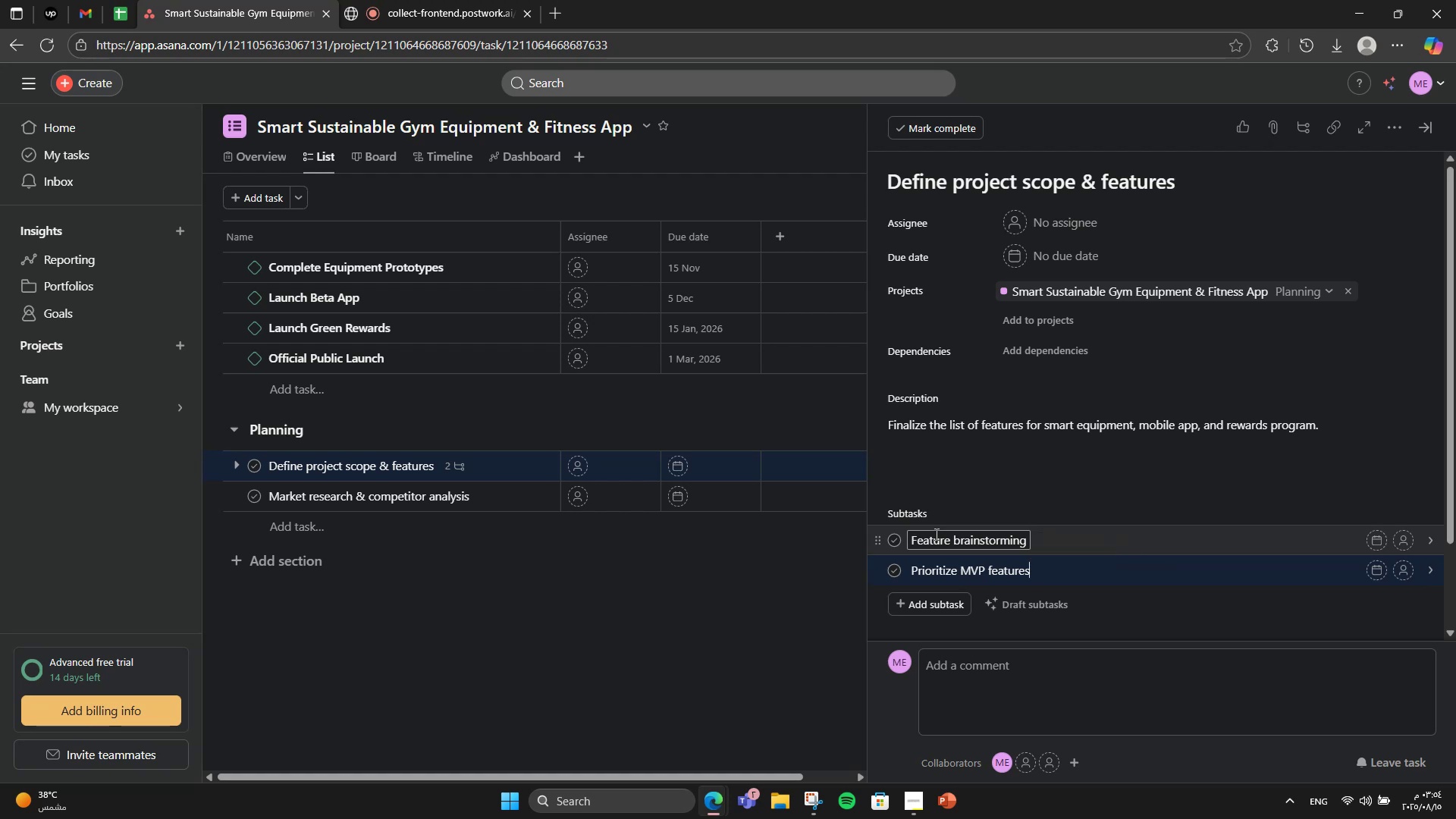 
key(Enter)
 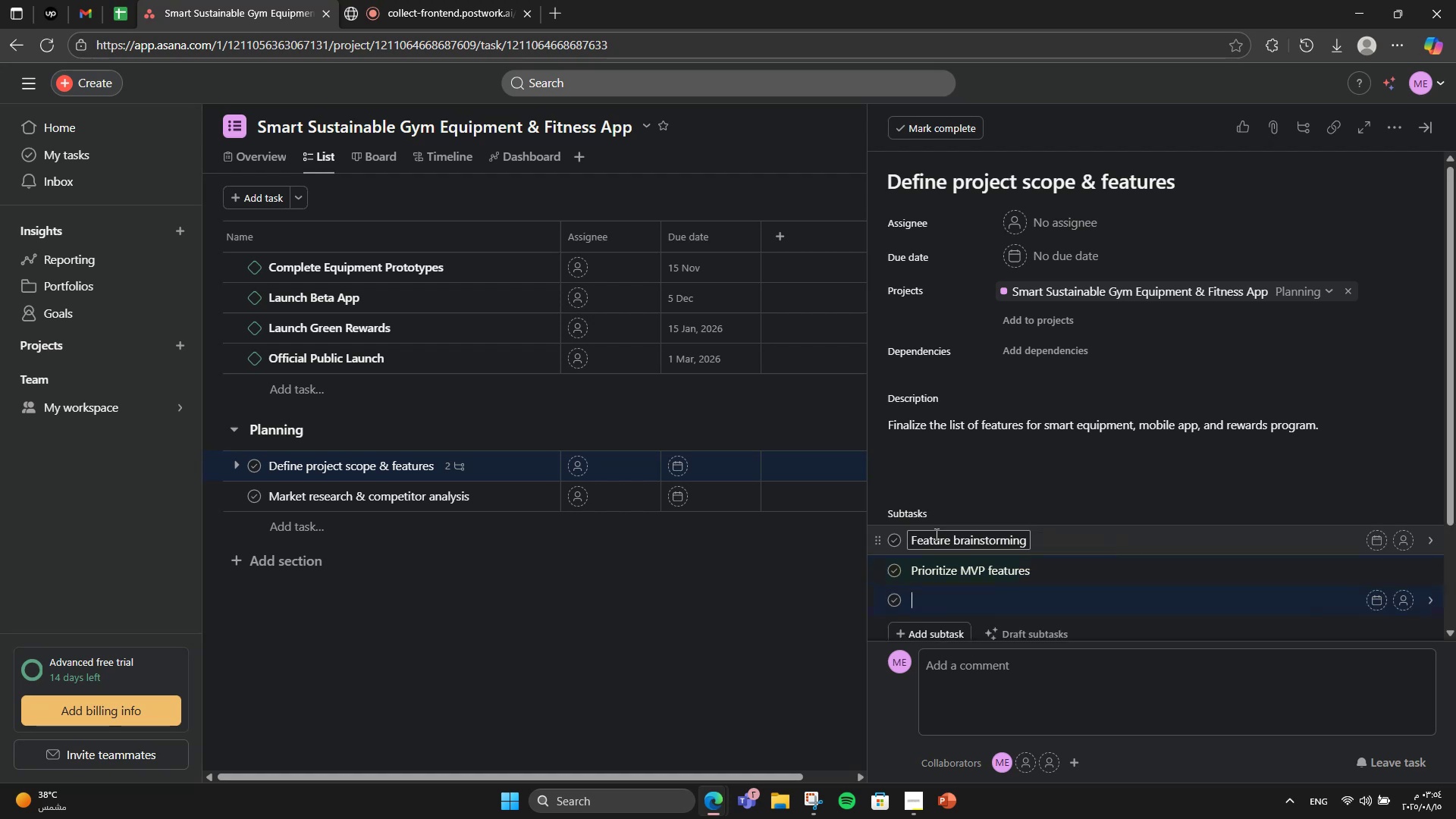 
type(Approval)
 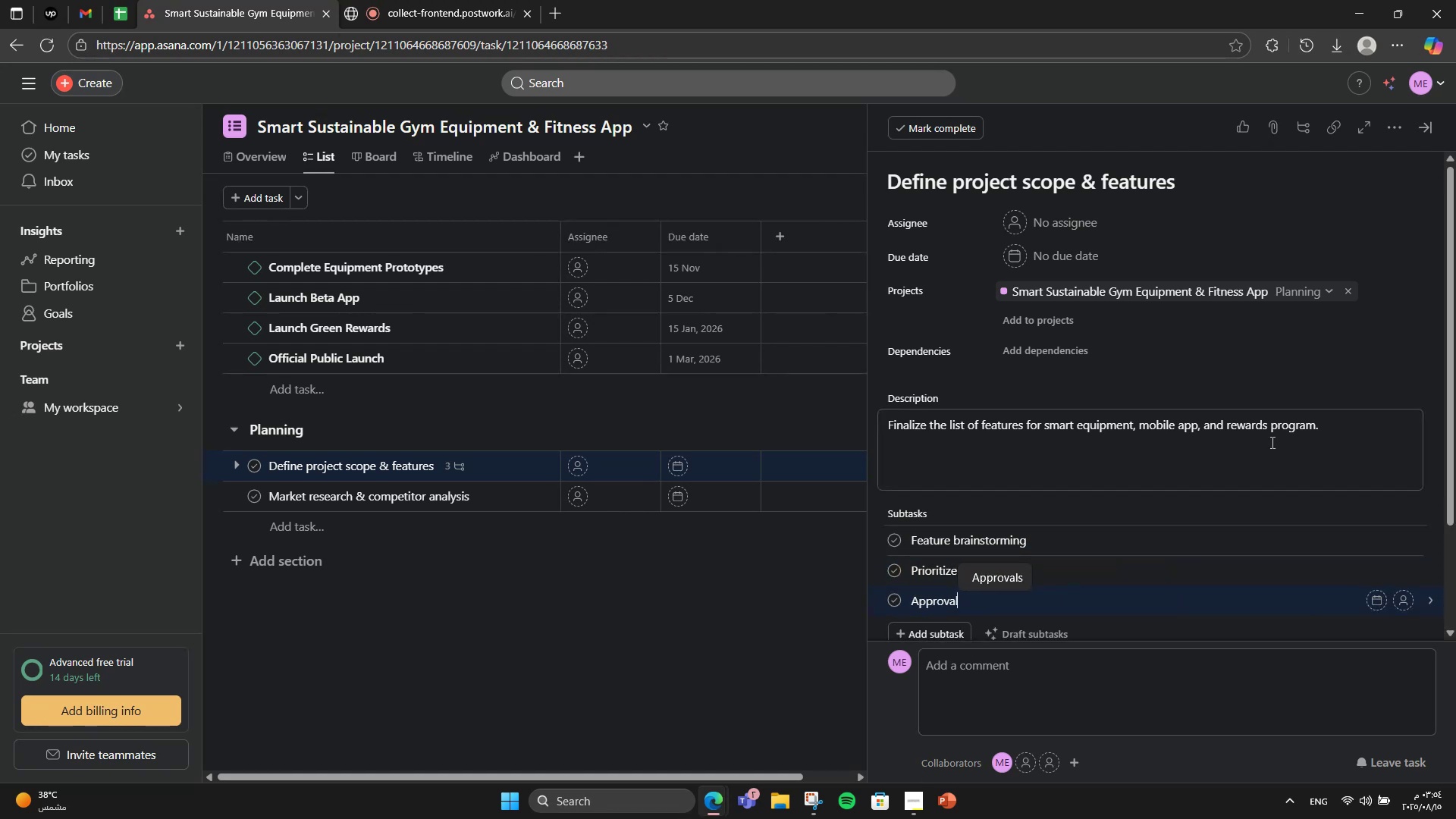 
left_click([1394, 138])
 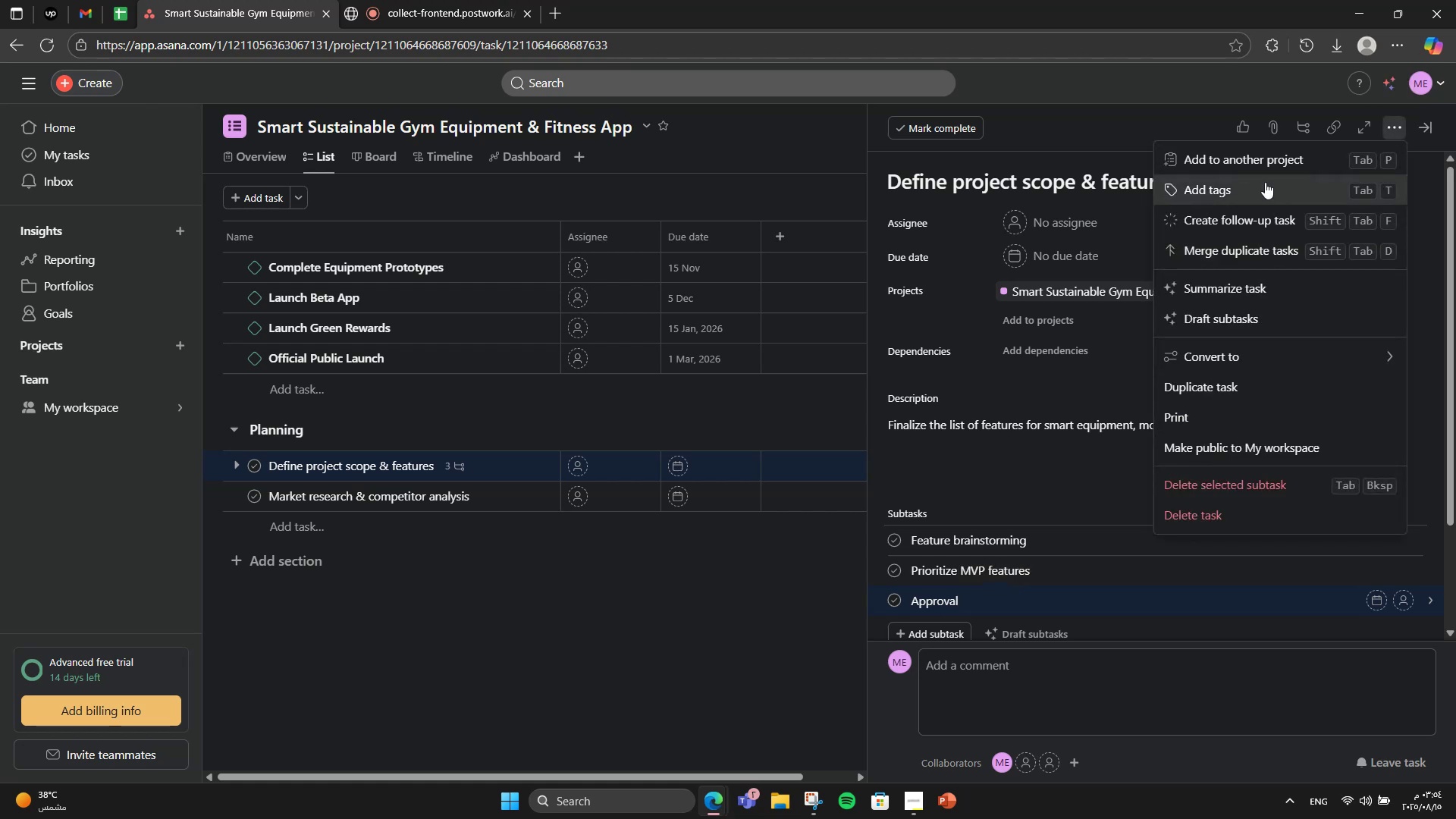 
left_click([1265, 183])
 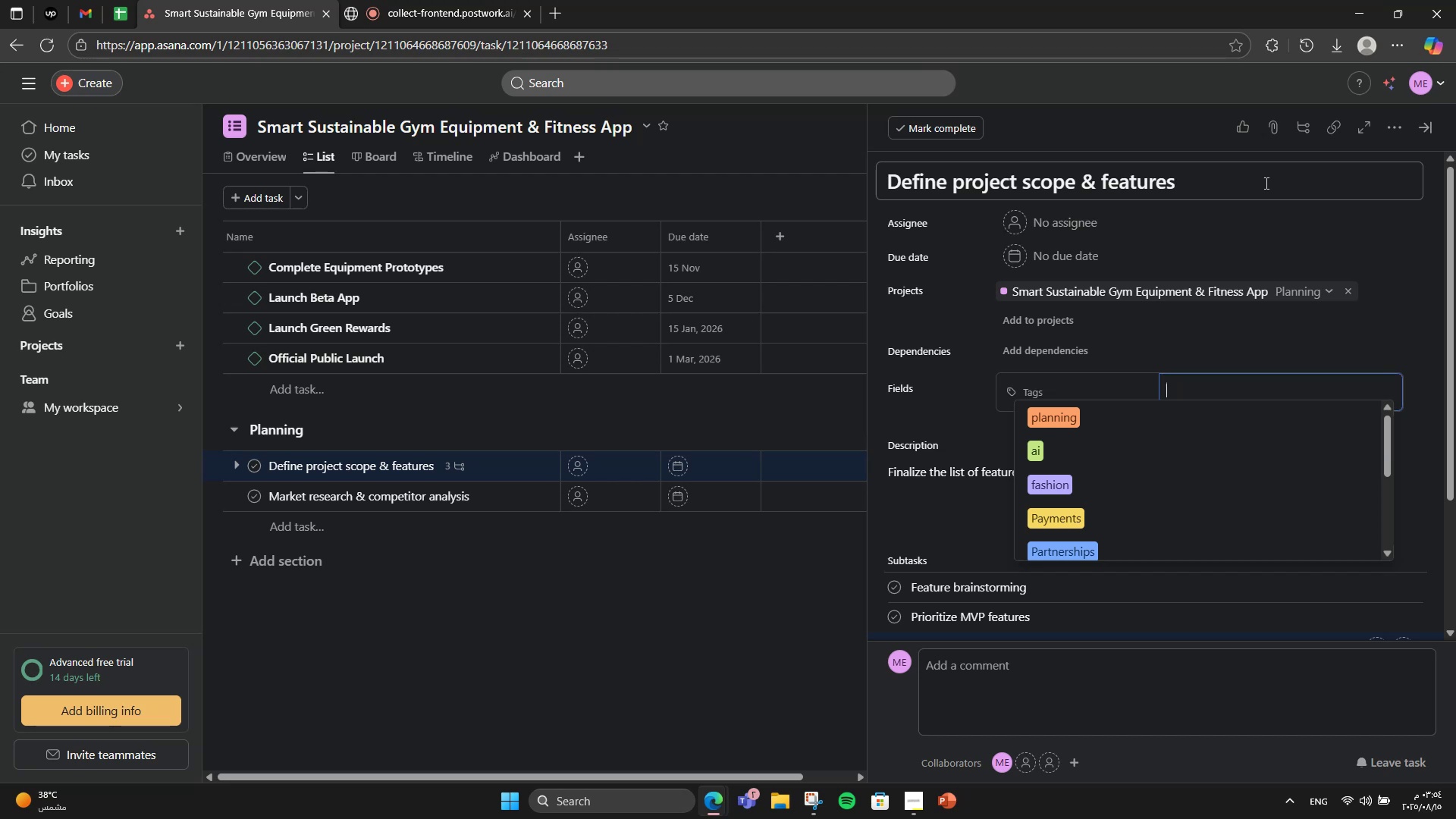 
wait(17.03)
 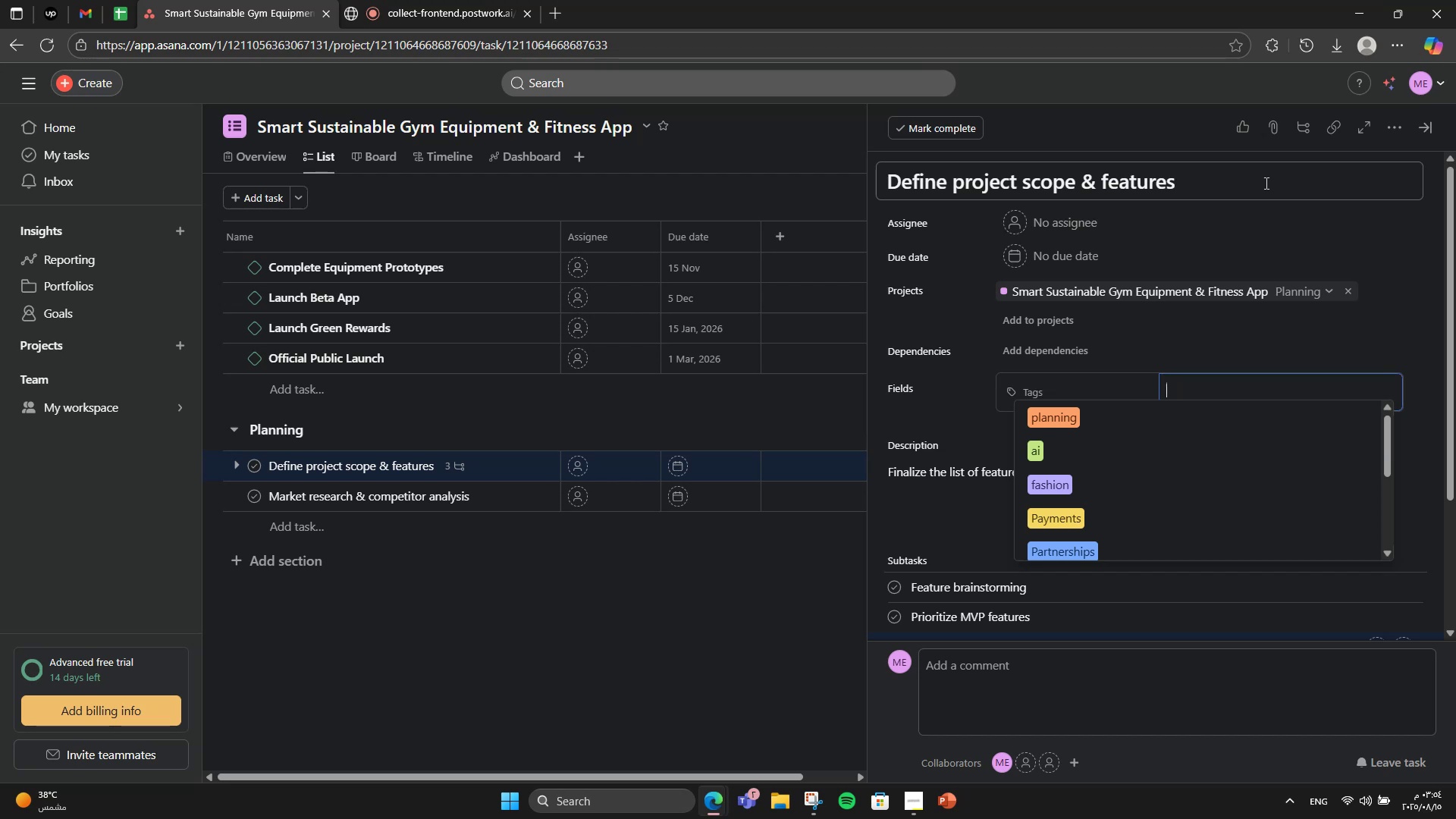 
type(Planning)
 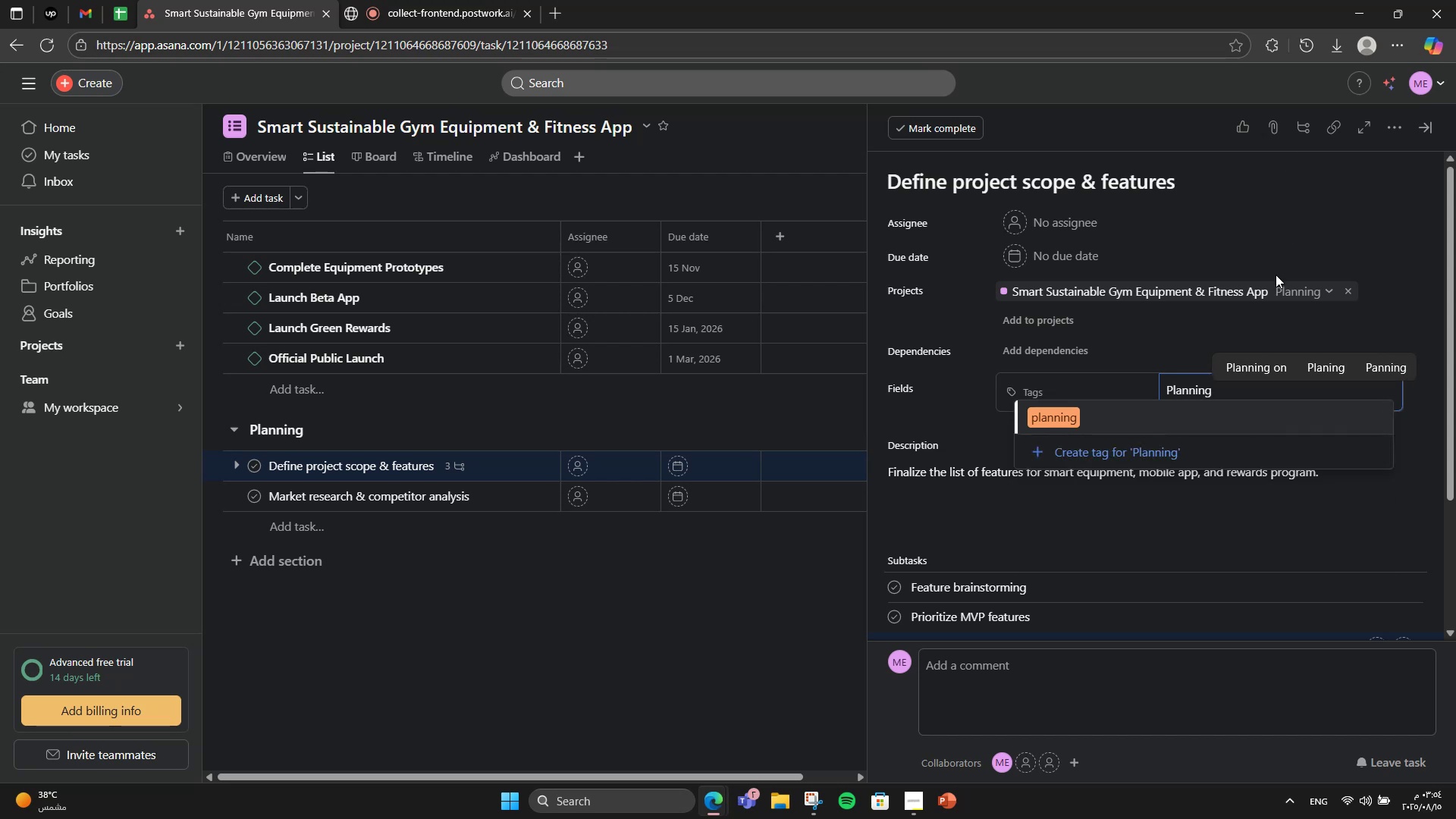 
left_click([1172, 405])
 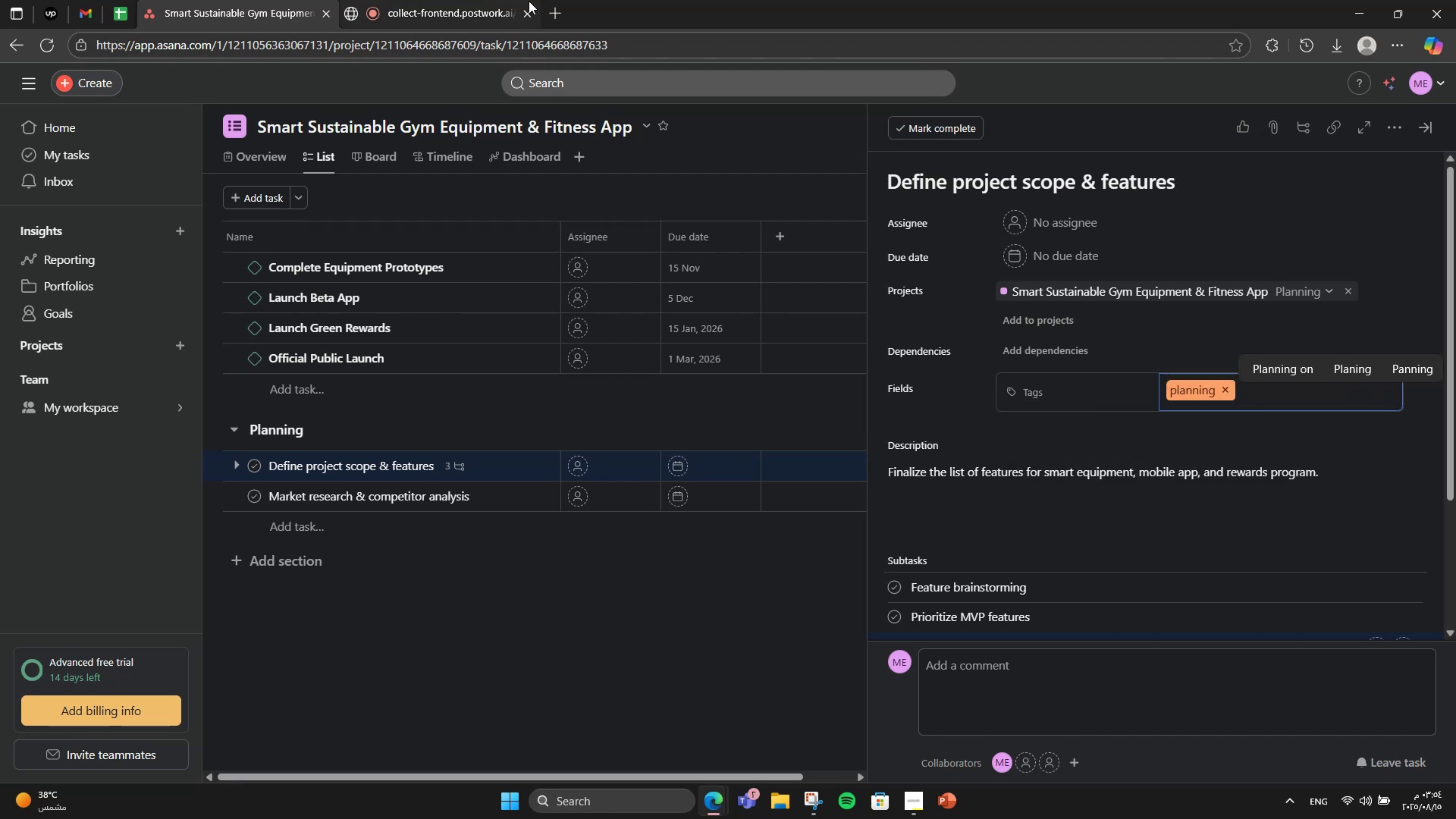 
double_click([466, 0])
 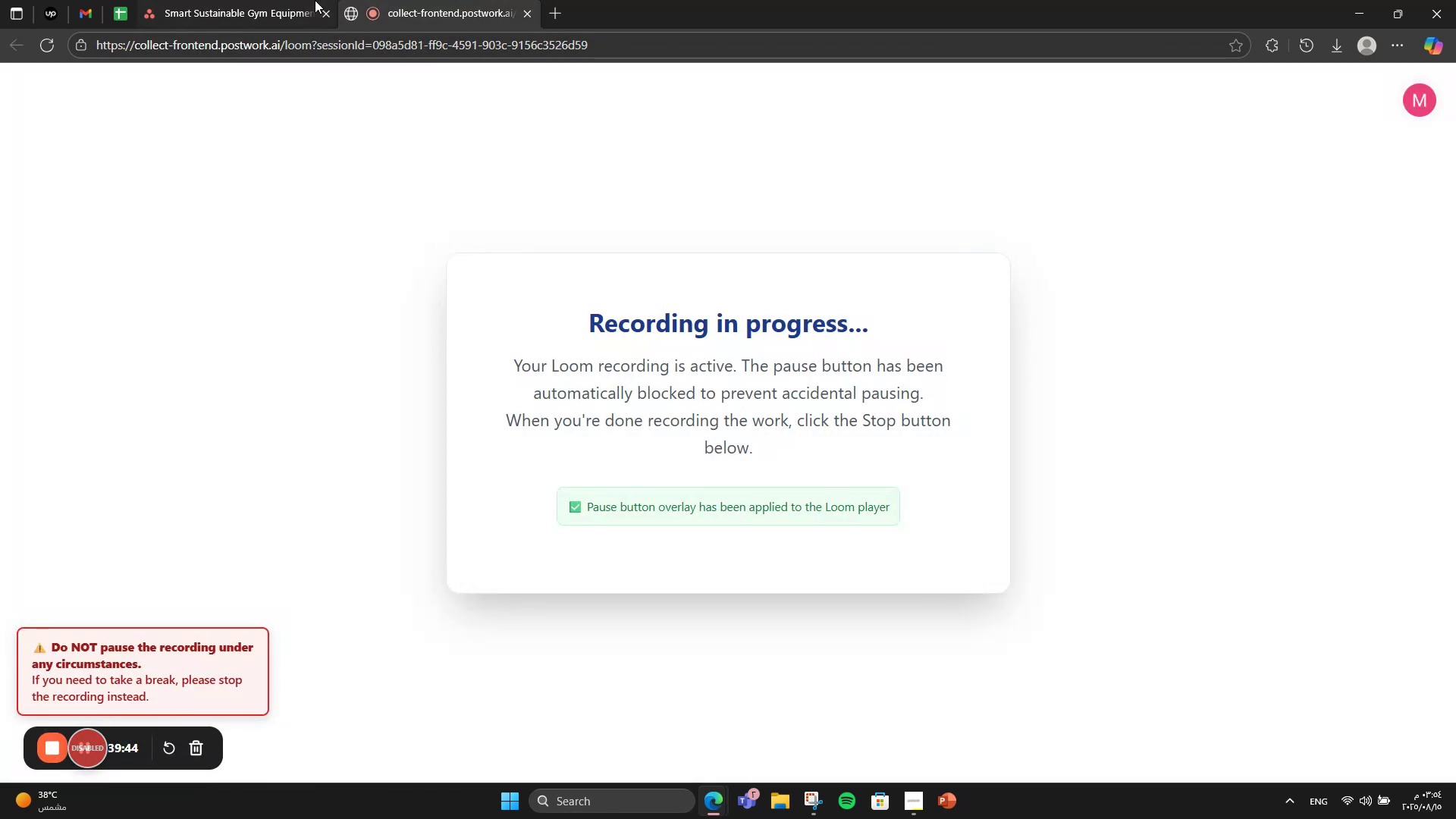 
double_click([315, 0])
 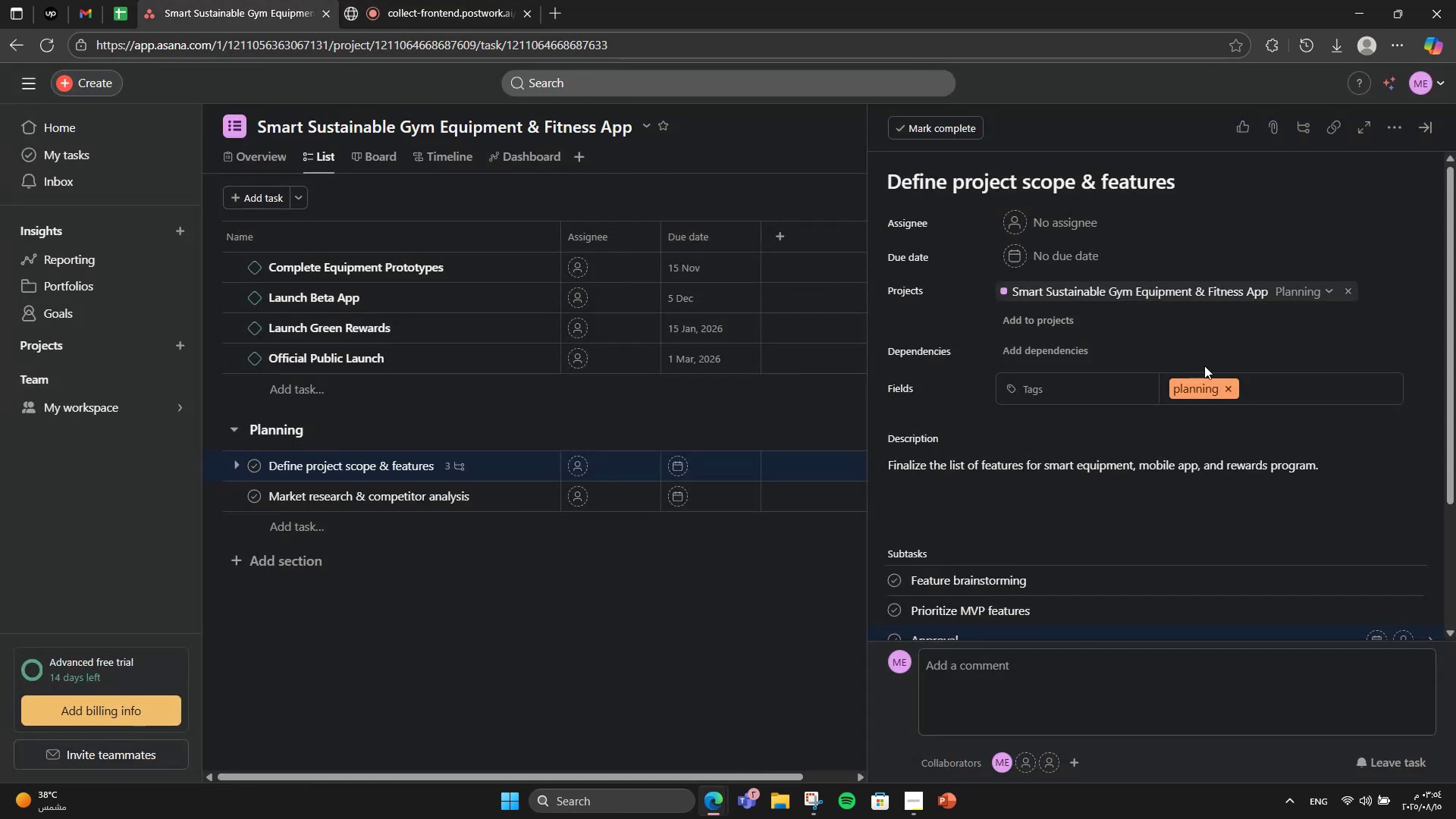 
left_click([1251, 385])
 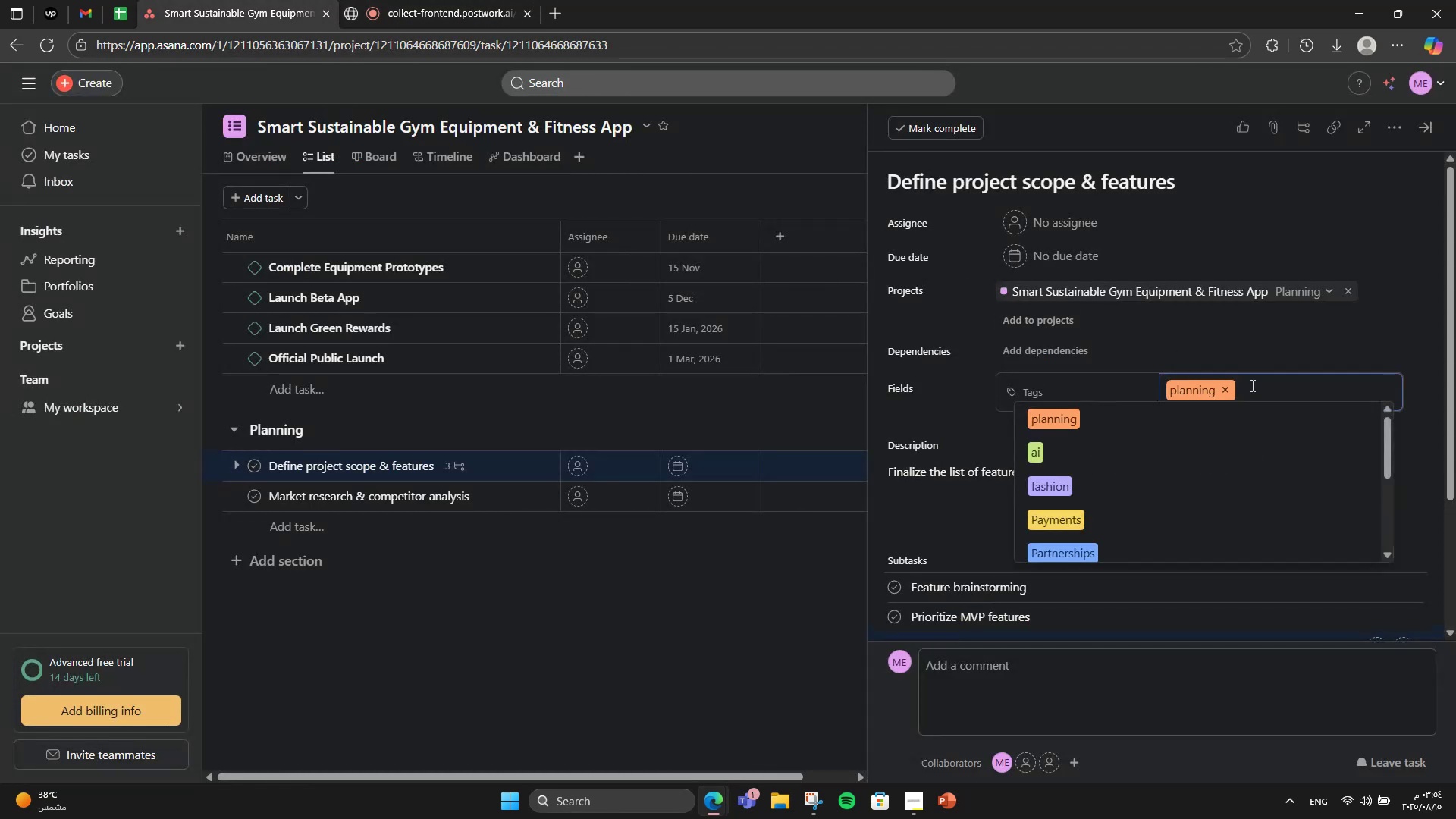 
type(Strategy)
 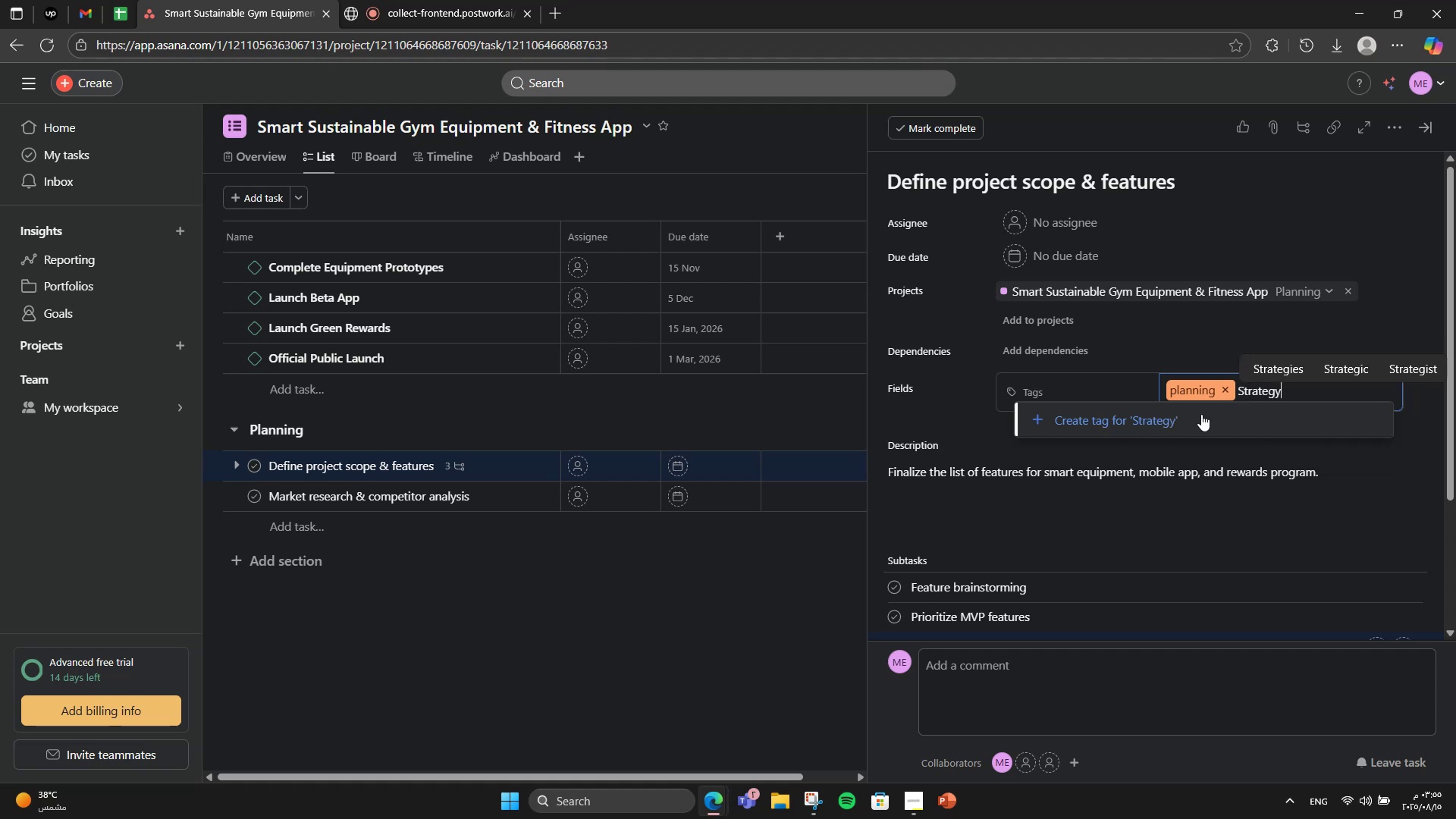 
left_click([1201, 414])
 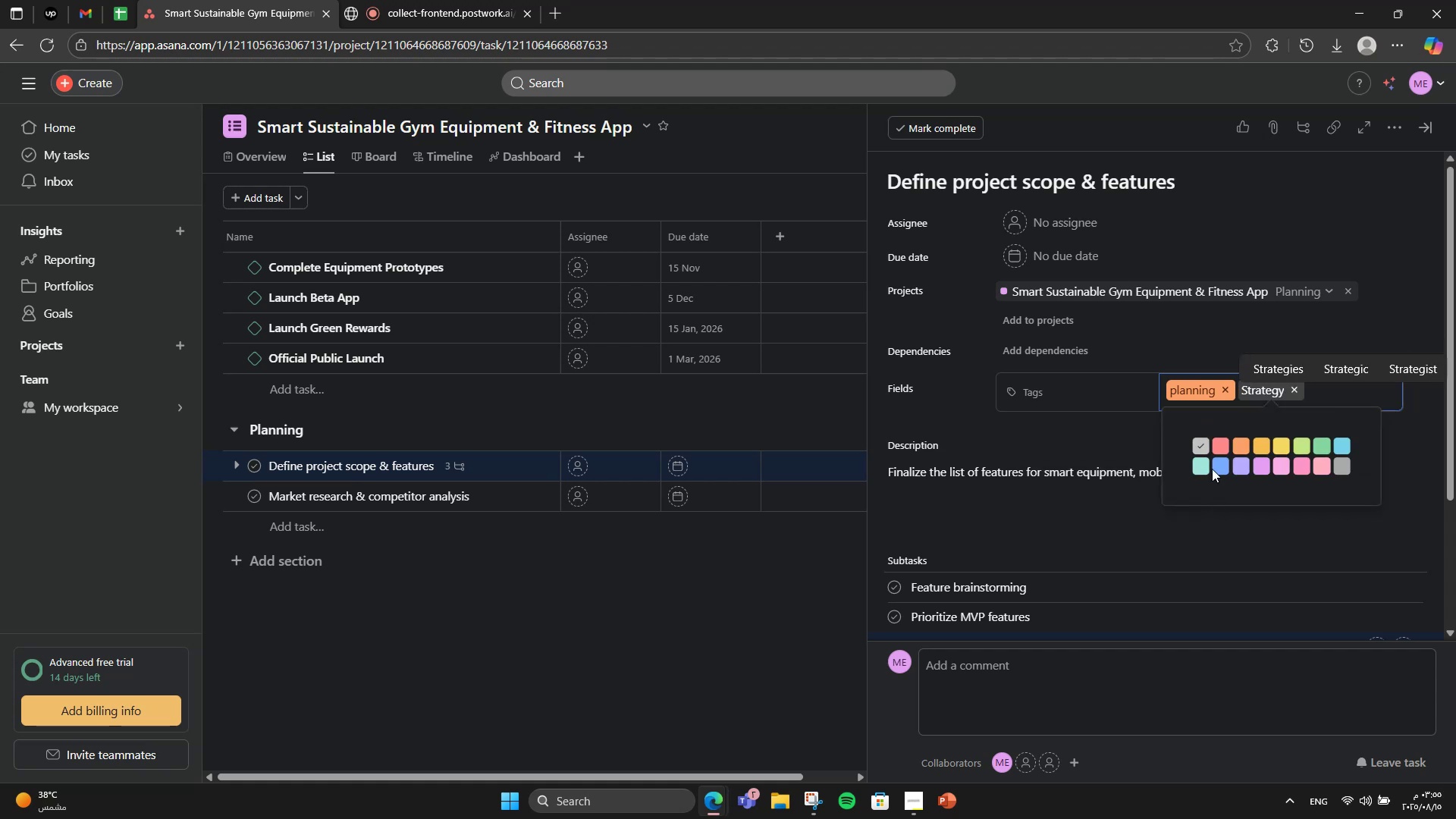 
left_click([1224, 470])
 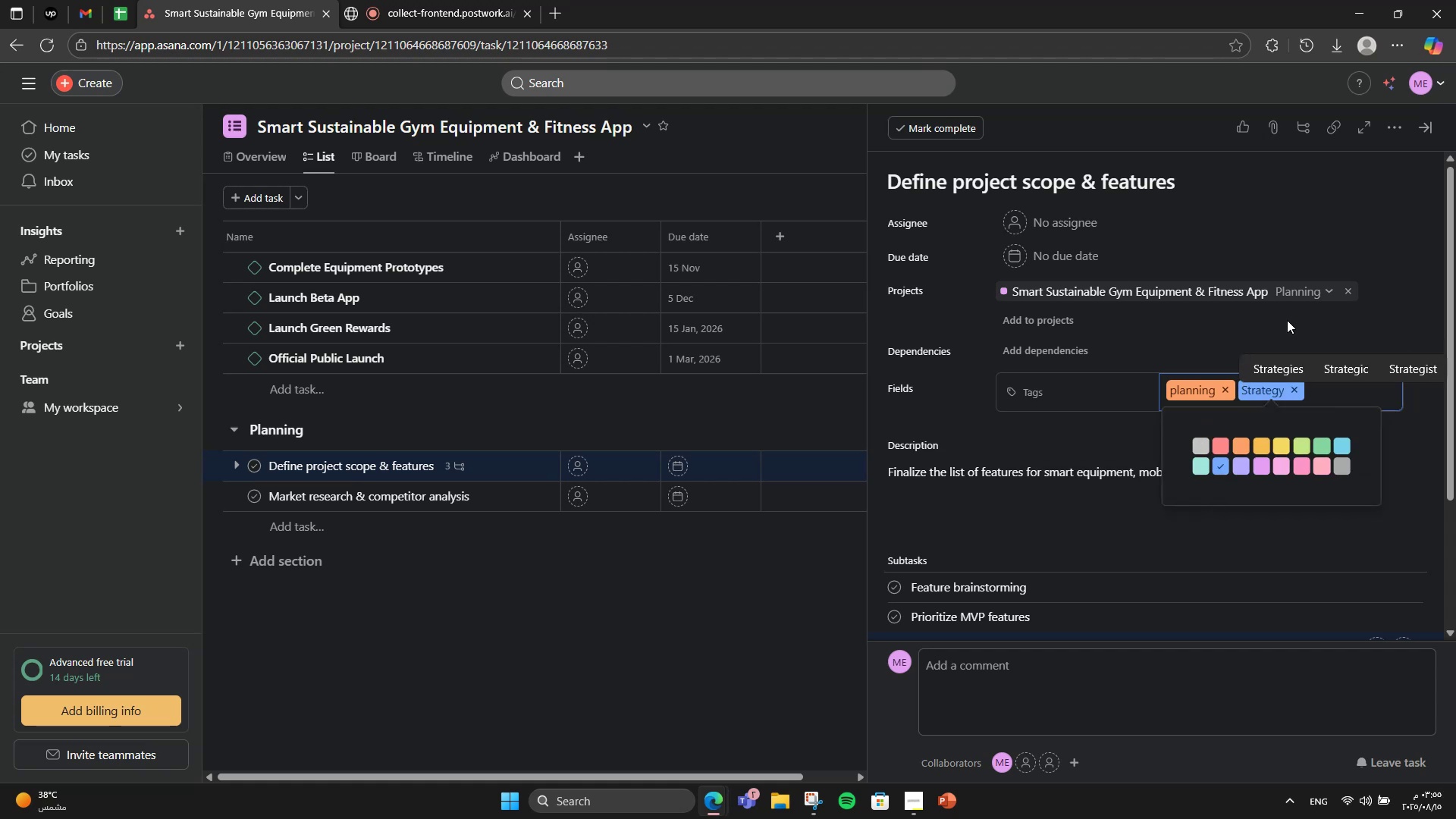 
left_click([1287, 320])
 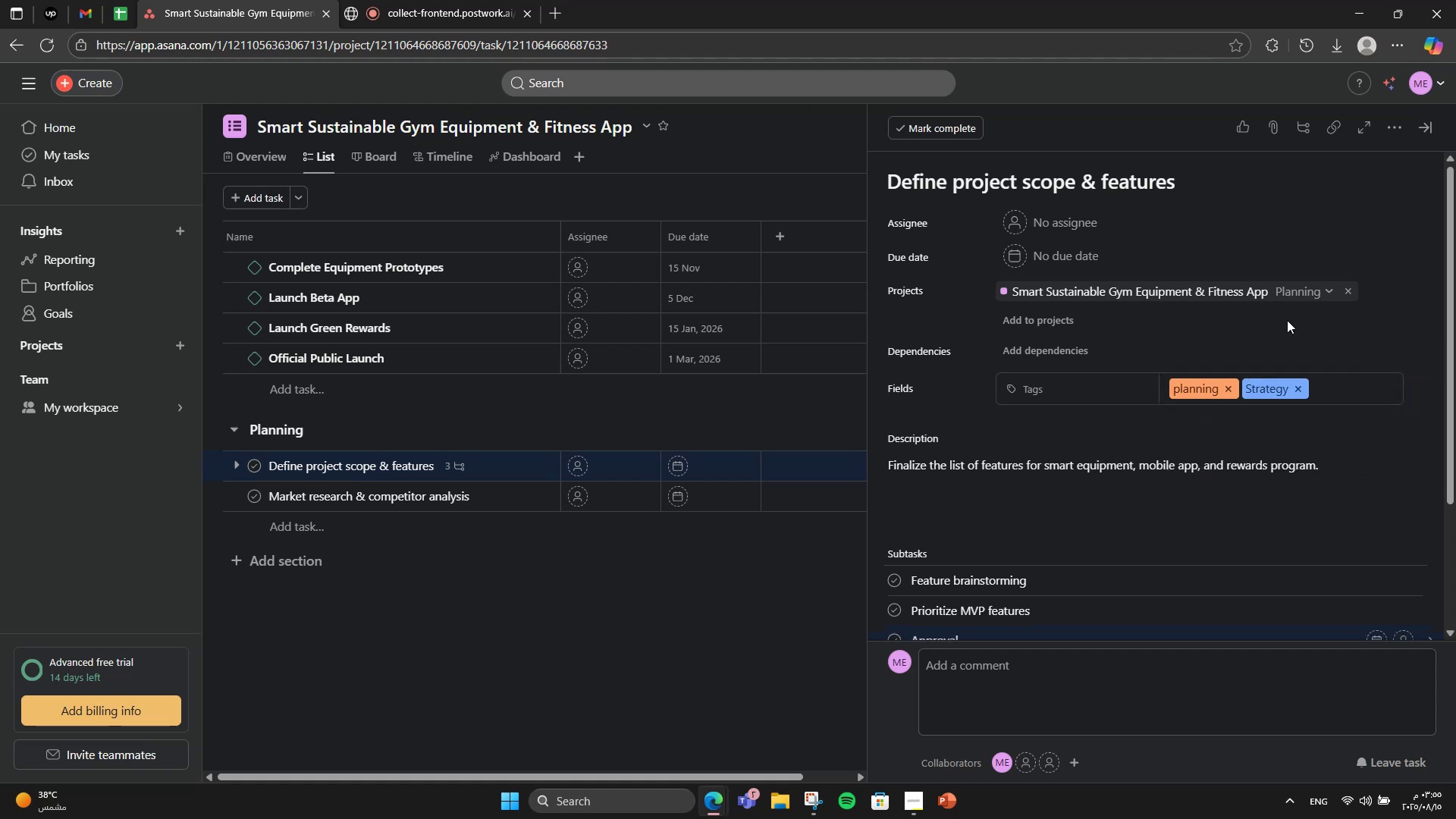 
scroll: coordinate [1303, 319], scroll_direction: down, amount: 4.0
 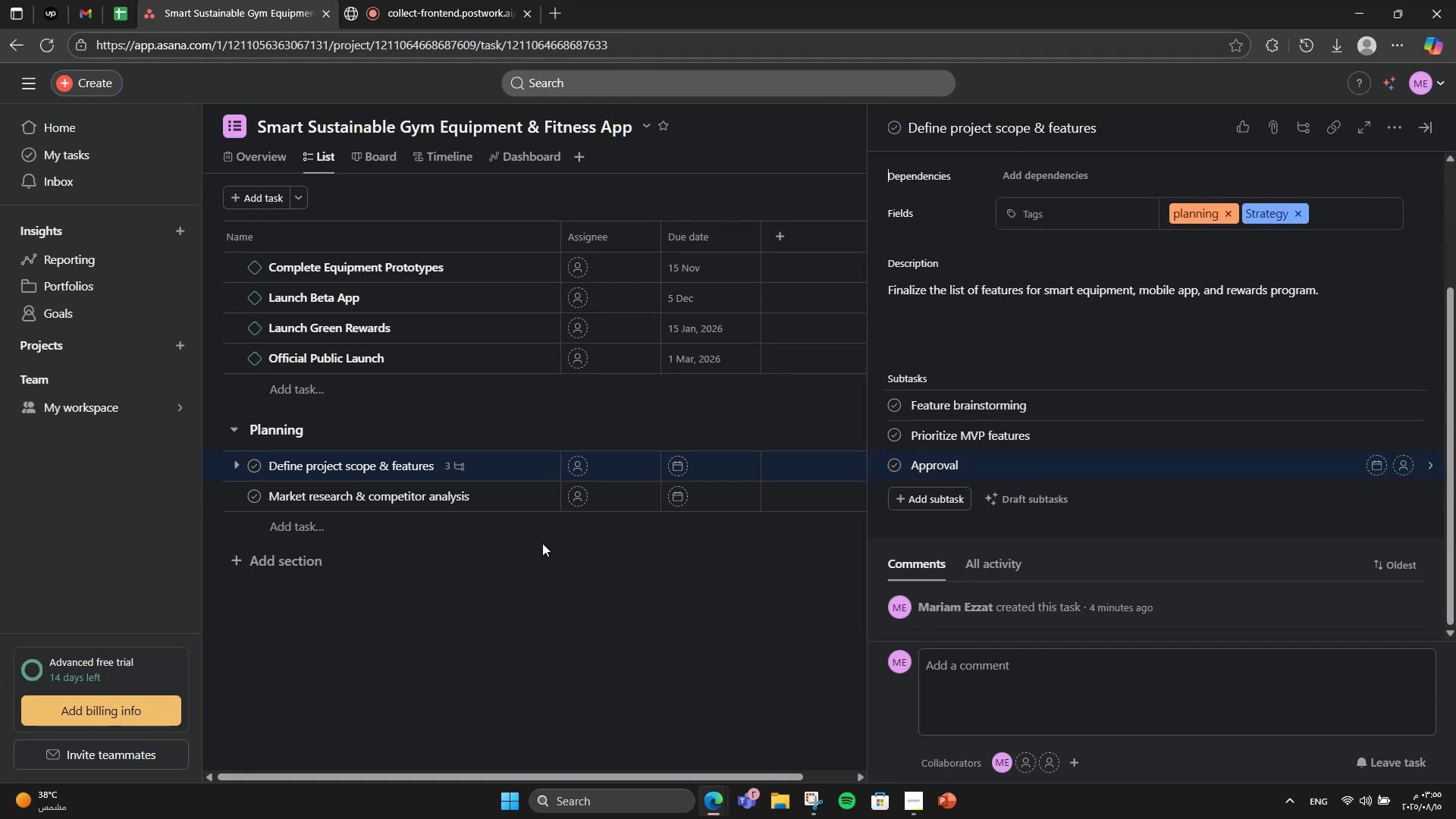 
left_click([507, 501])
 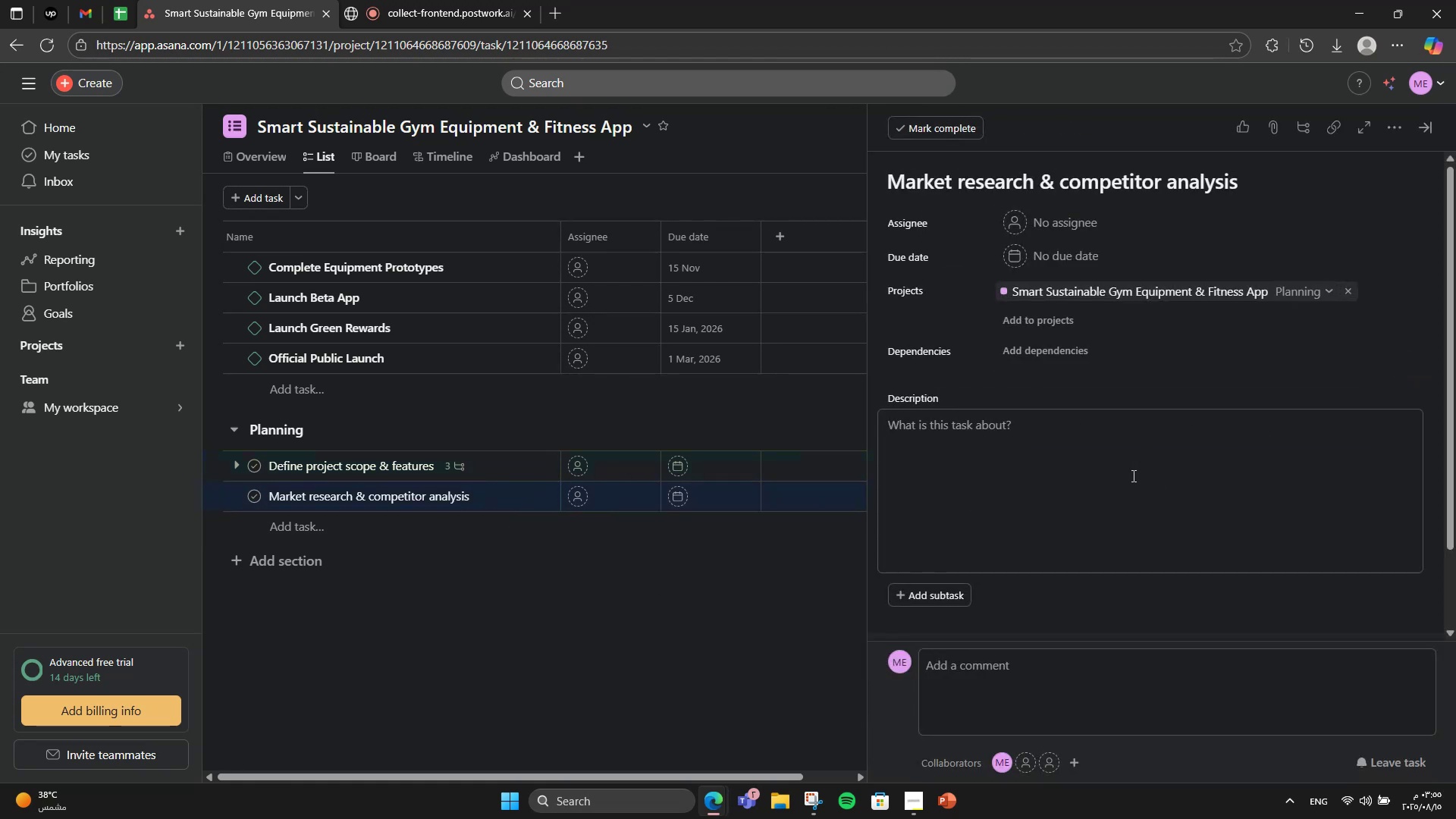 
double_click([1132, 475])
 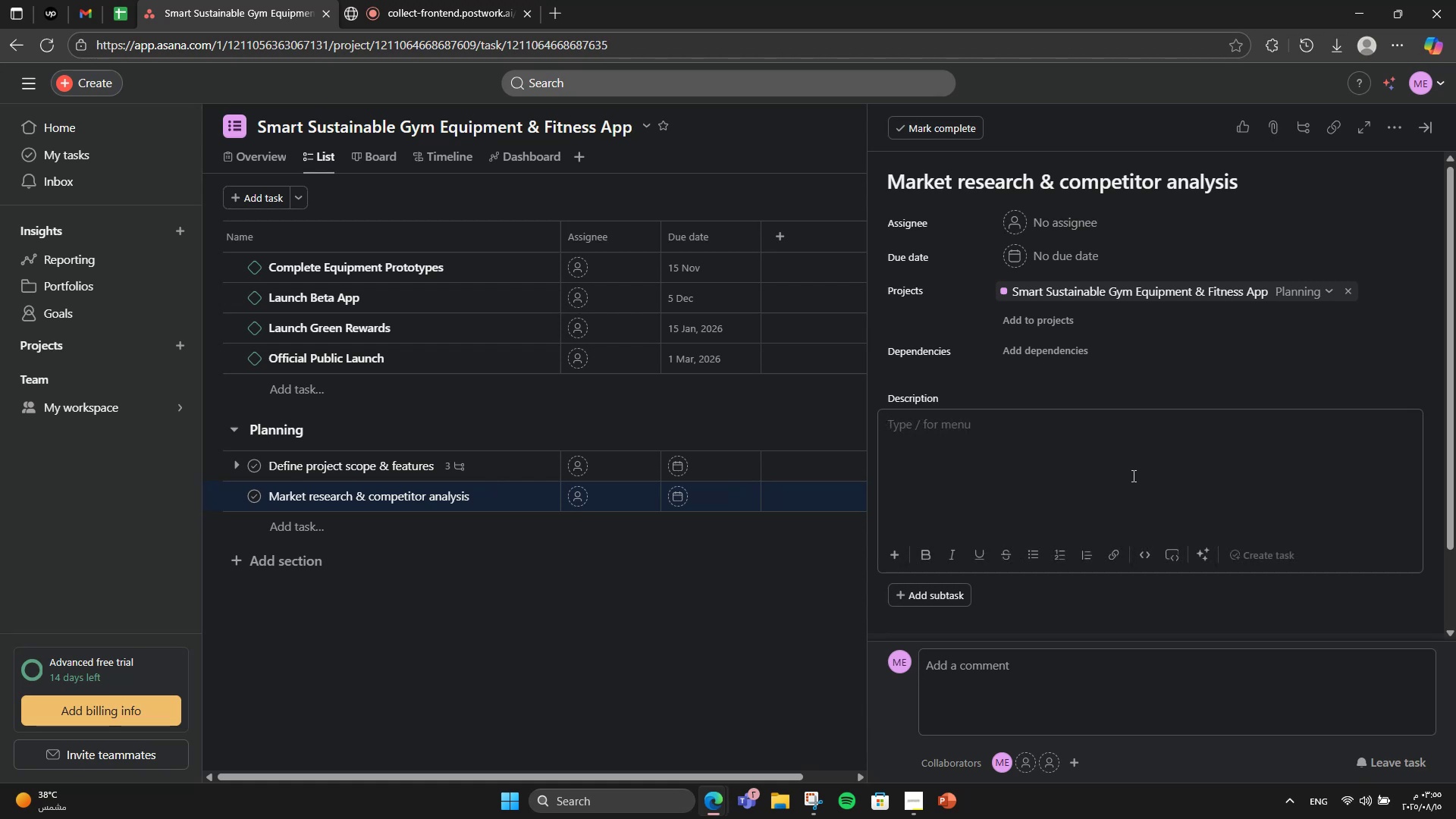 
wait(6.28)
 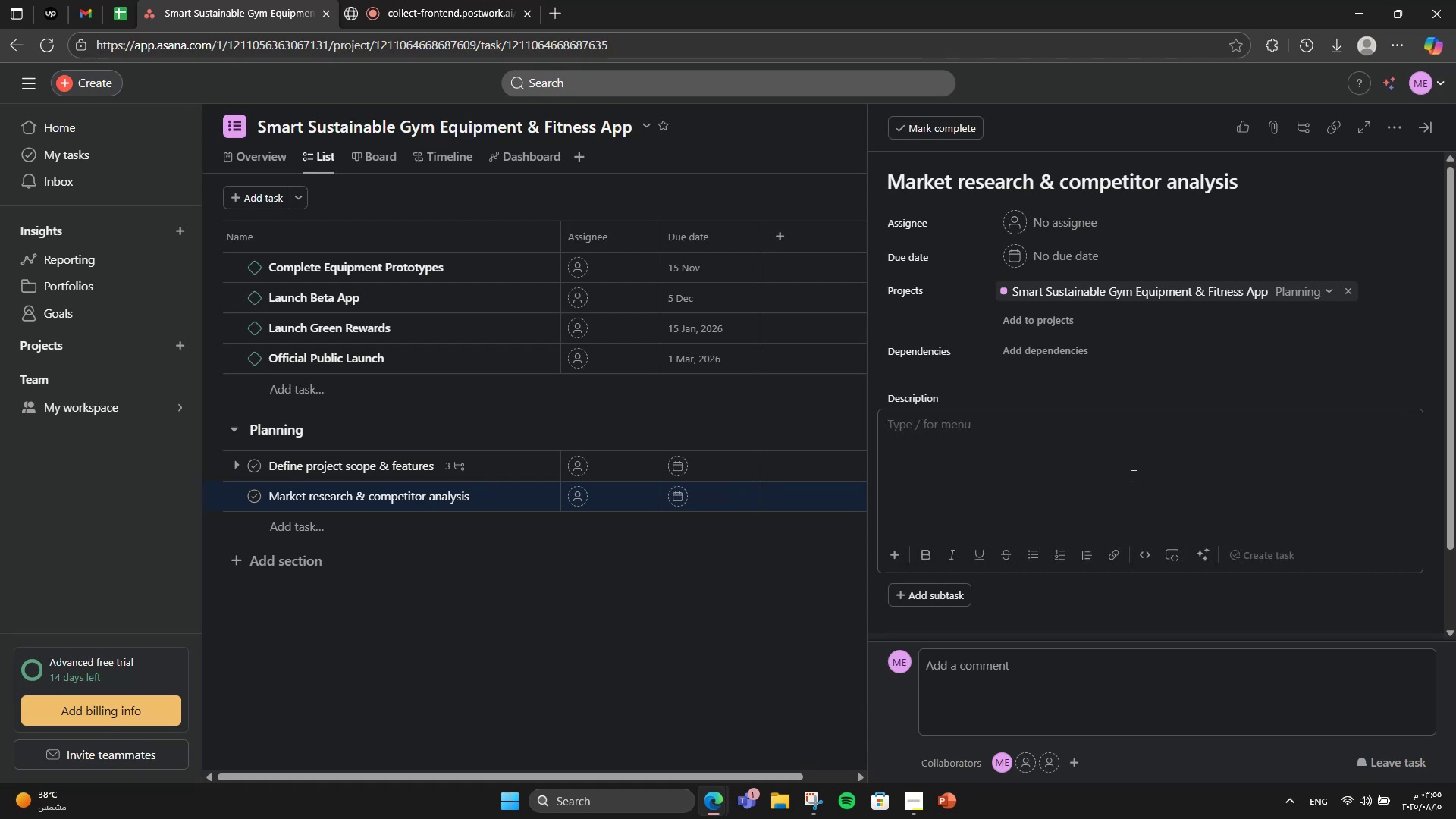 
type(Research)
 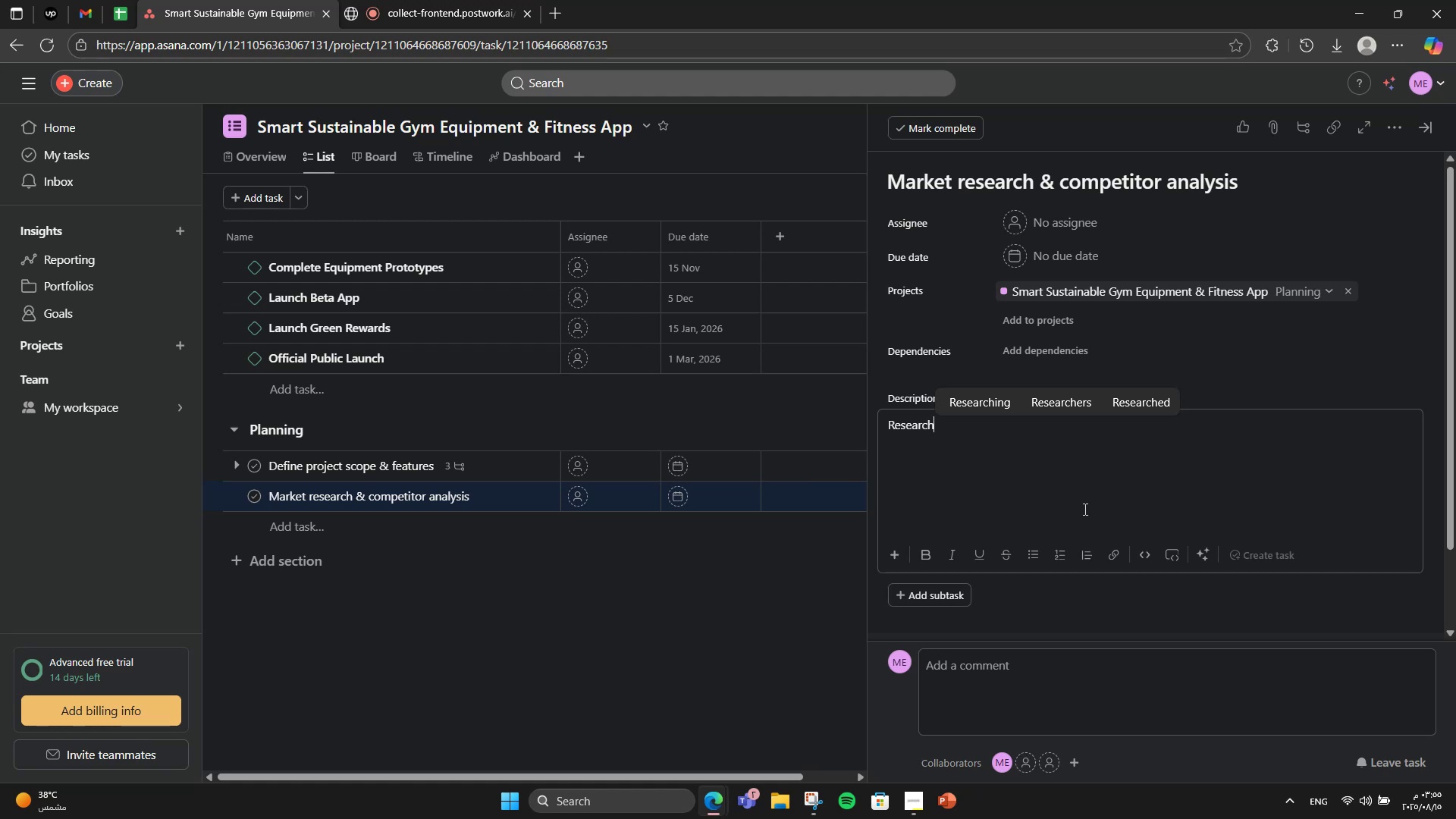 
type( gym equipment trens)
key(Backspace)
type(ds, sustainability market )
key(Backspace)
type(, and fitness app competitors.)
 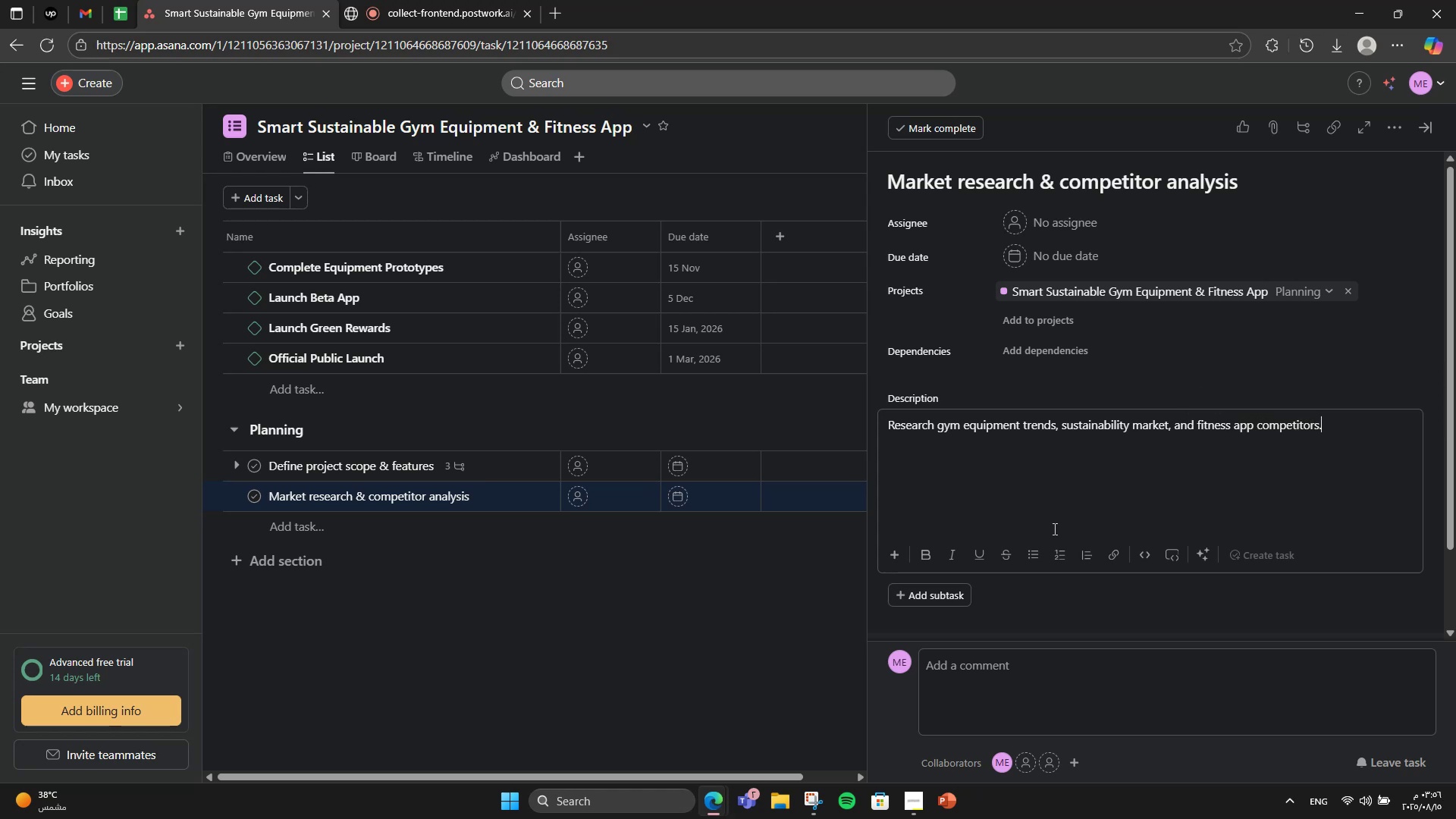 
wait(9.46)
 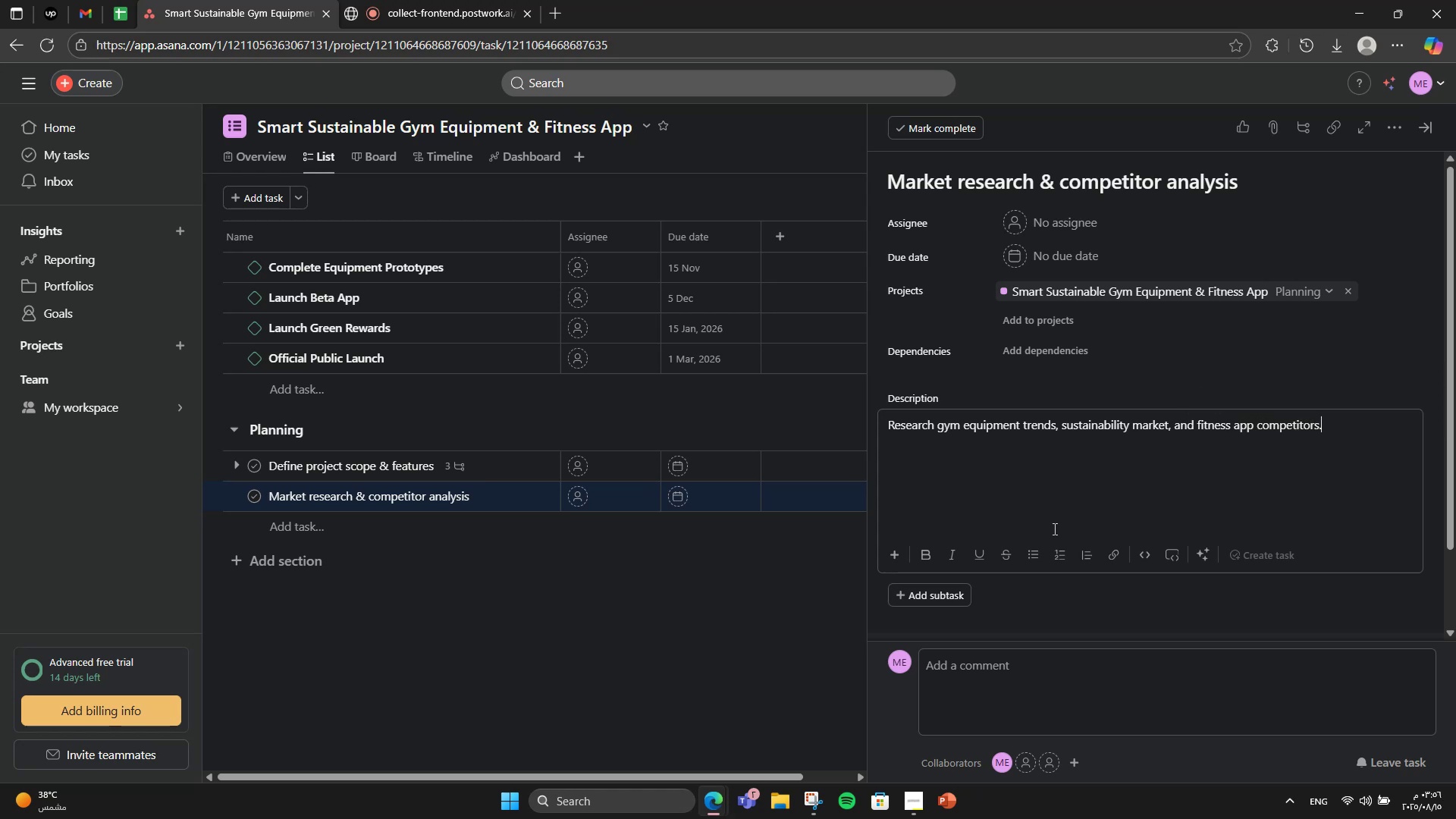 
scroll: coordinate [1053, 529], scroll_direction: down, amount: 1.0
 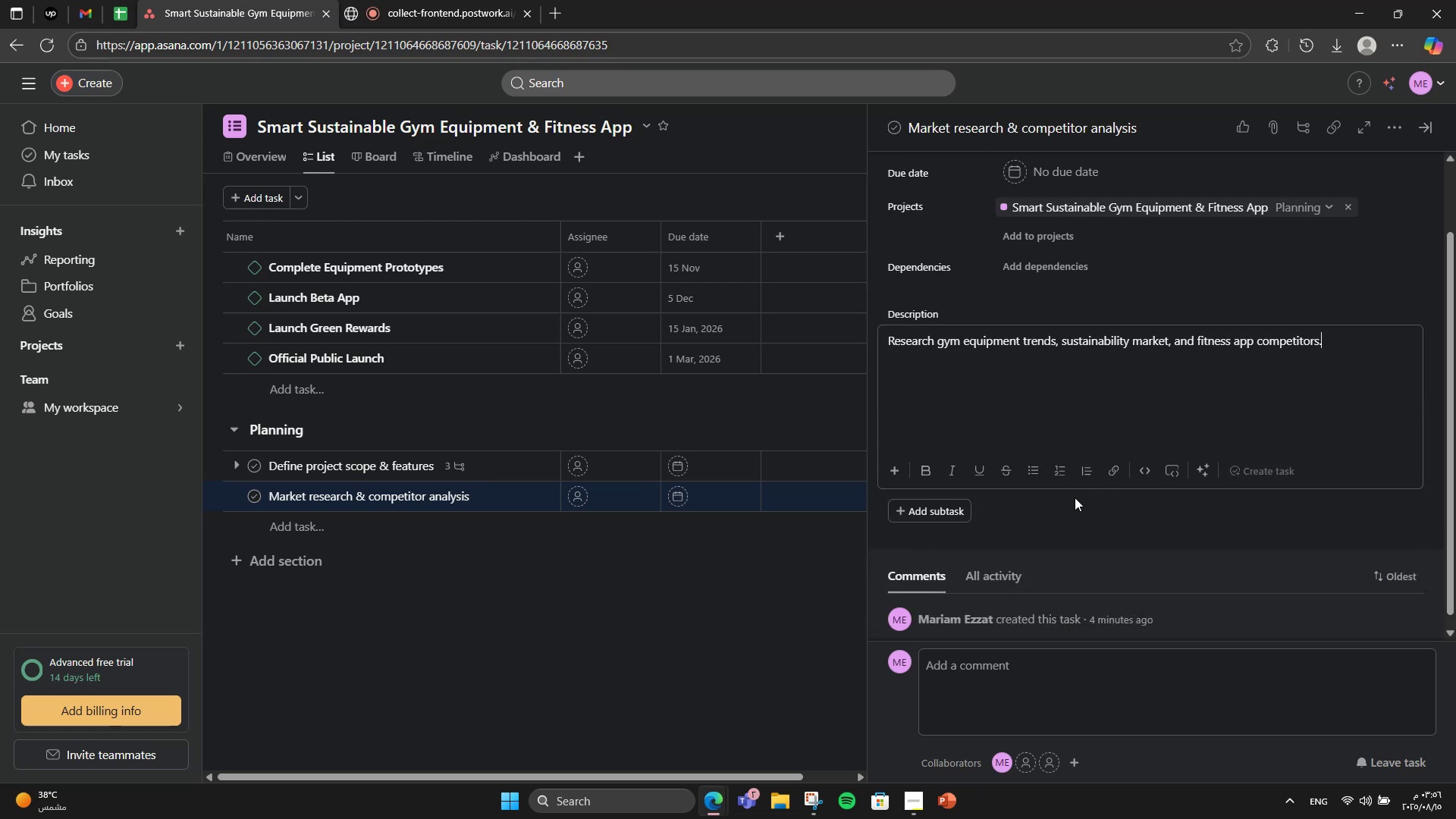 
left_click([952, 520])
 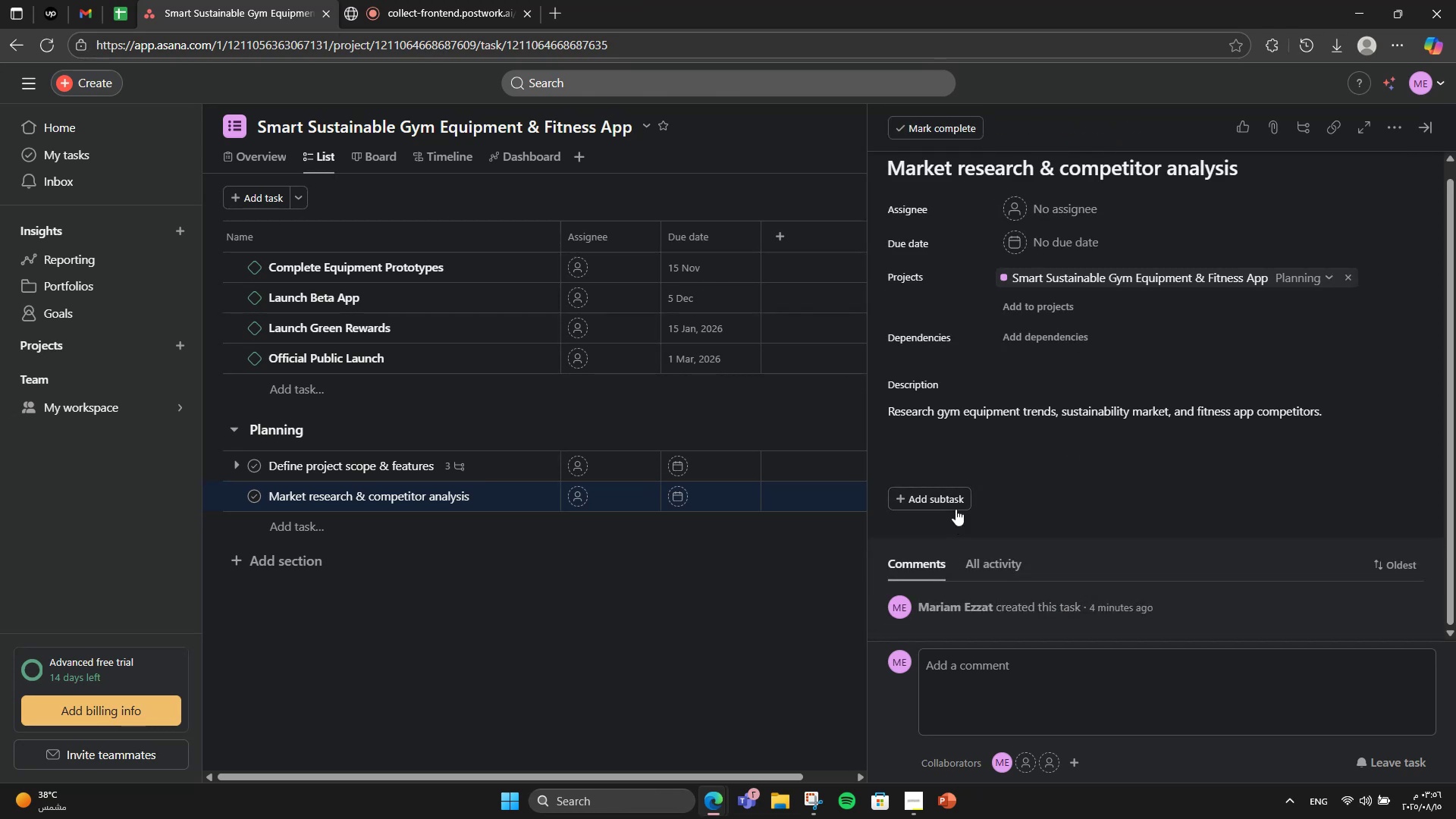 
left_click([956, 506])
 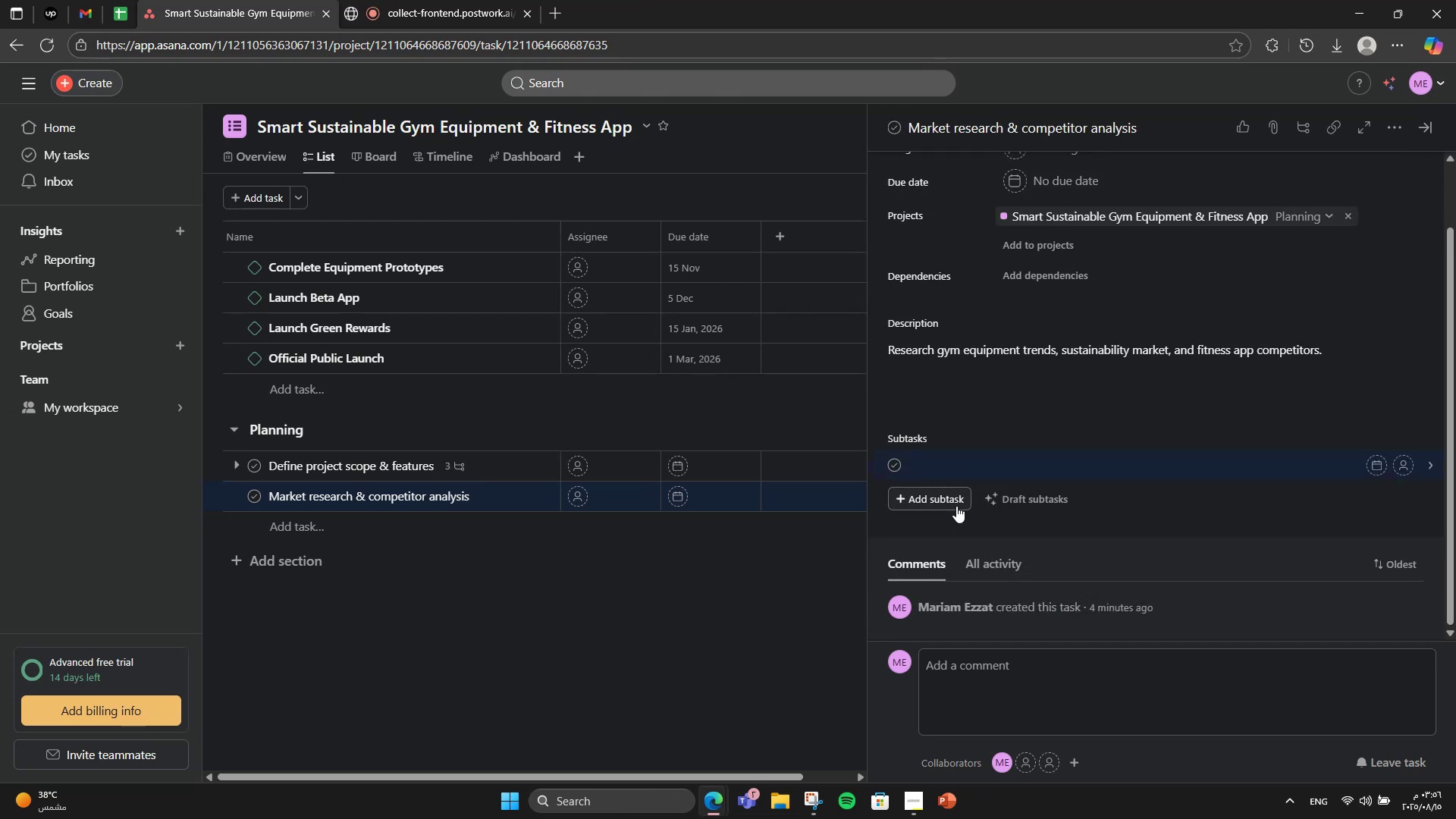 
type(Identify competitors)
 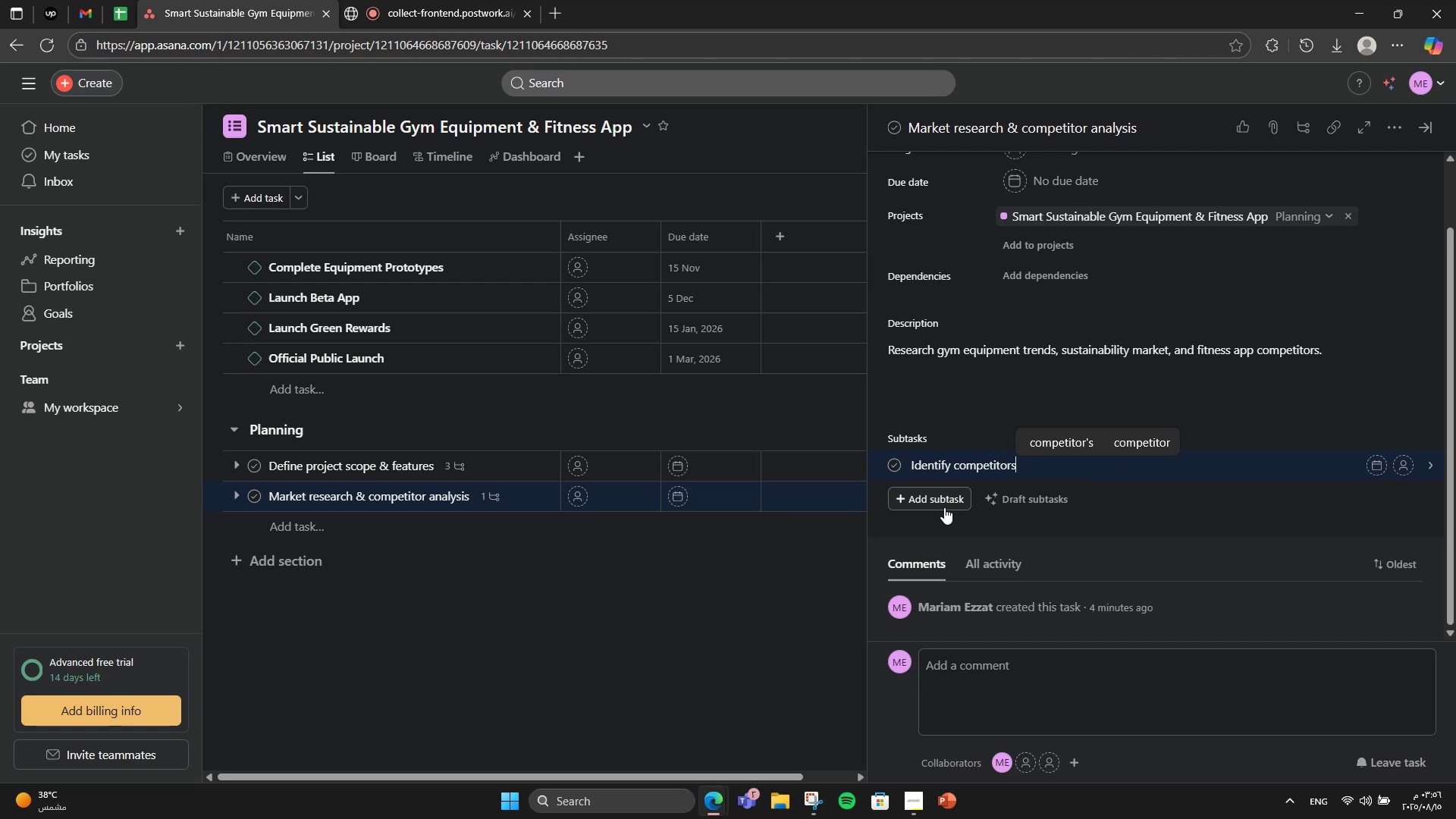 
wait(26.44)
 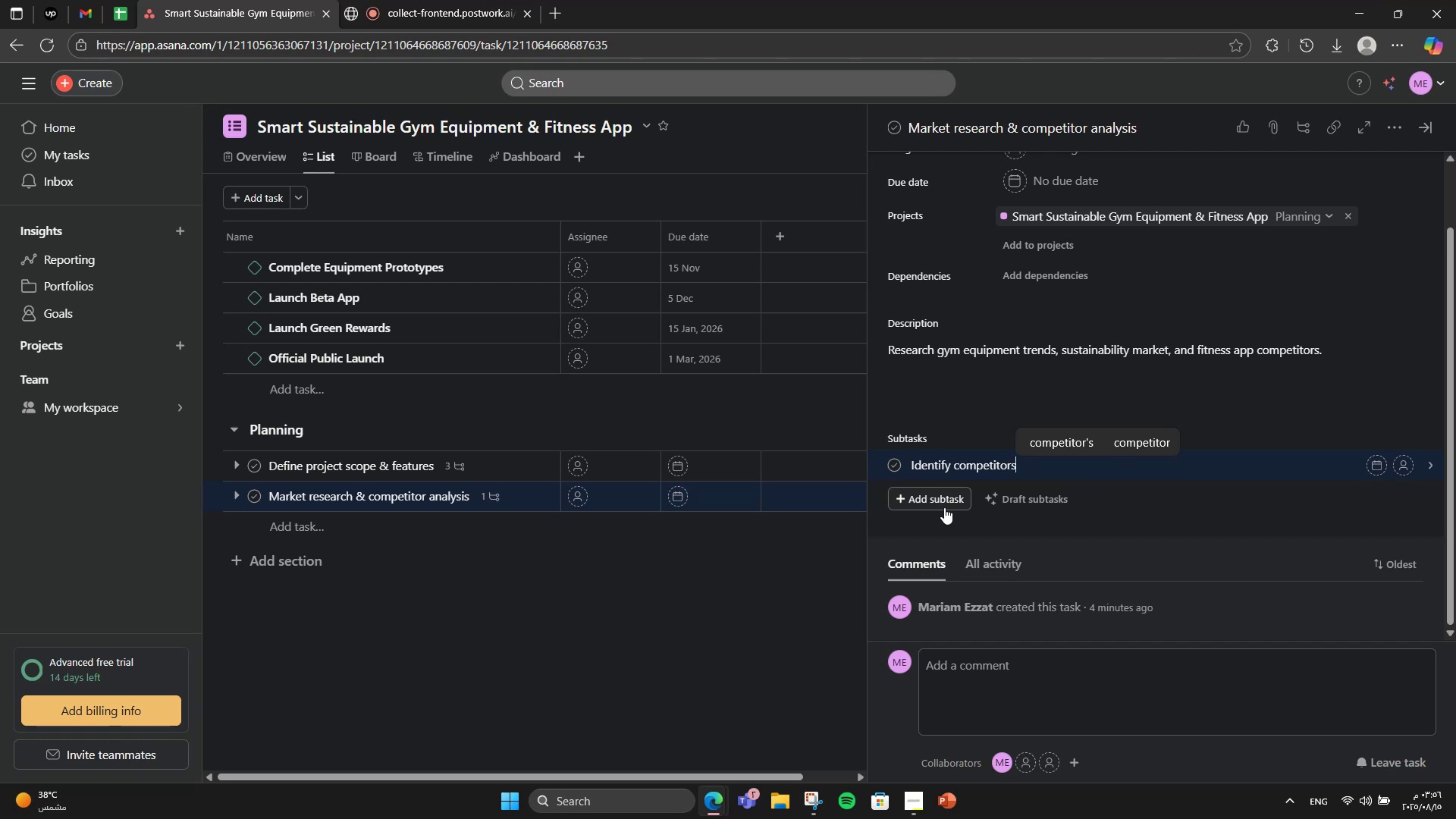 
key(Enter)
 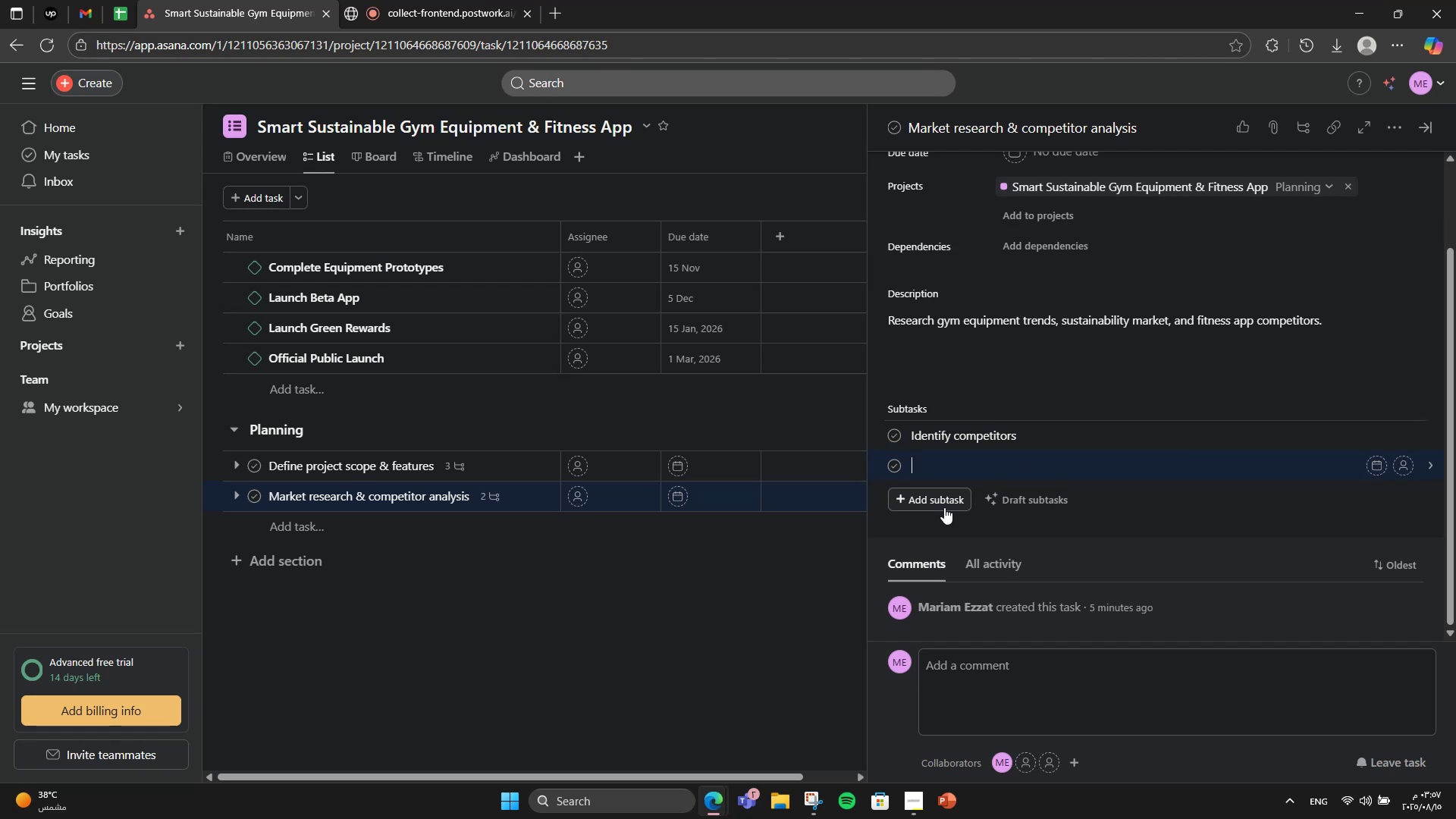 
type(Analyze features)
 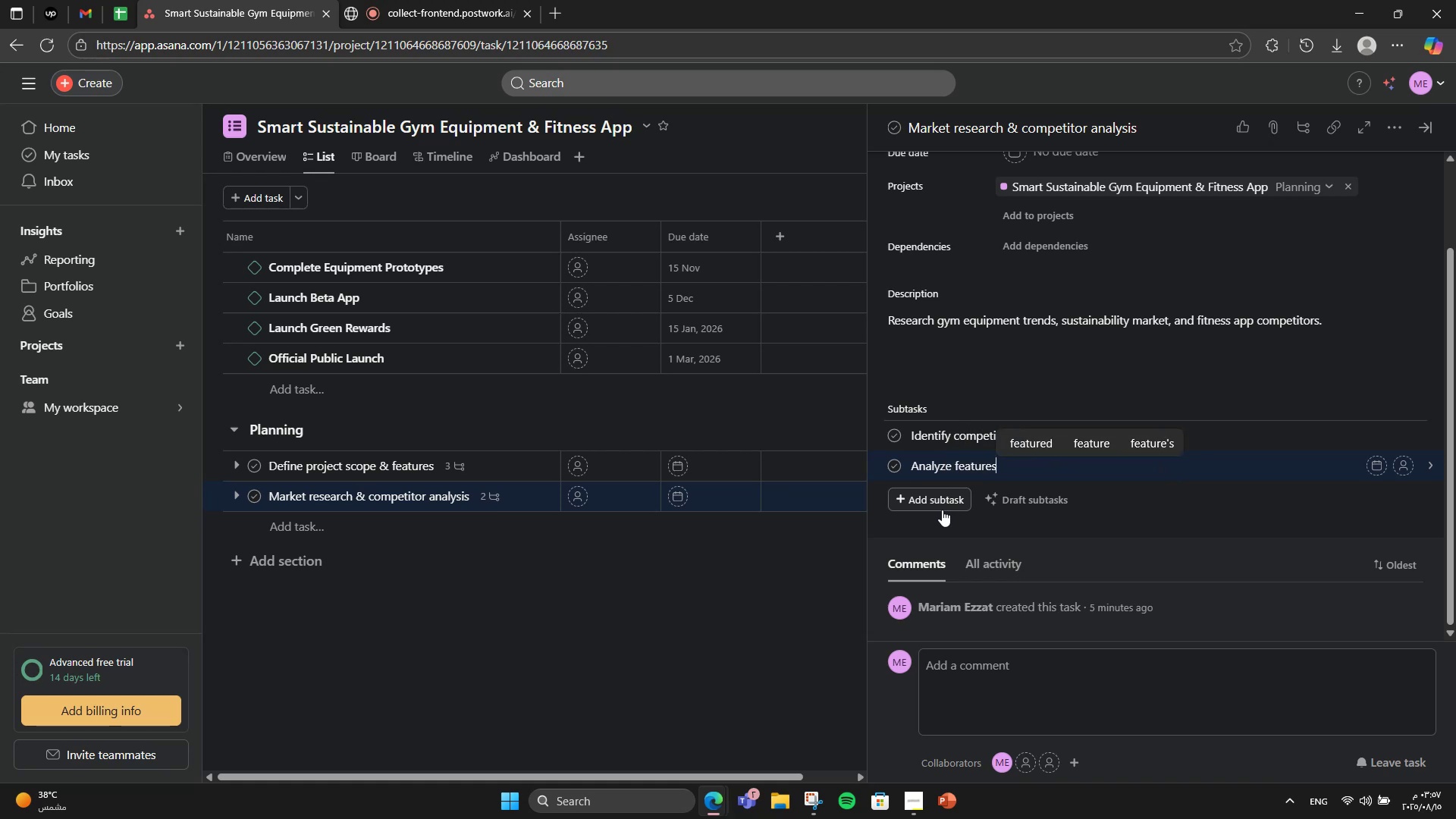 
key(Enter)
 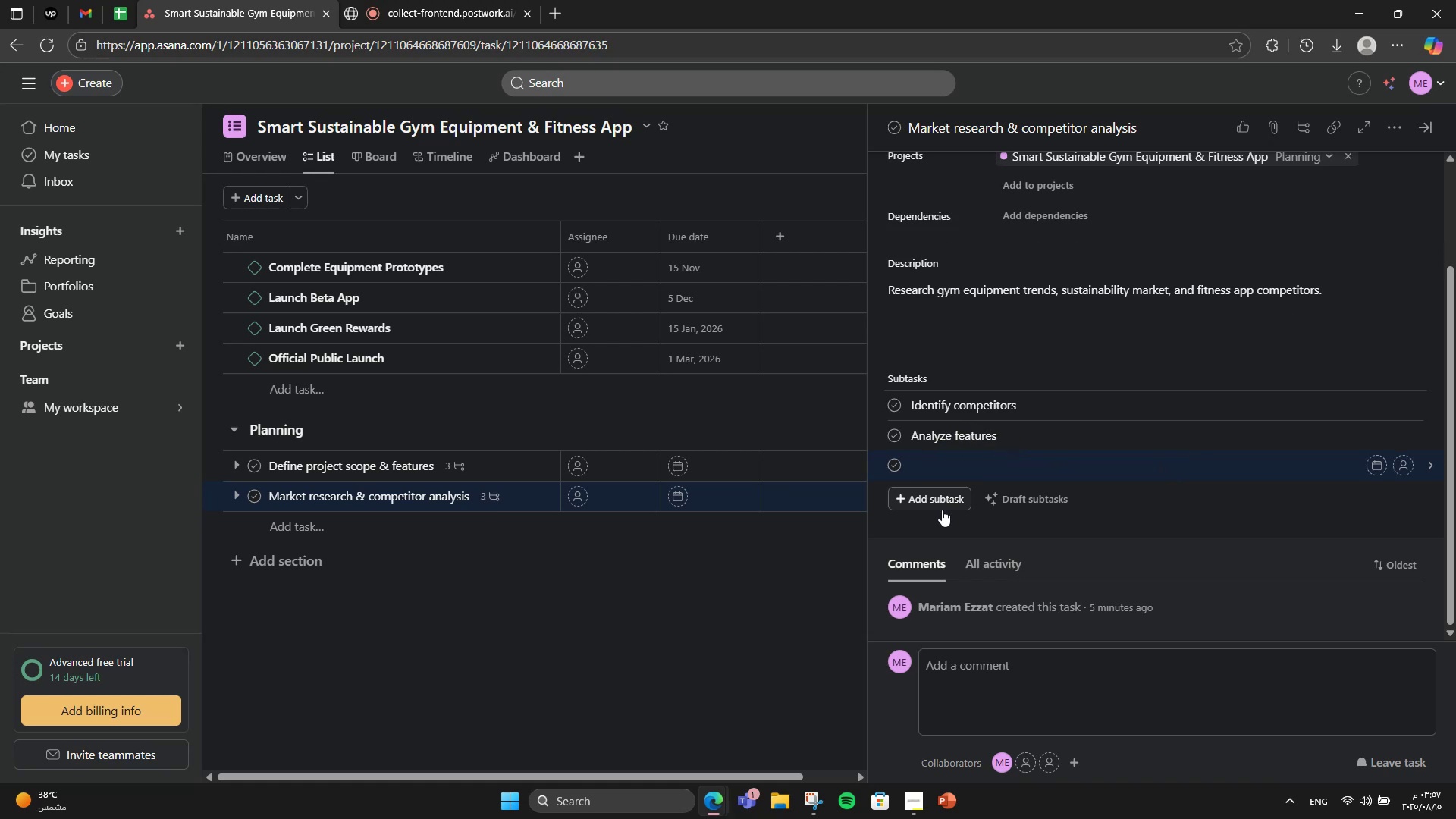 
type(Market gap analysis)
 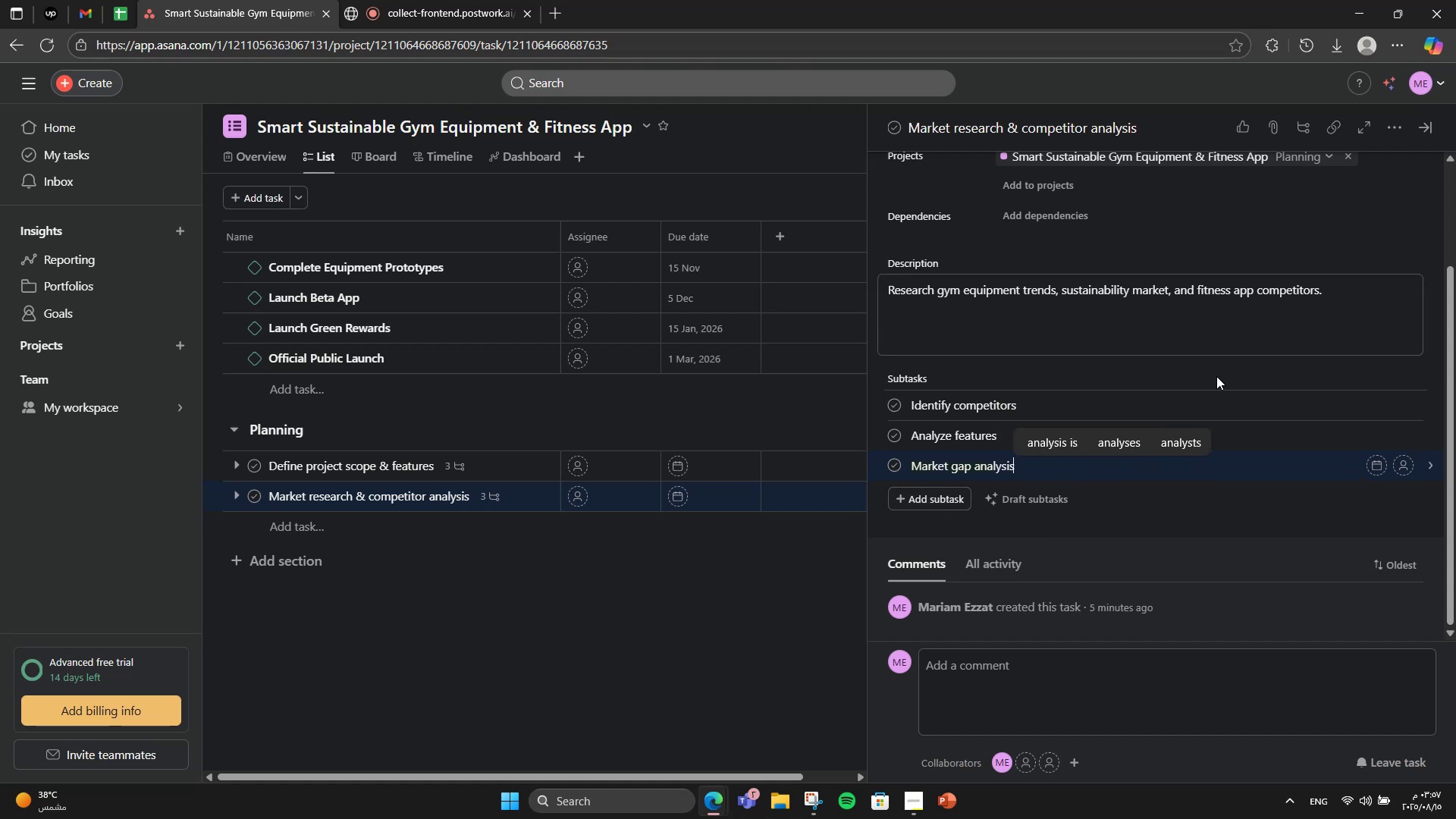 
scroll: coordinate [1301, 282], scroll_direction: up, amount: 4.0
 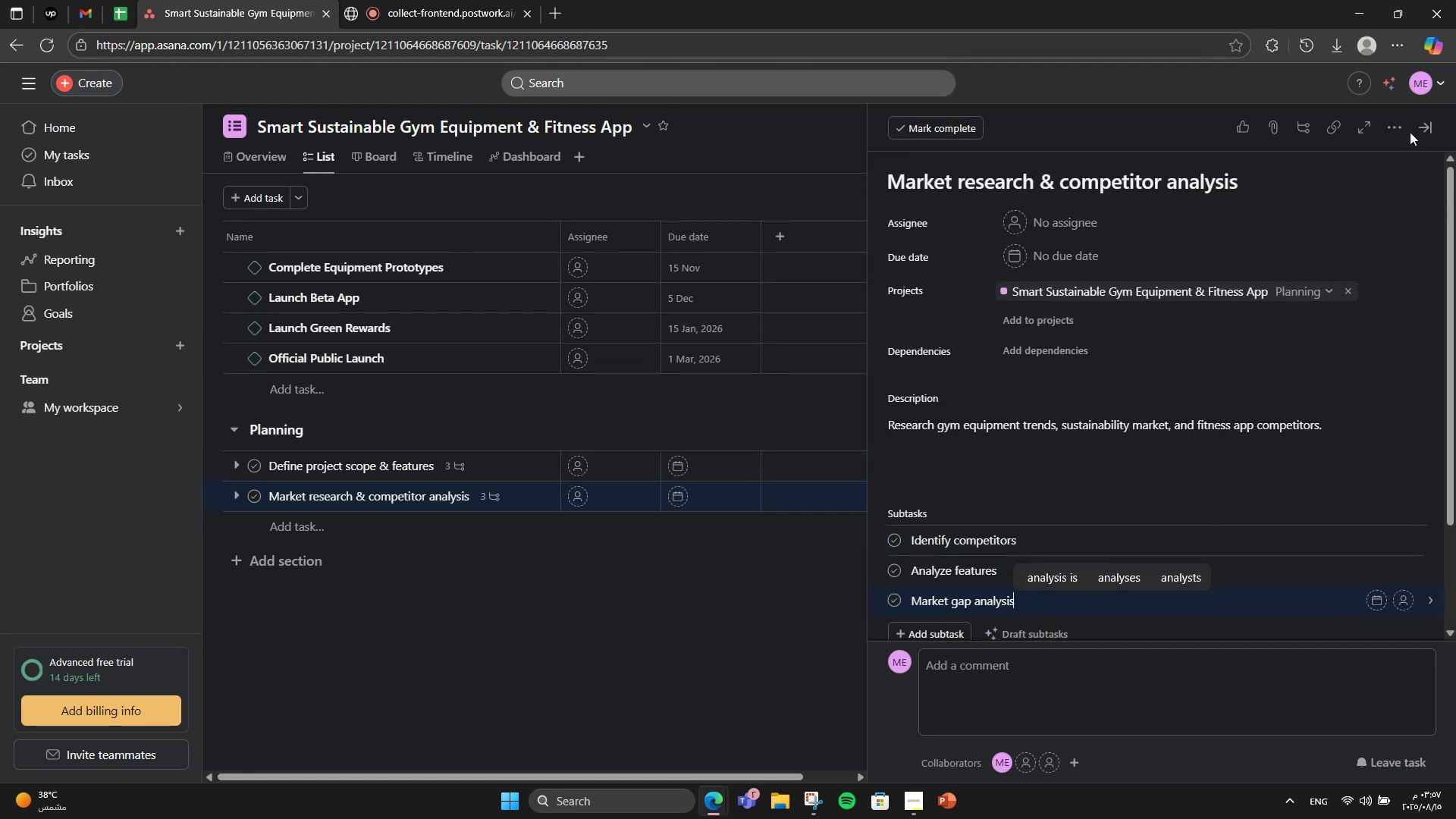 
left_click([1395, 122])
 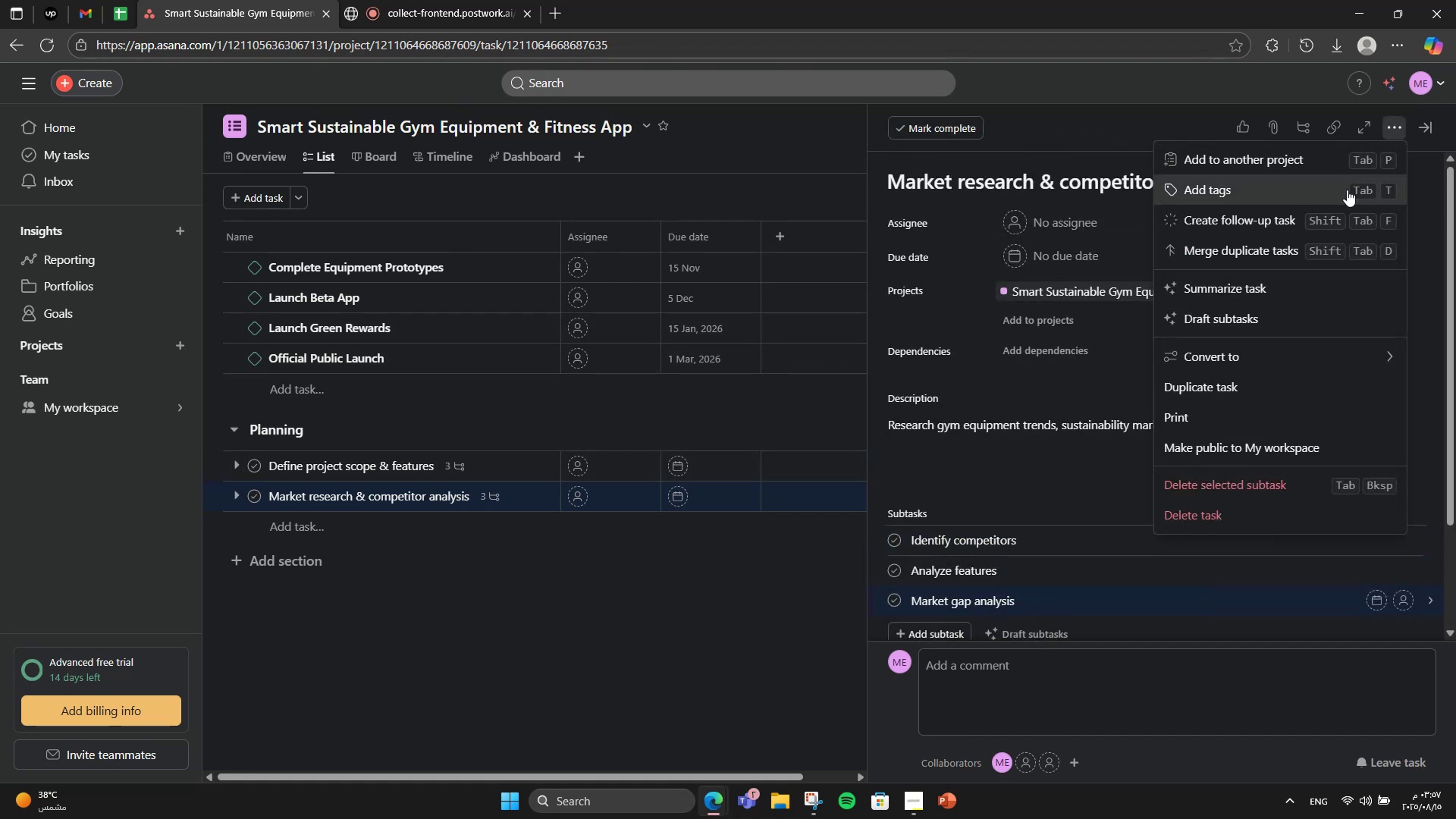 
left_click([1340, 198])
 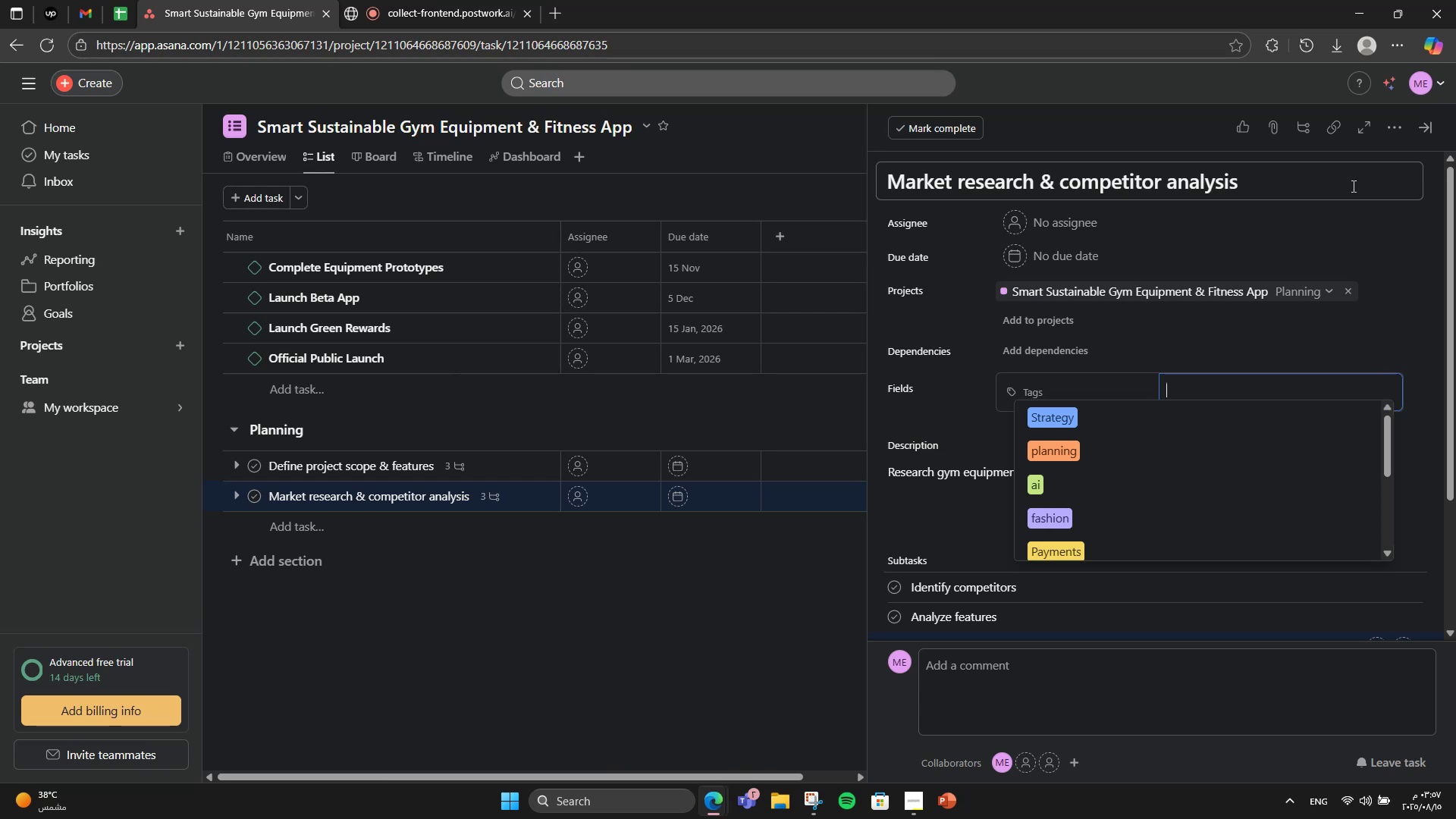 
wait(8.74)
 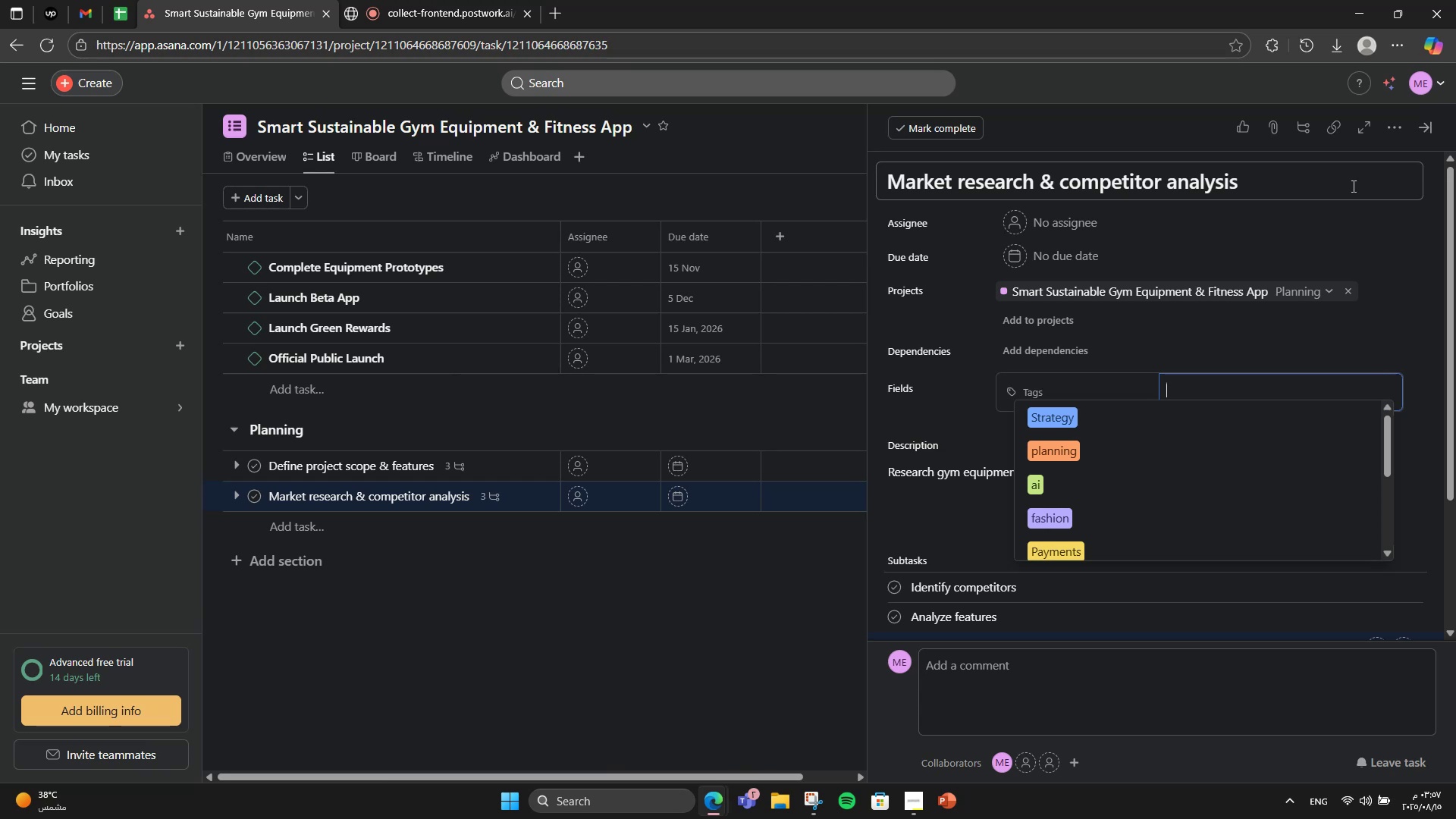 
type(market )
key(Backspace)
type(reses)
key(Backspace)
type(arch)
 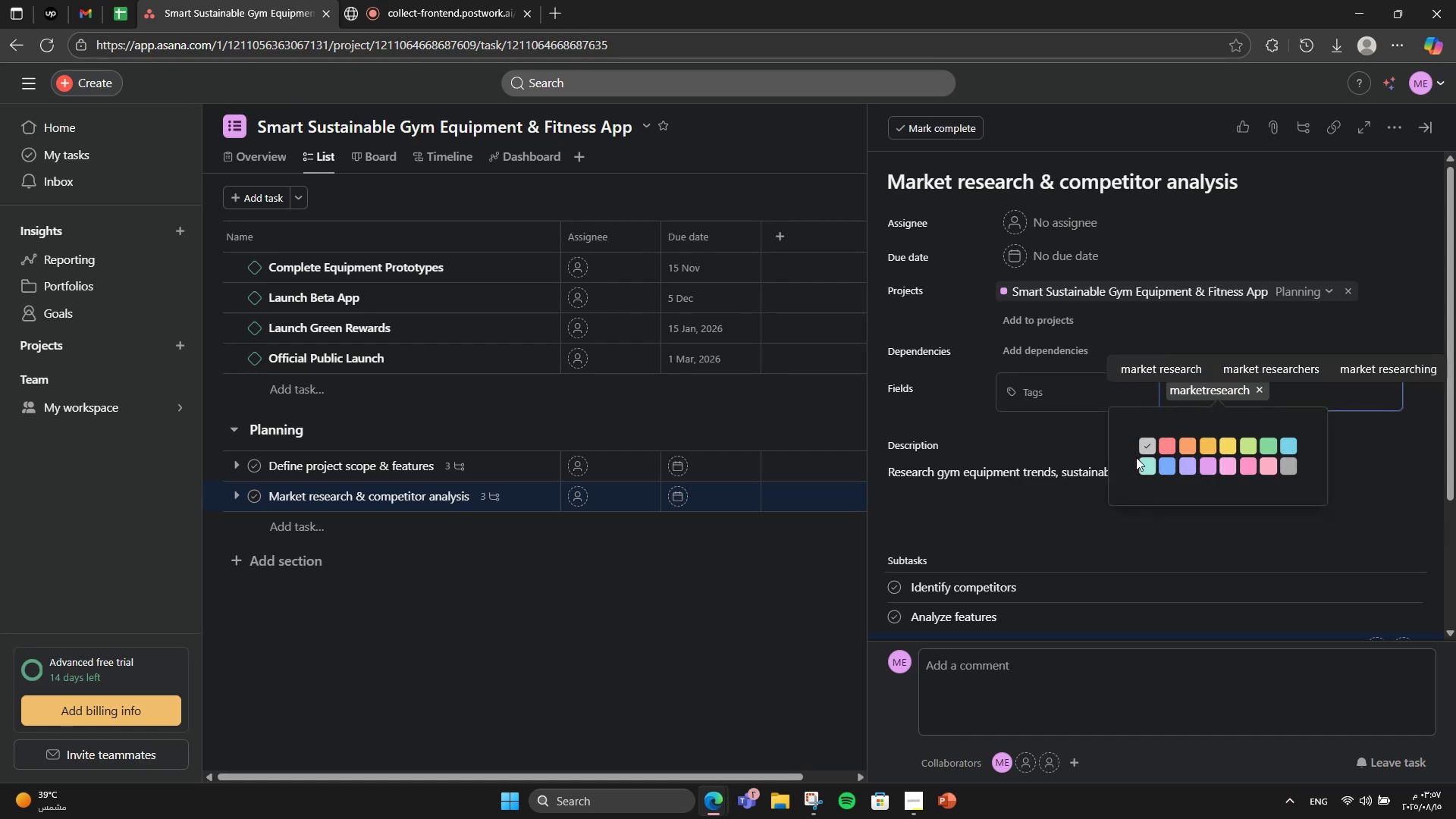 
wait(5.37)
 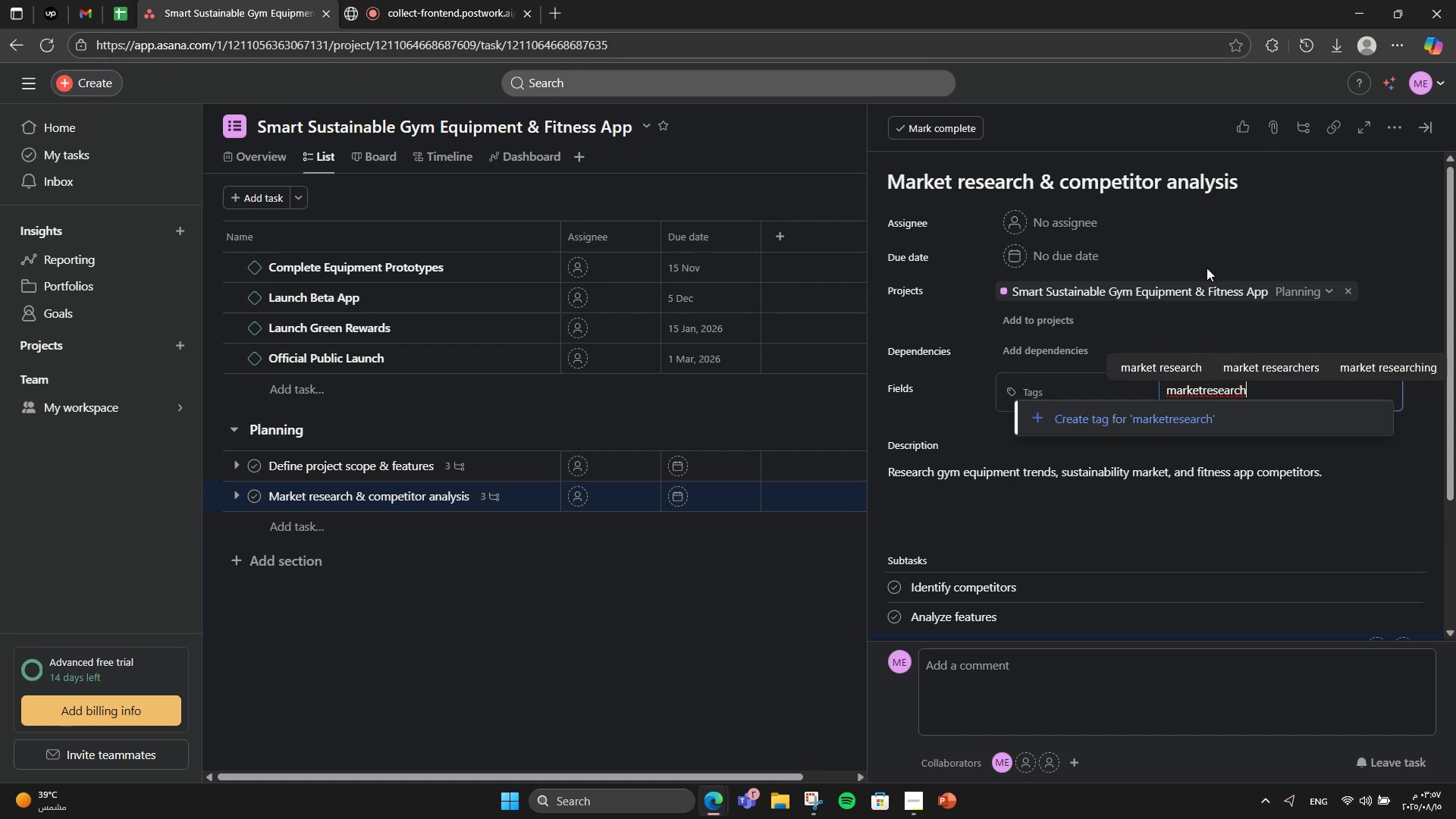 
left_click([1232, 446])
 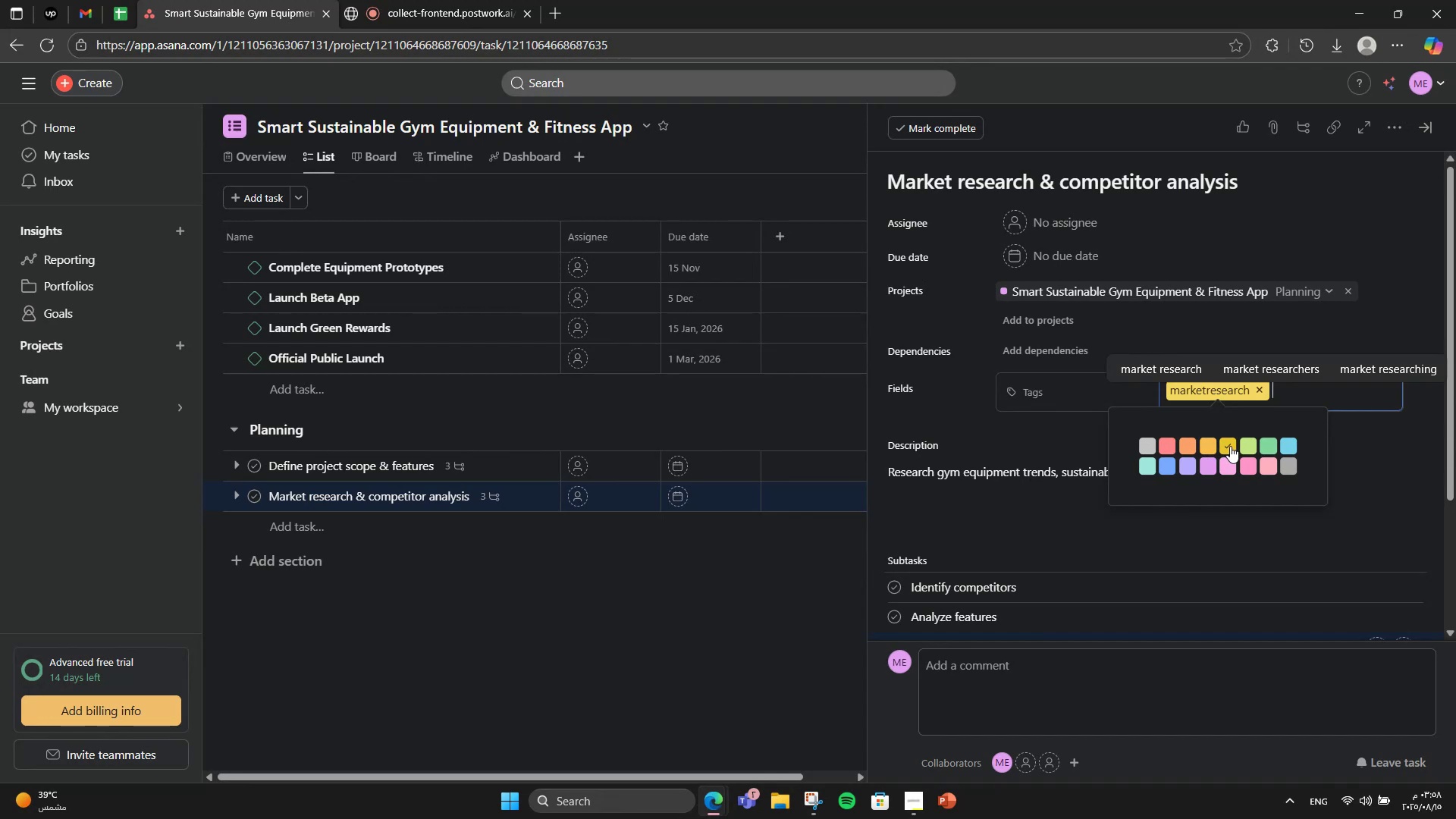 
type(su)
 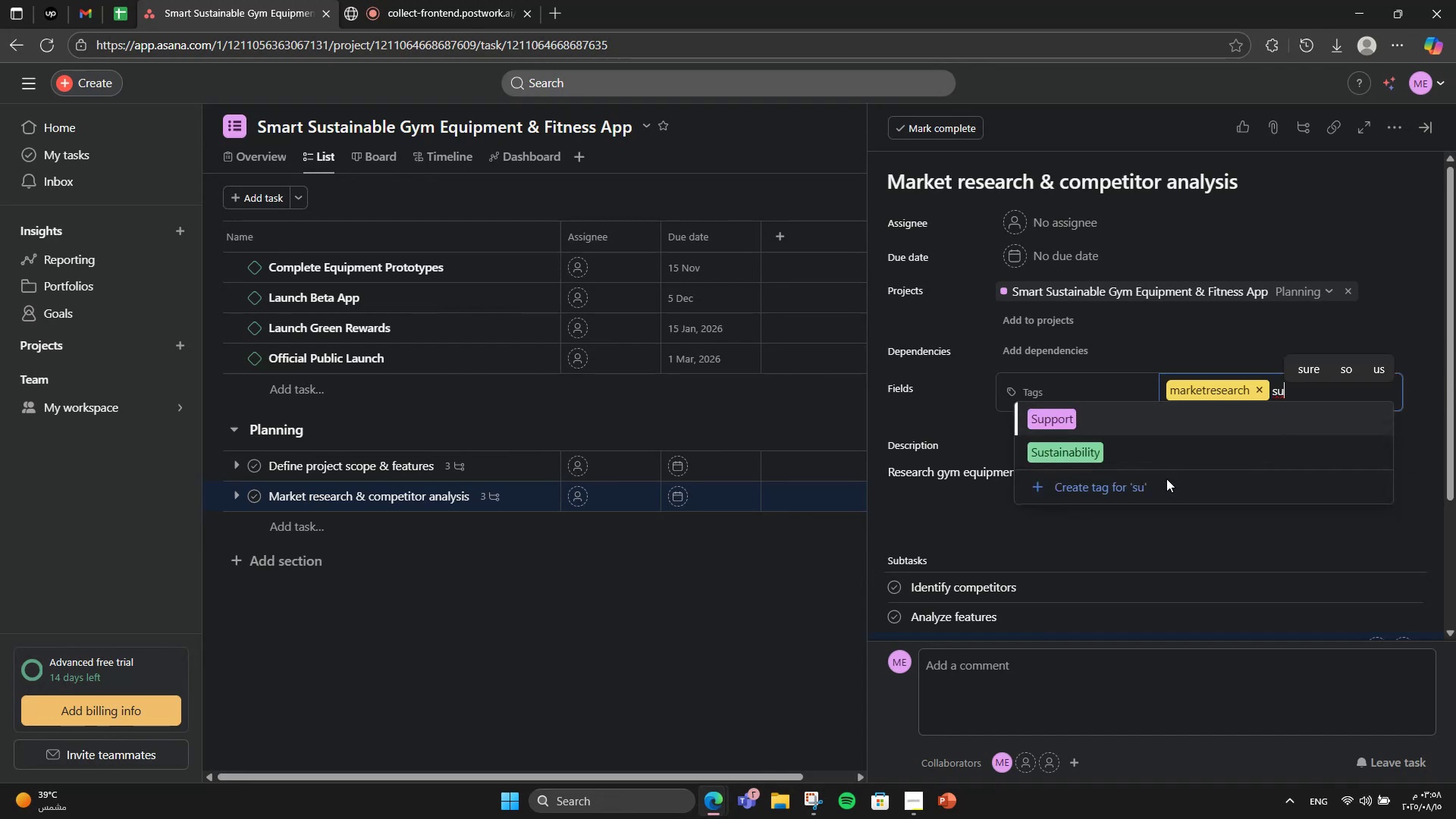 
left_click([1175, 443])
 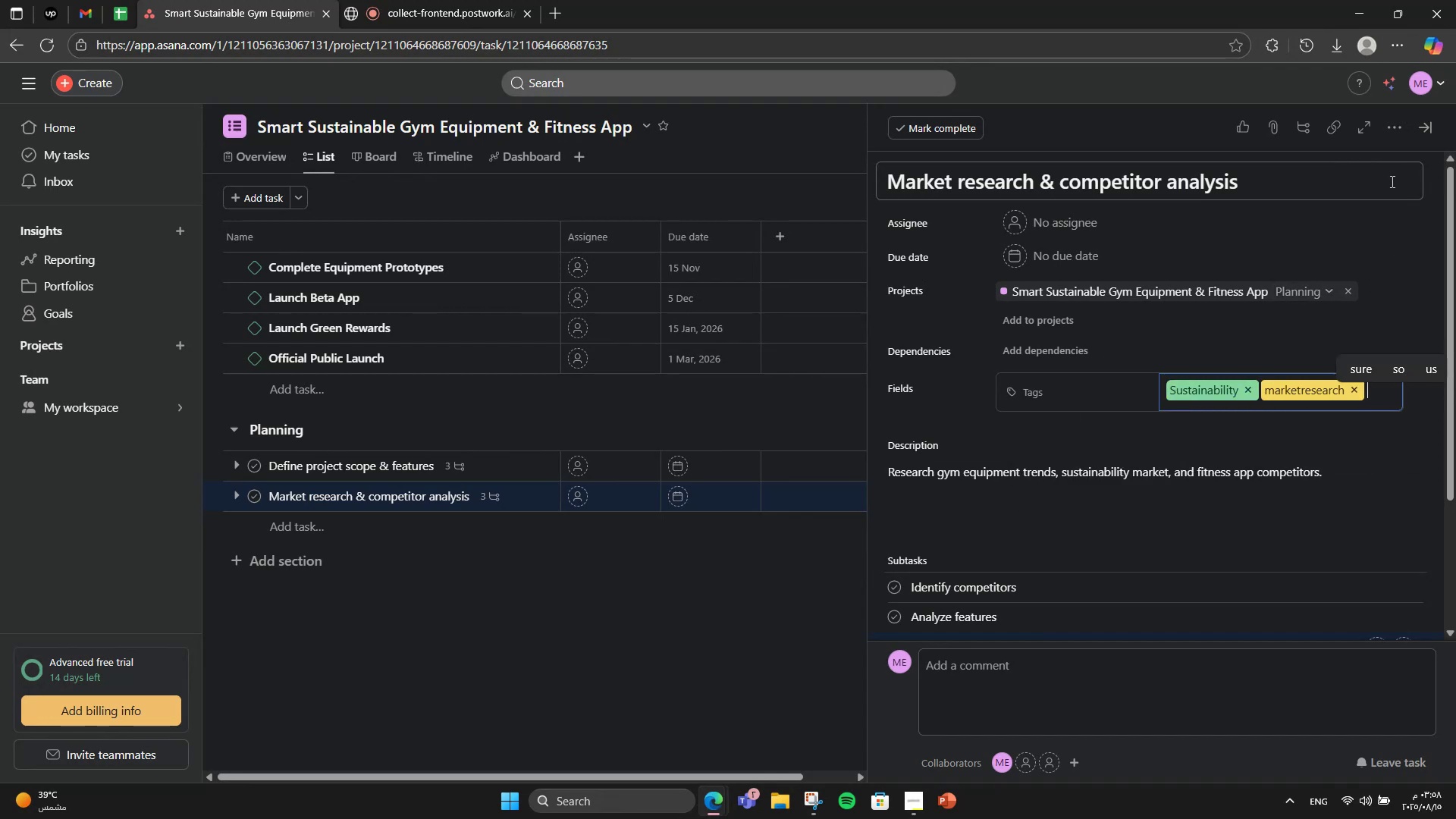 
left_click([1410, 260])
 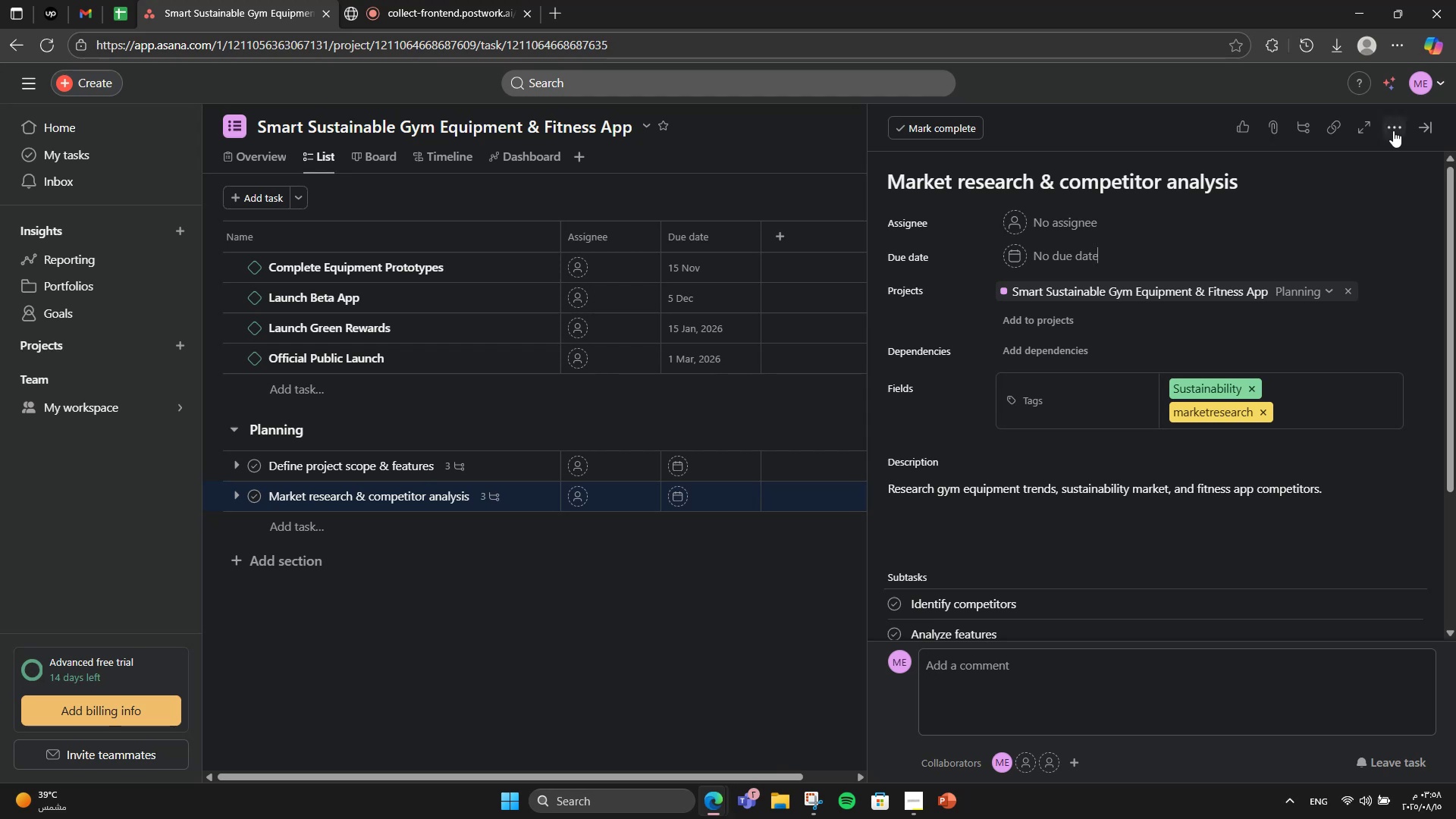 
left_click([1393, 130])
 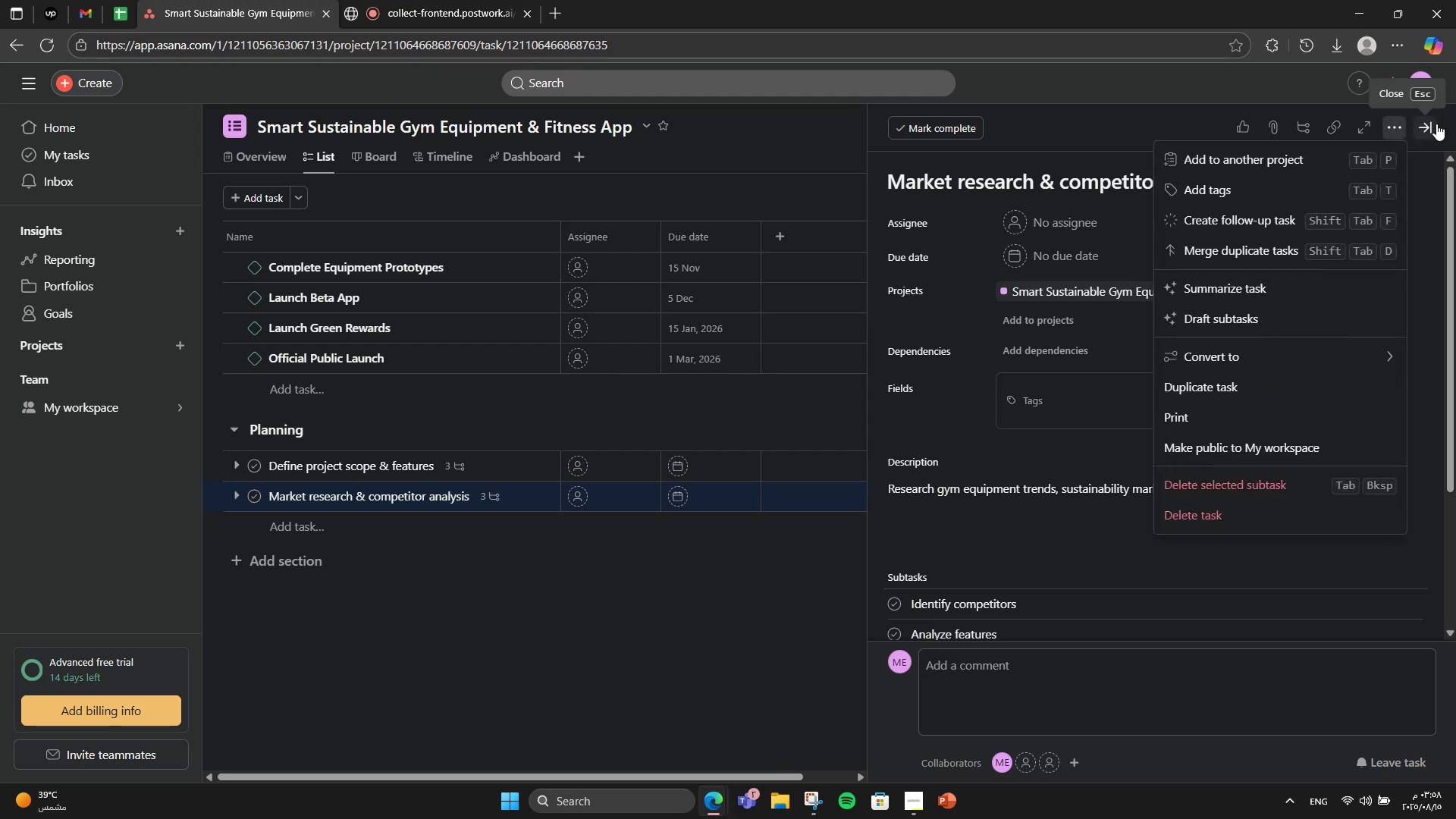 
left_click([1436, 124])
 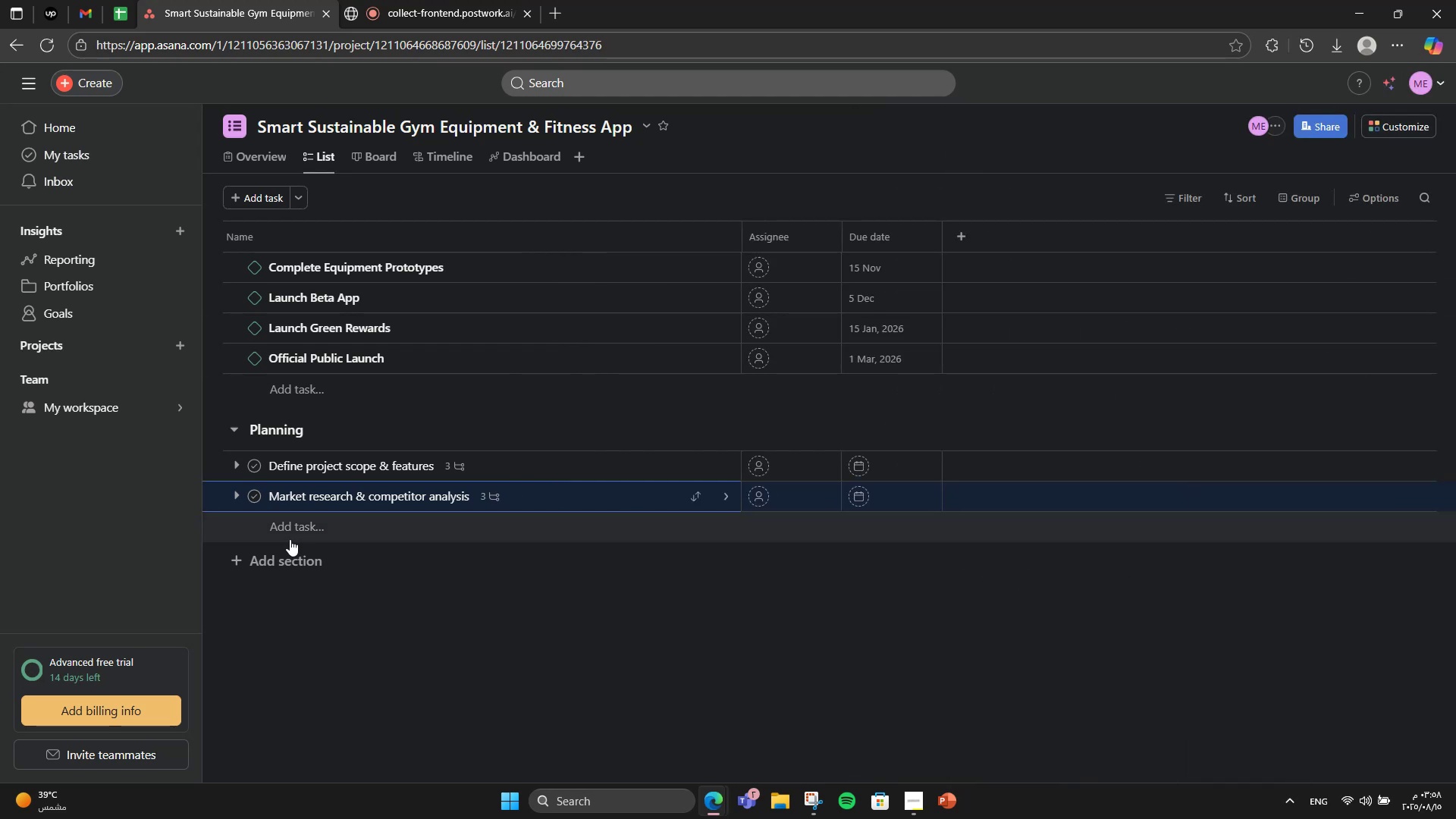 
wait(7.47)
 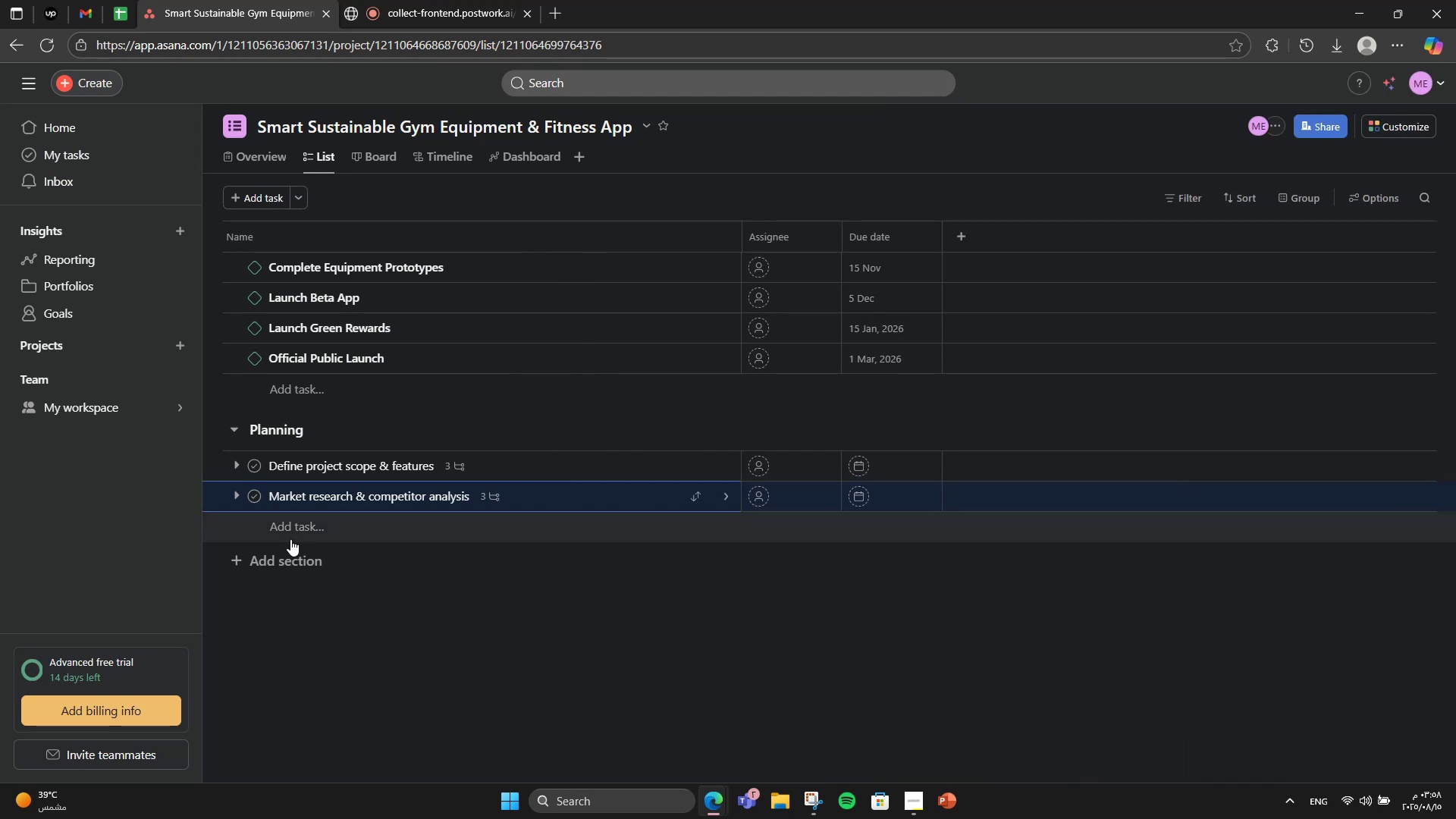 
scroll: coordinate [290, 539], scroll_direction: up, amount: 7.0
 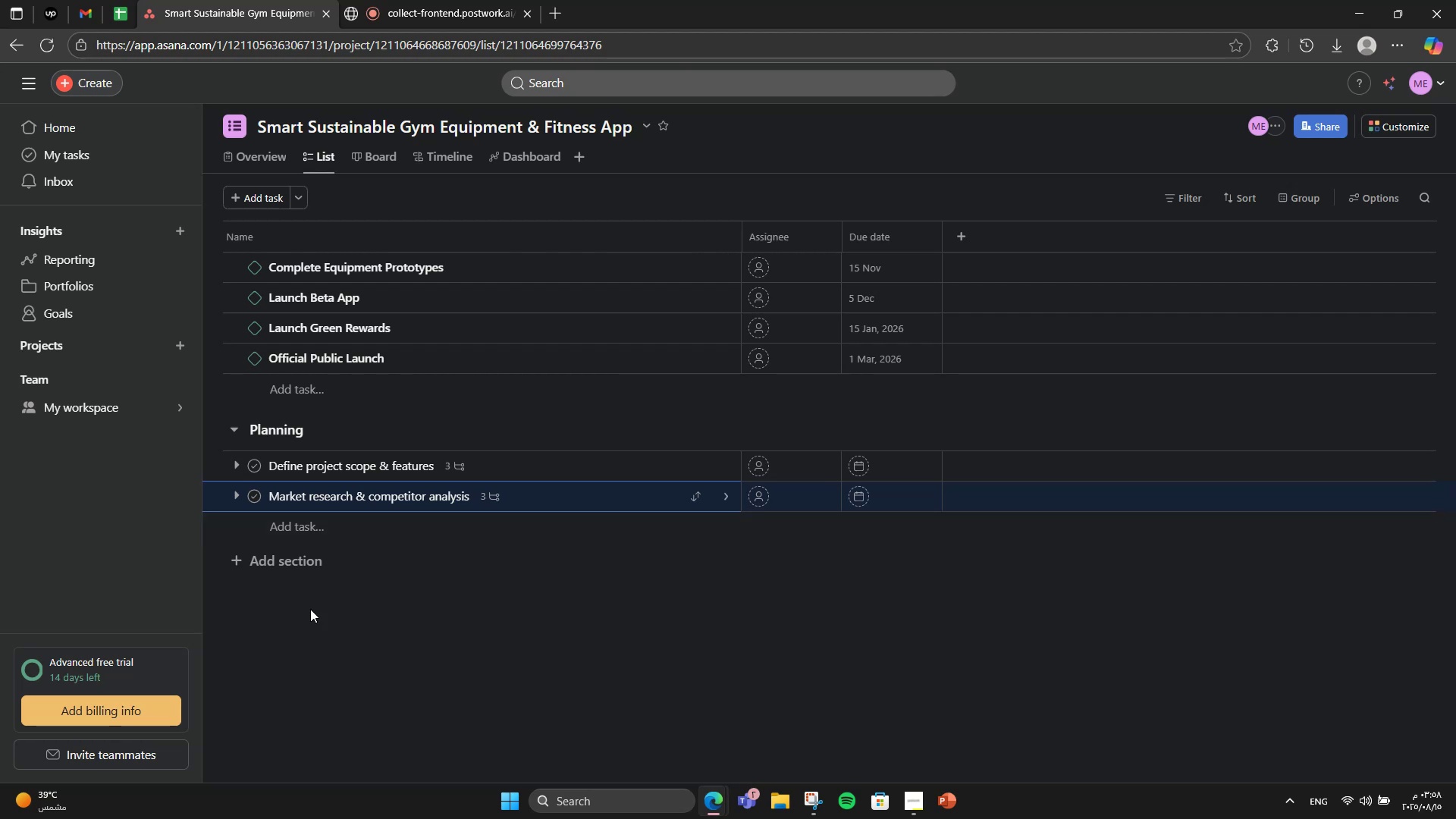 
left_click([294, 554])
 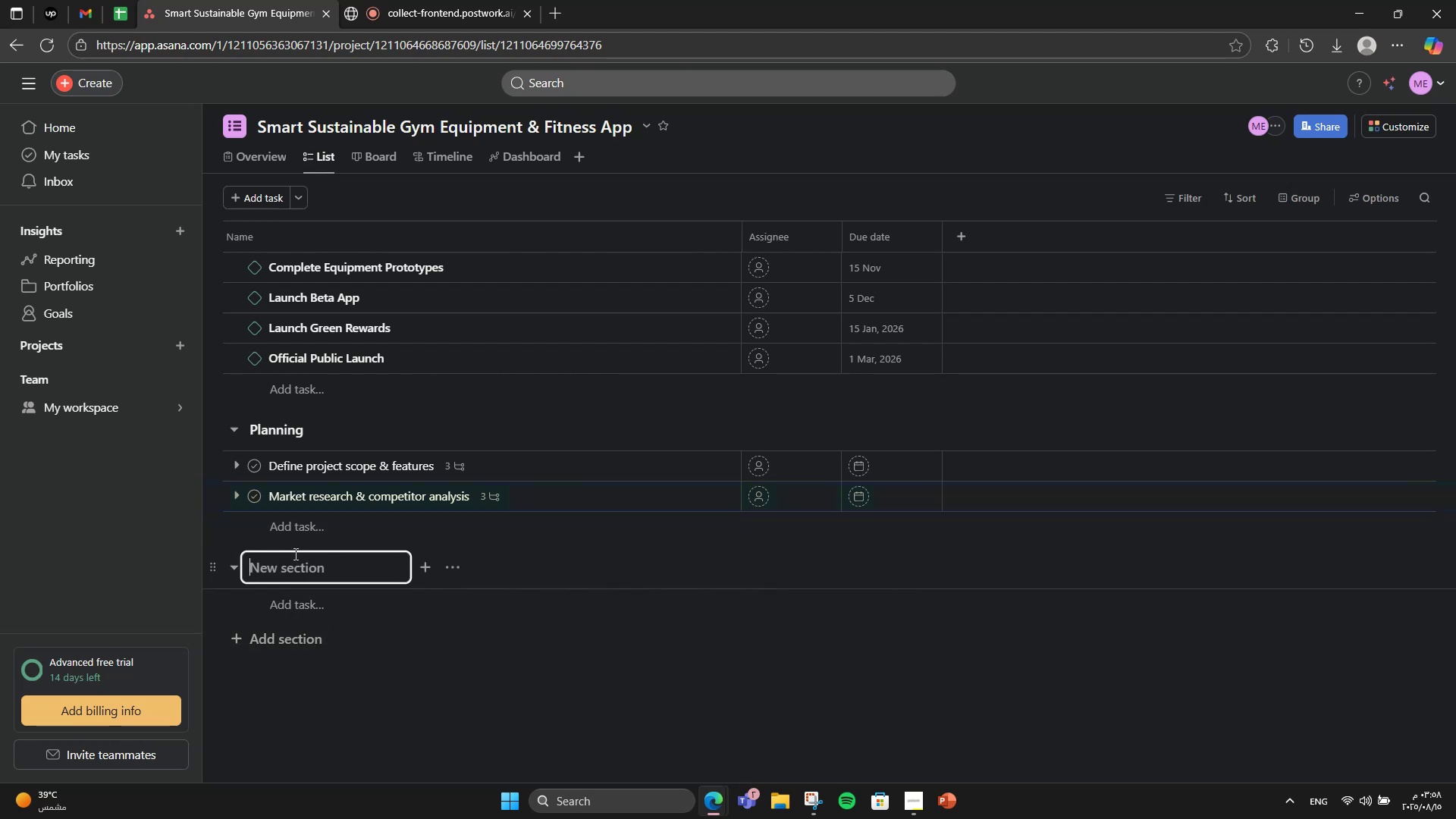 
type(Product Dev)
 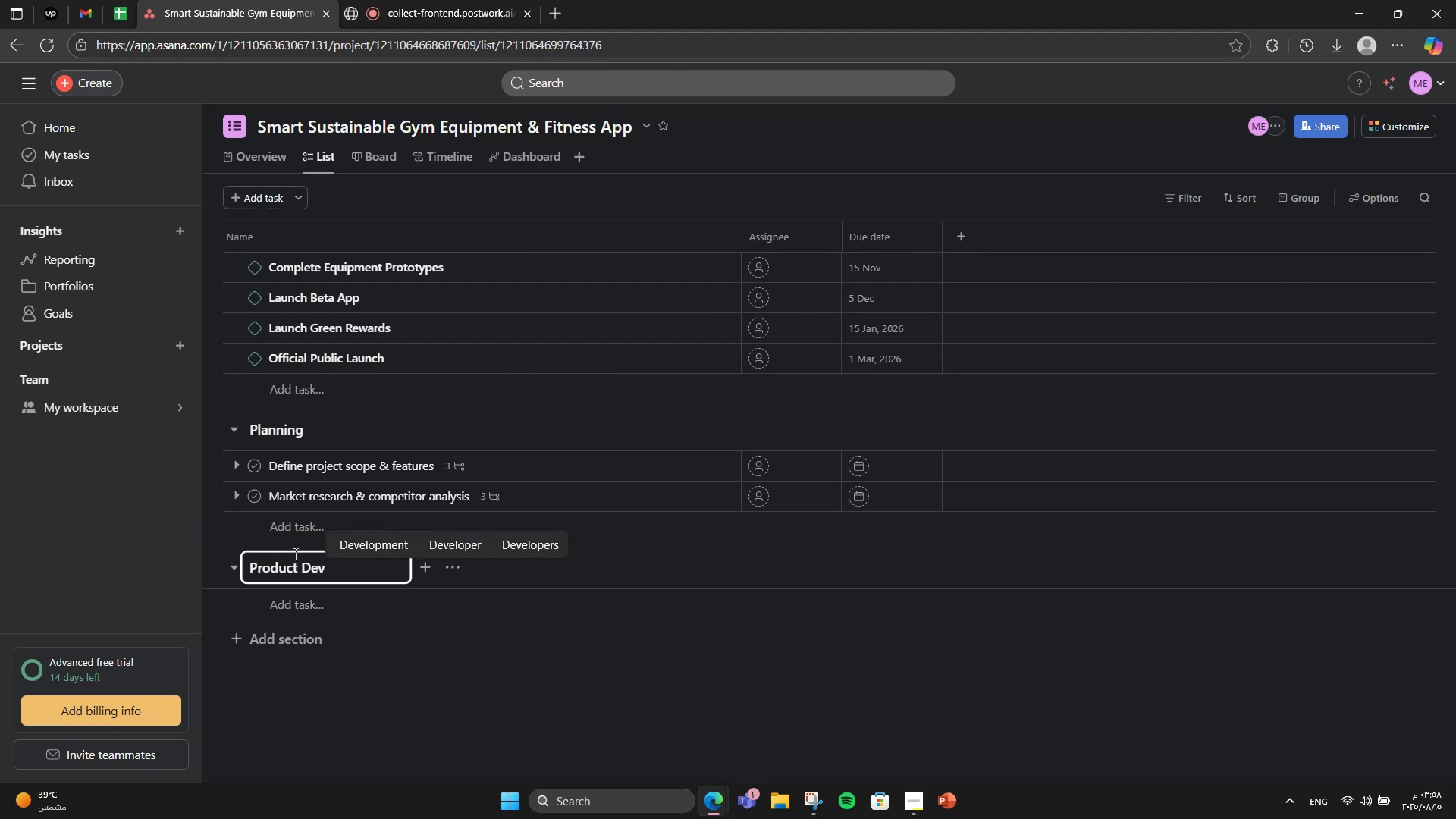 
key(Enter)
 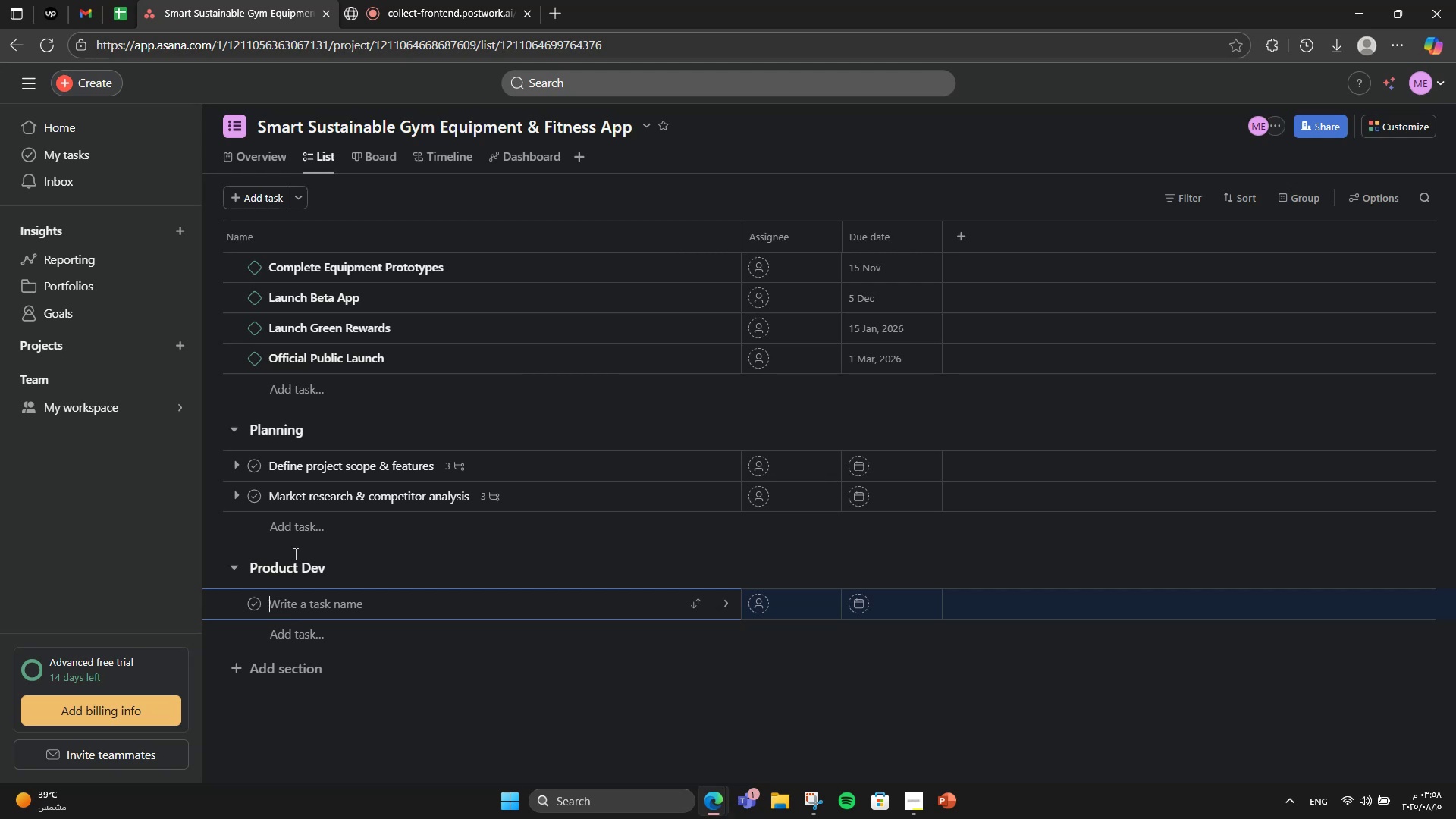 
type(Prototype smart gym machine)
 